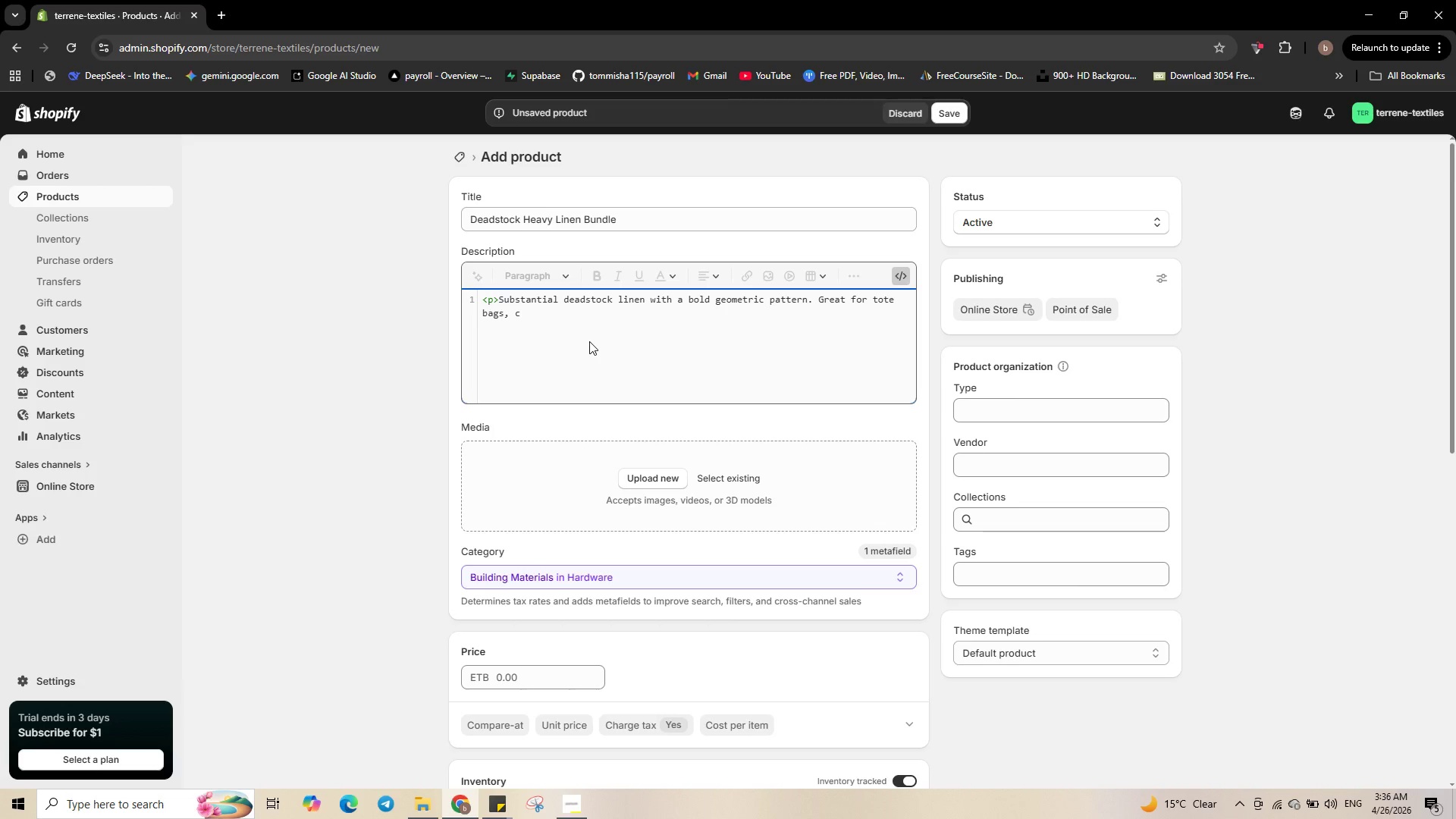 
wait(8.3)
 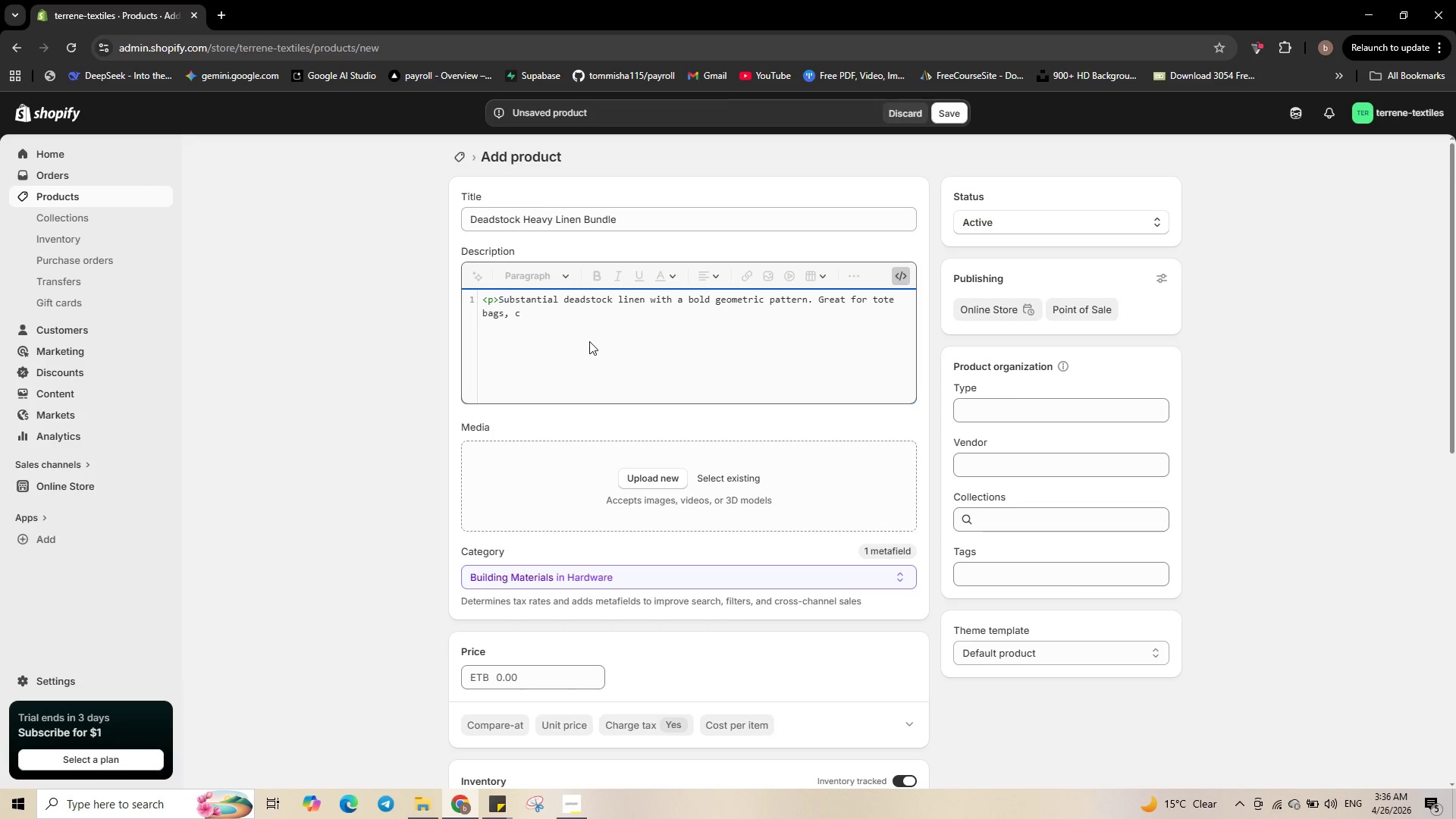 
type(ushion covers, )
 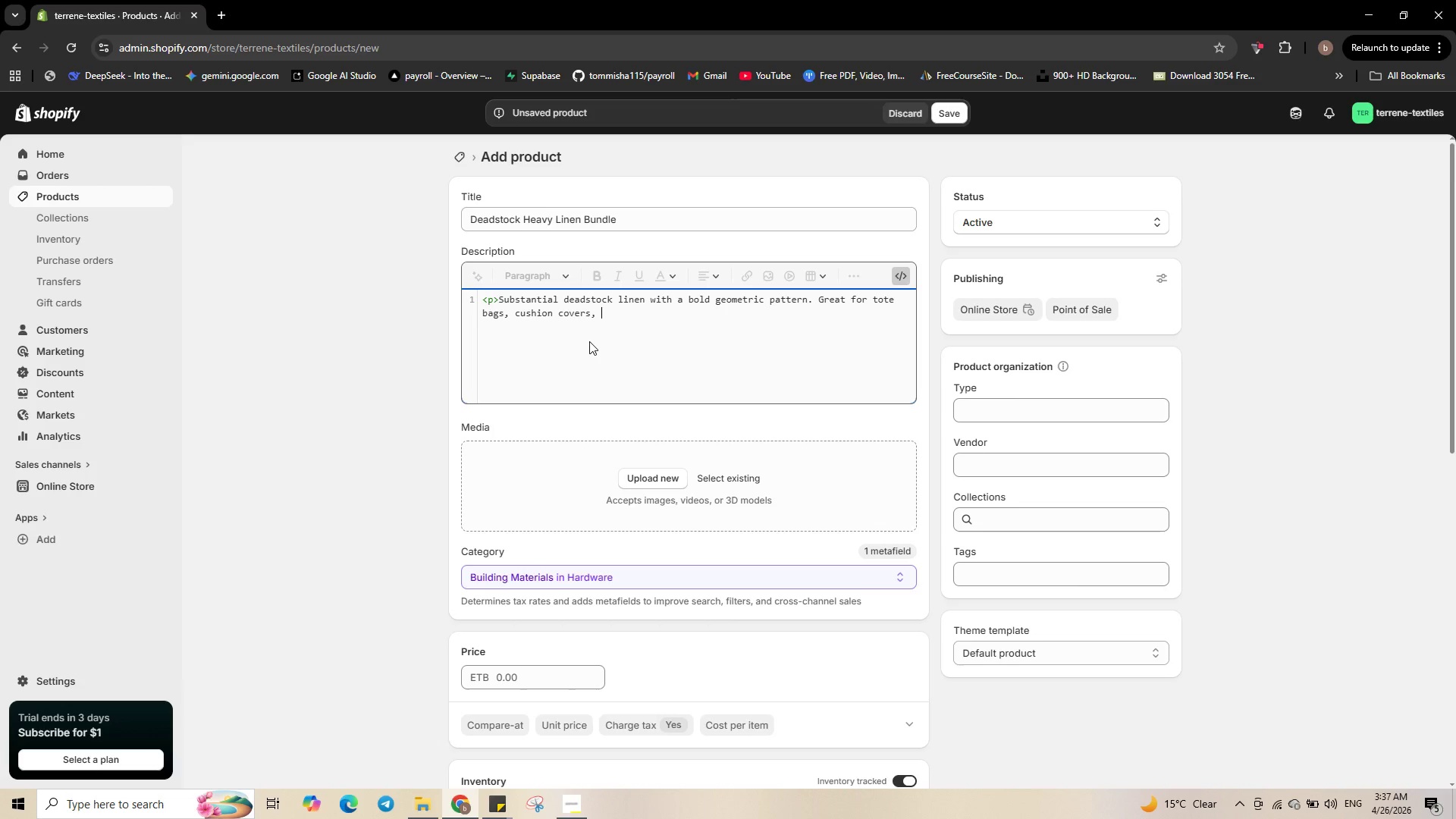 
type(or str)
 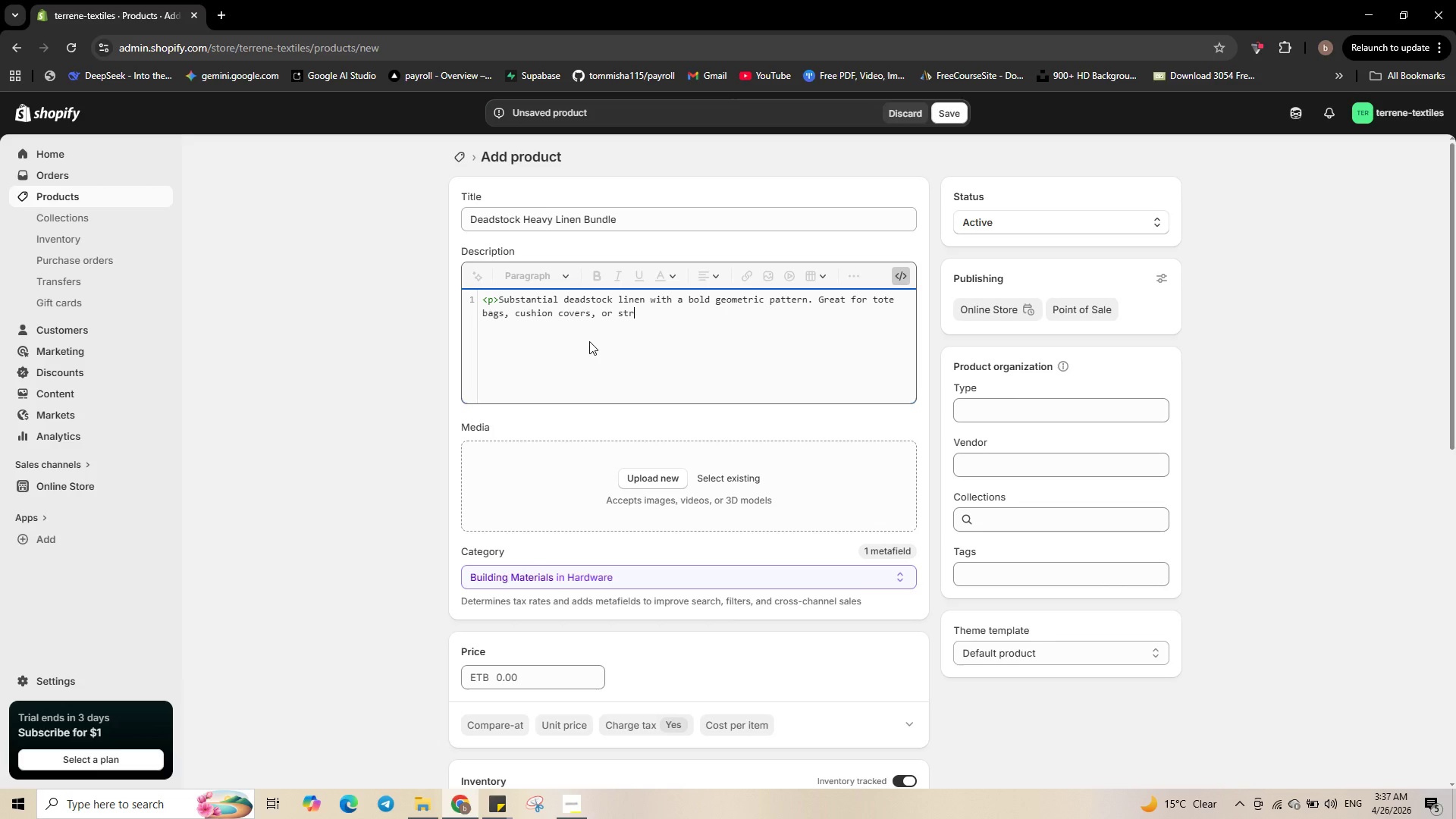 
key(U)
 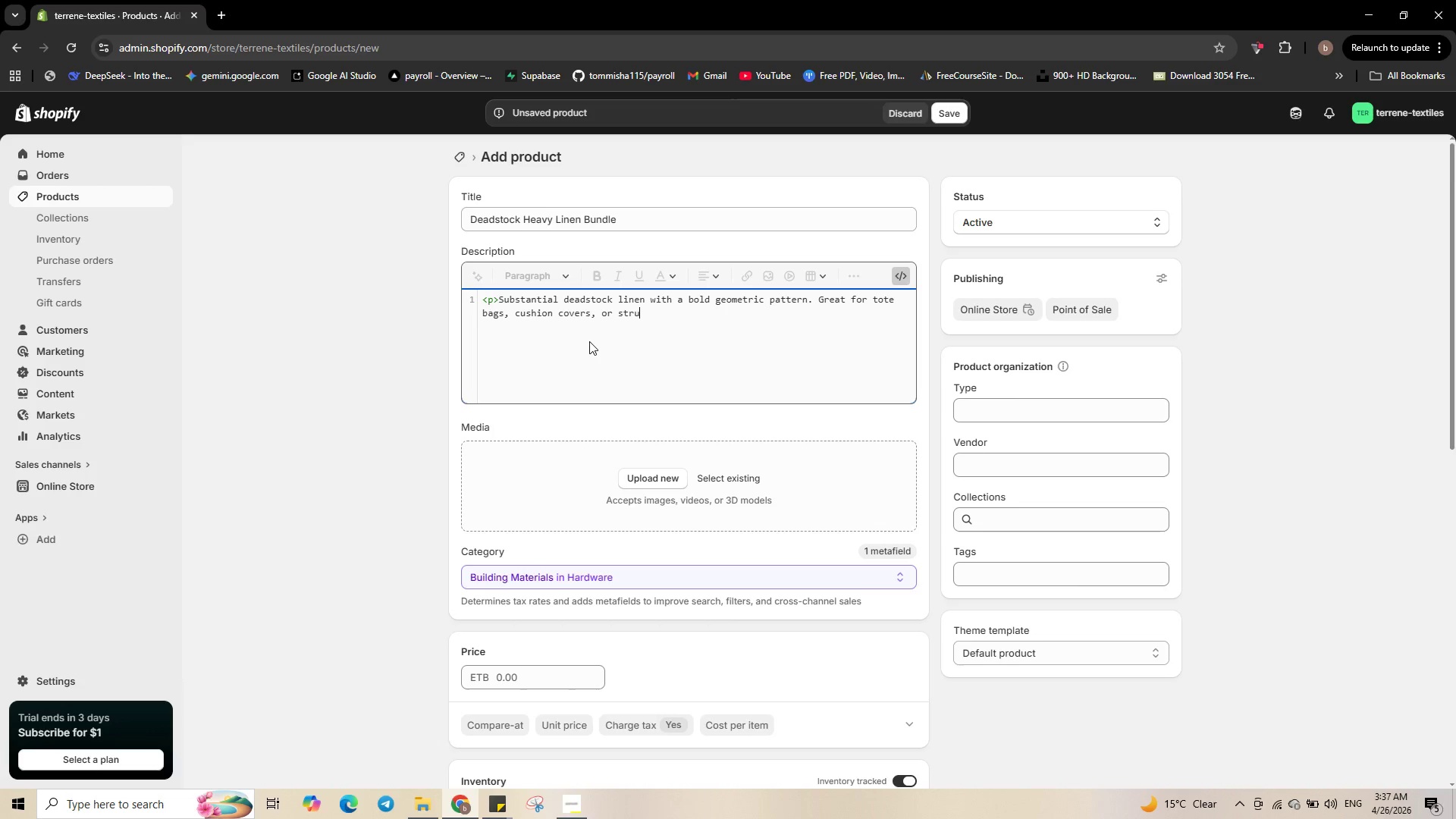 
type(ctured jack)
 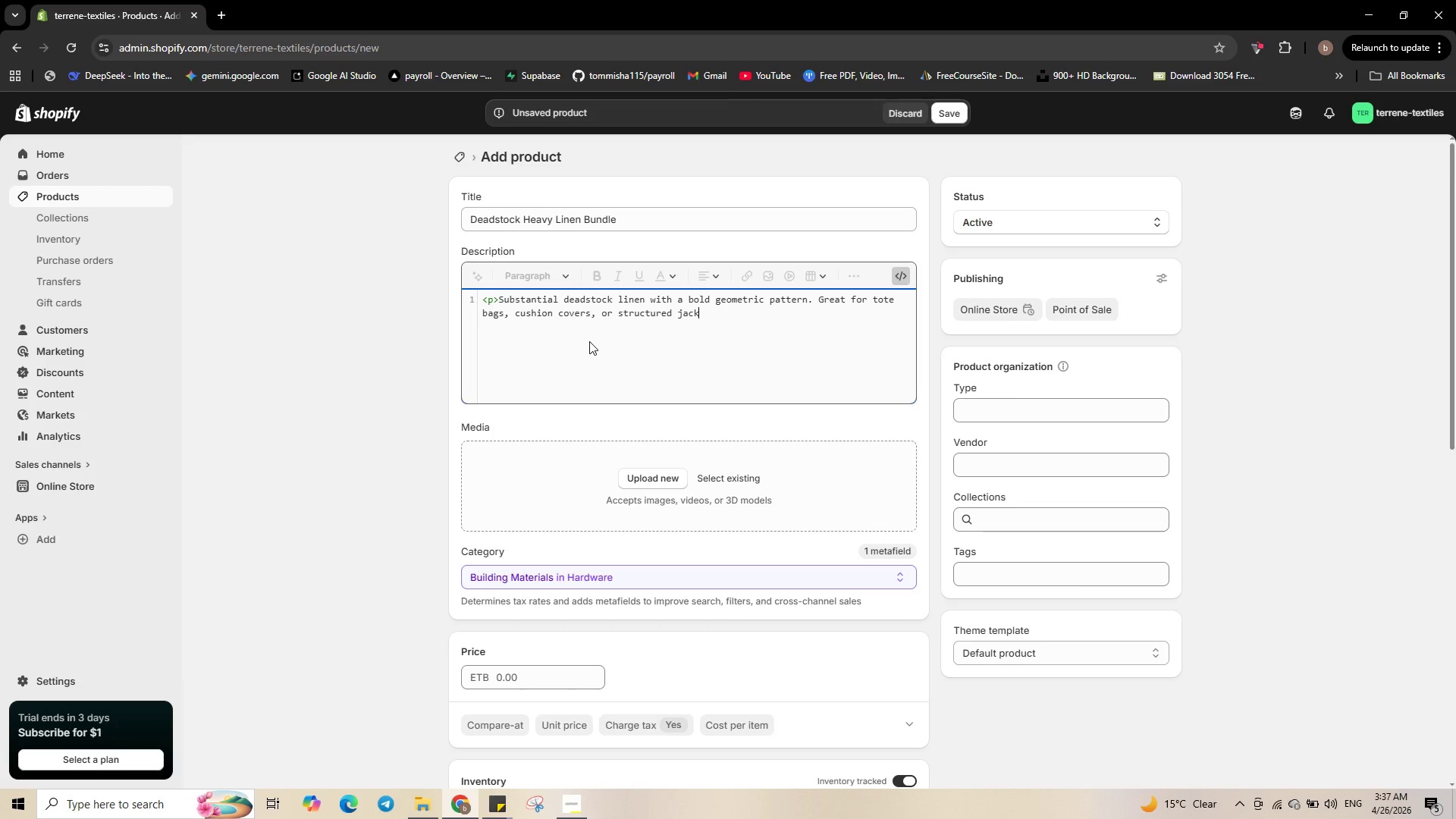 
type(ets)
 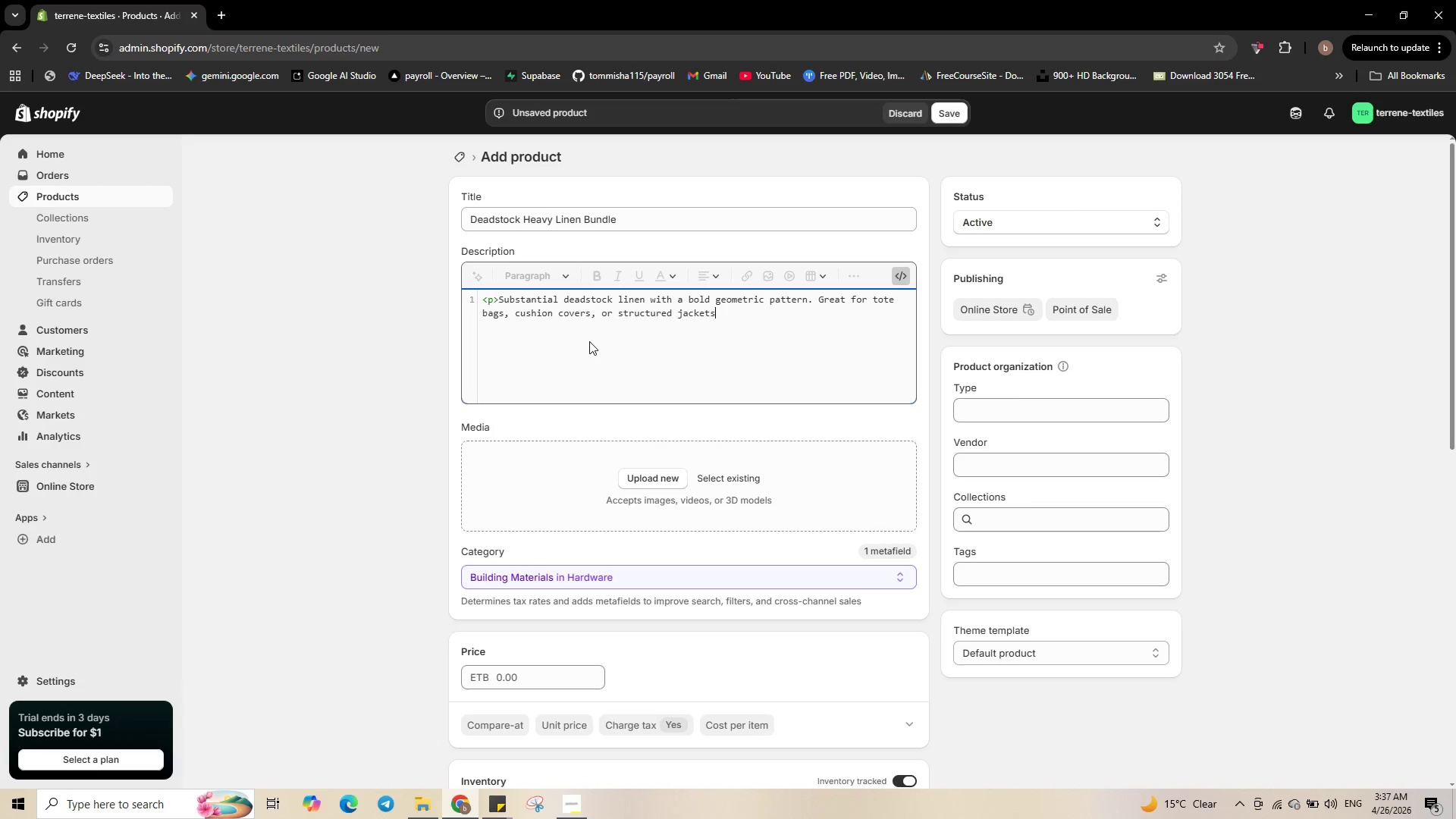 
key(Period)
 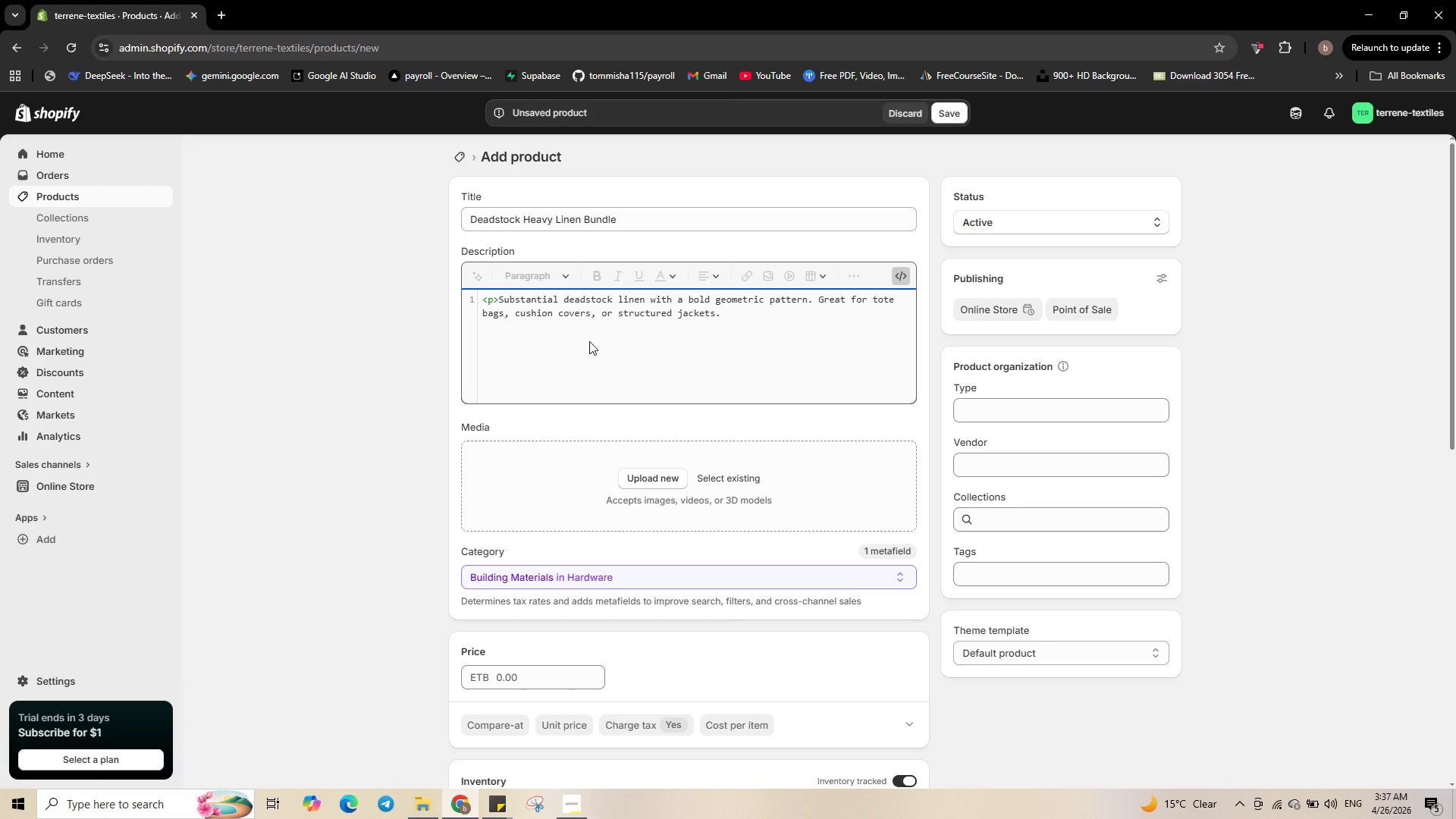 
key(Space)
 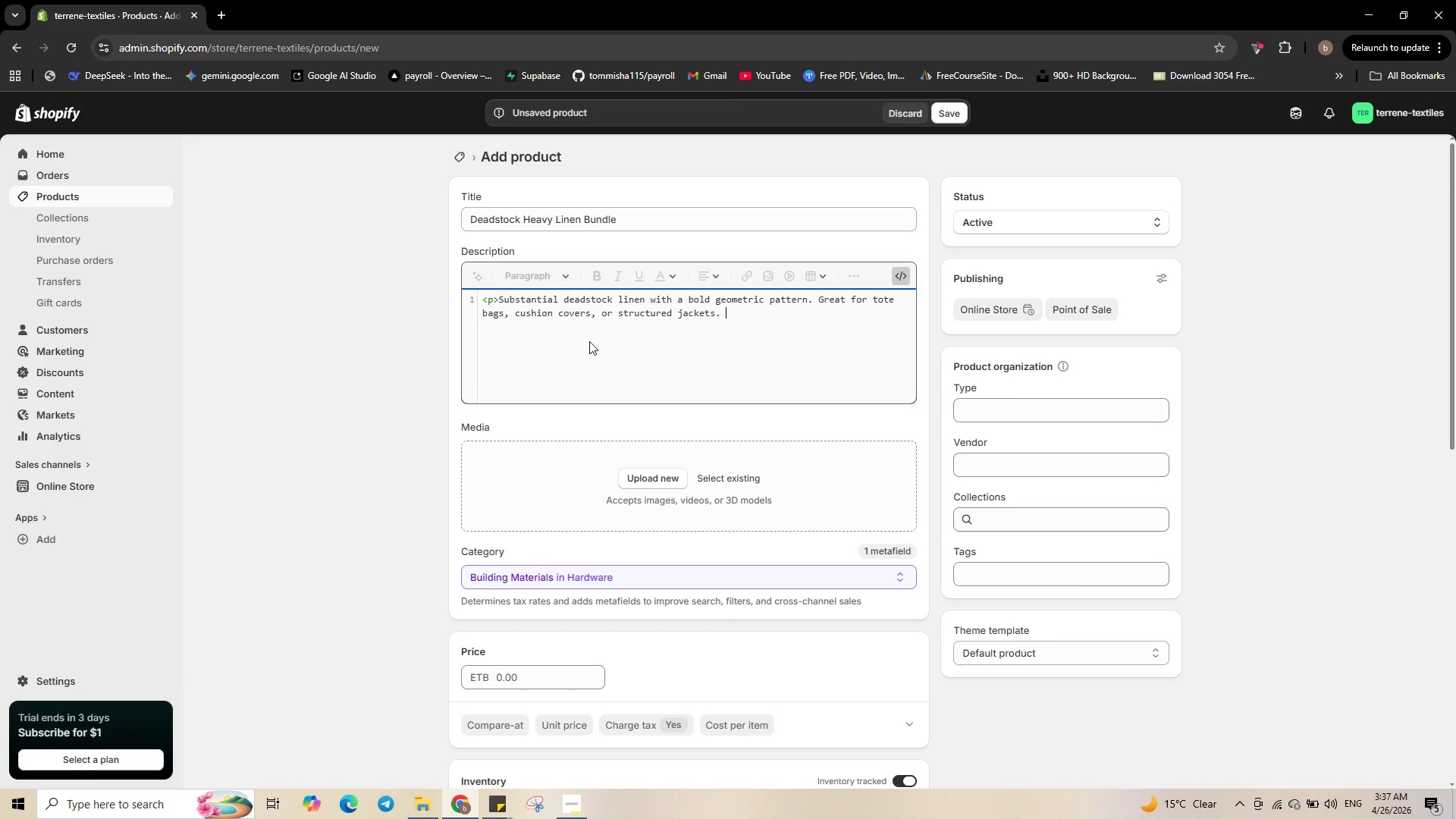 
type(2.5 yards of )
 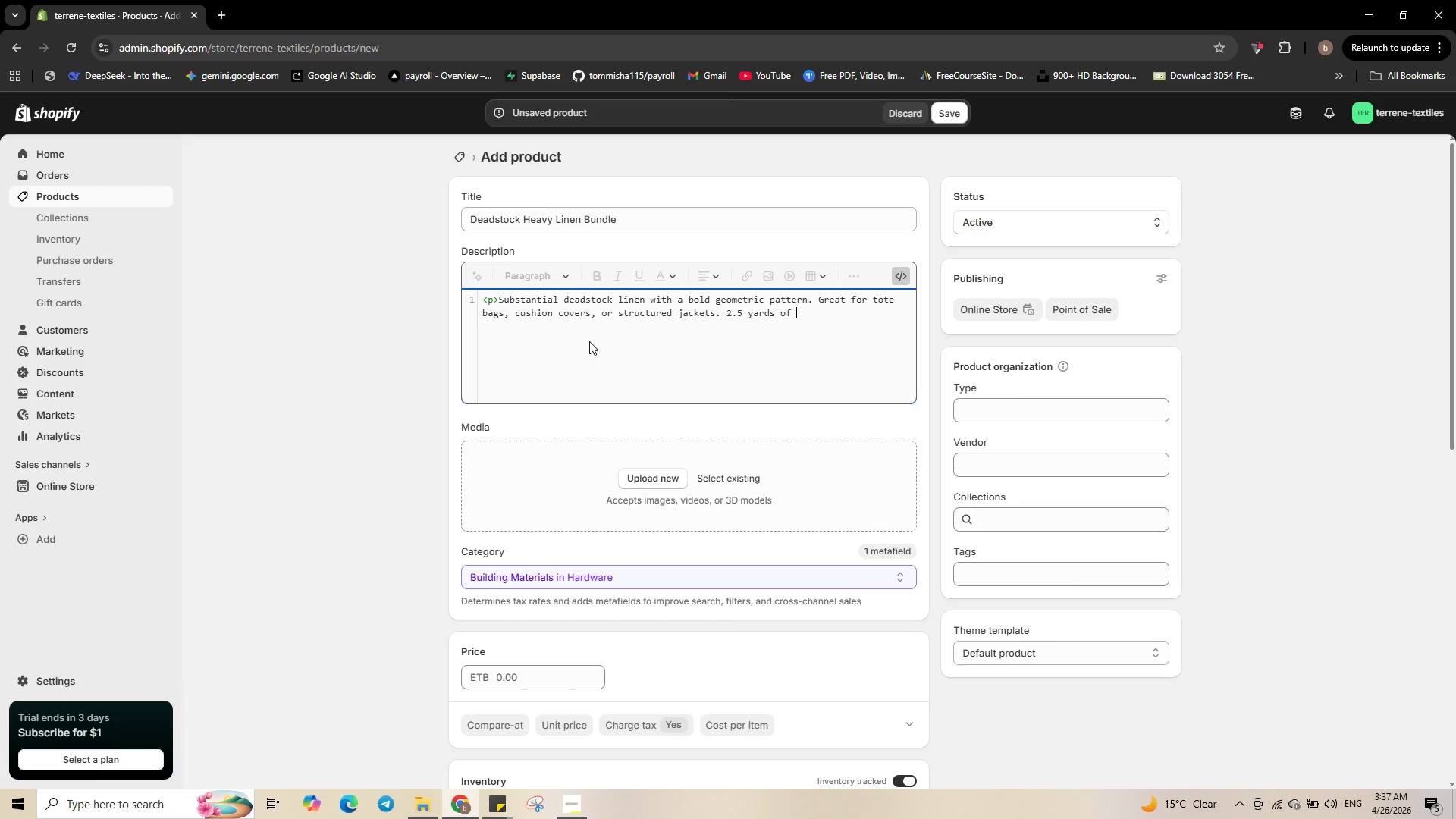 
wait(5.23)
 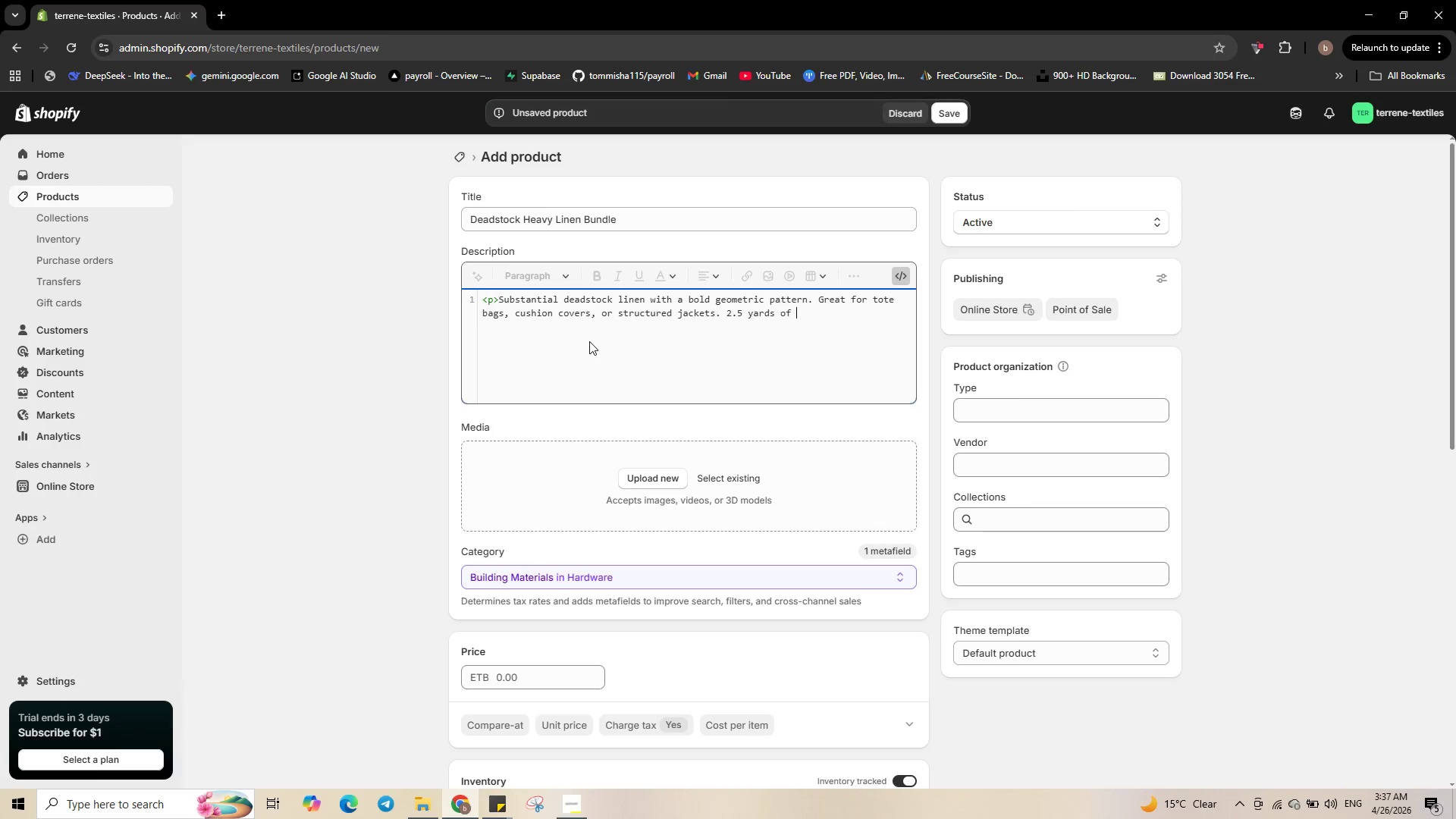 
type(durable fabric)
 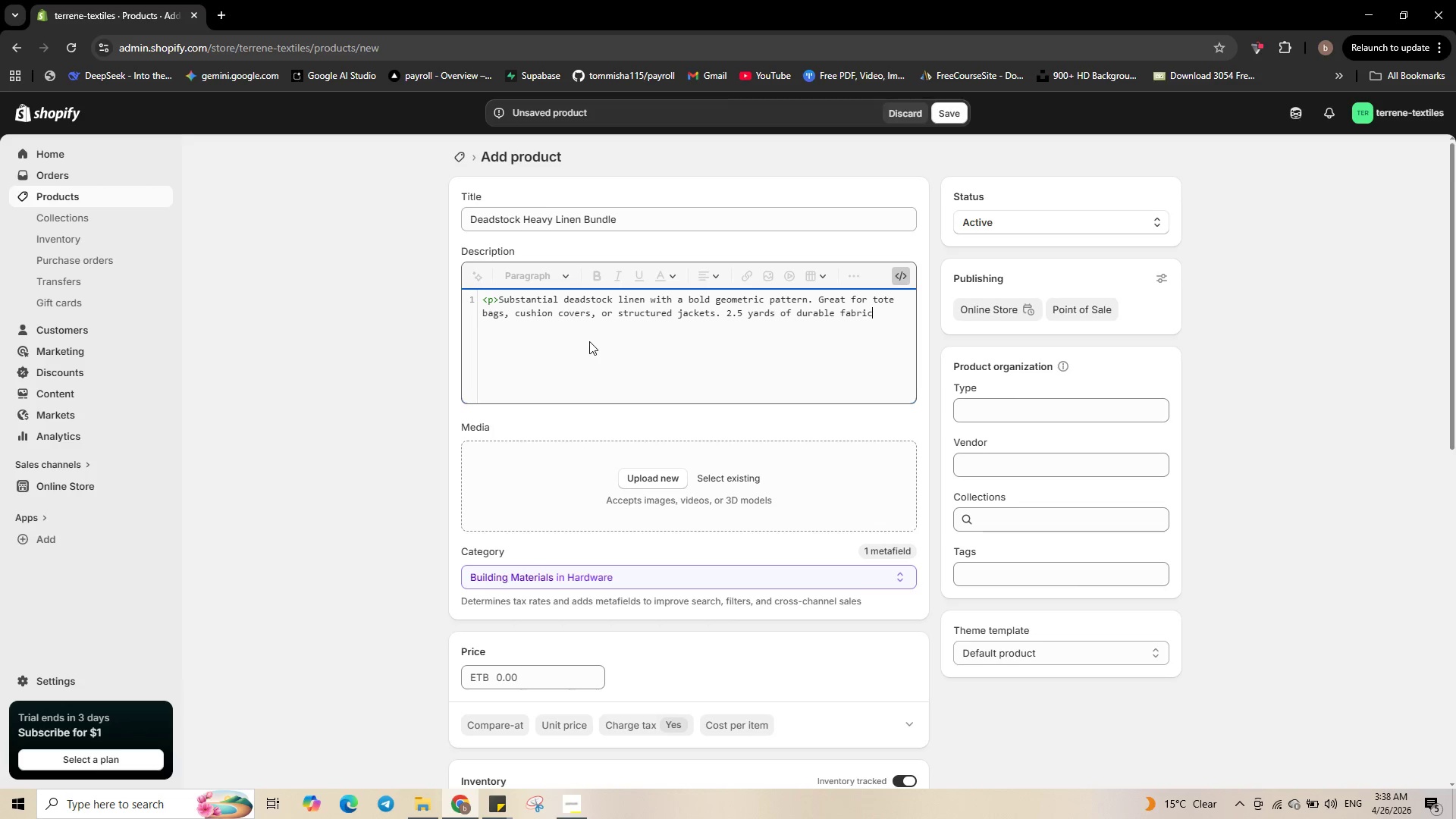 
key(Period)
 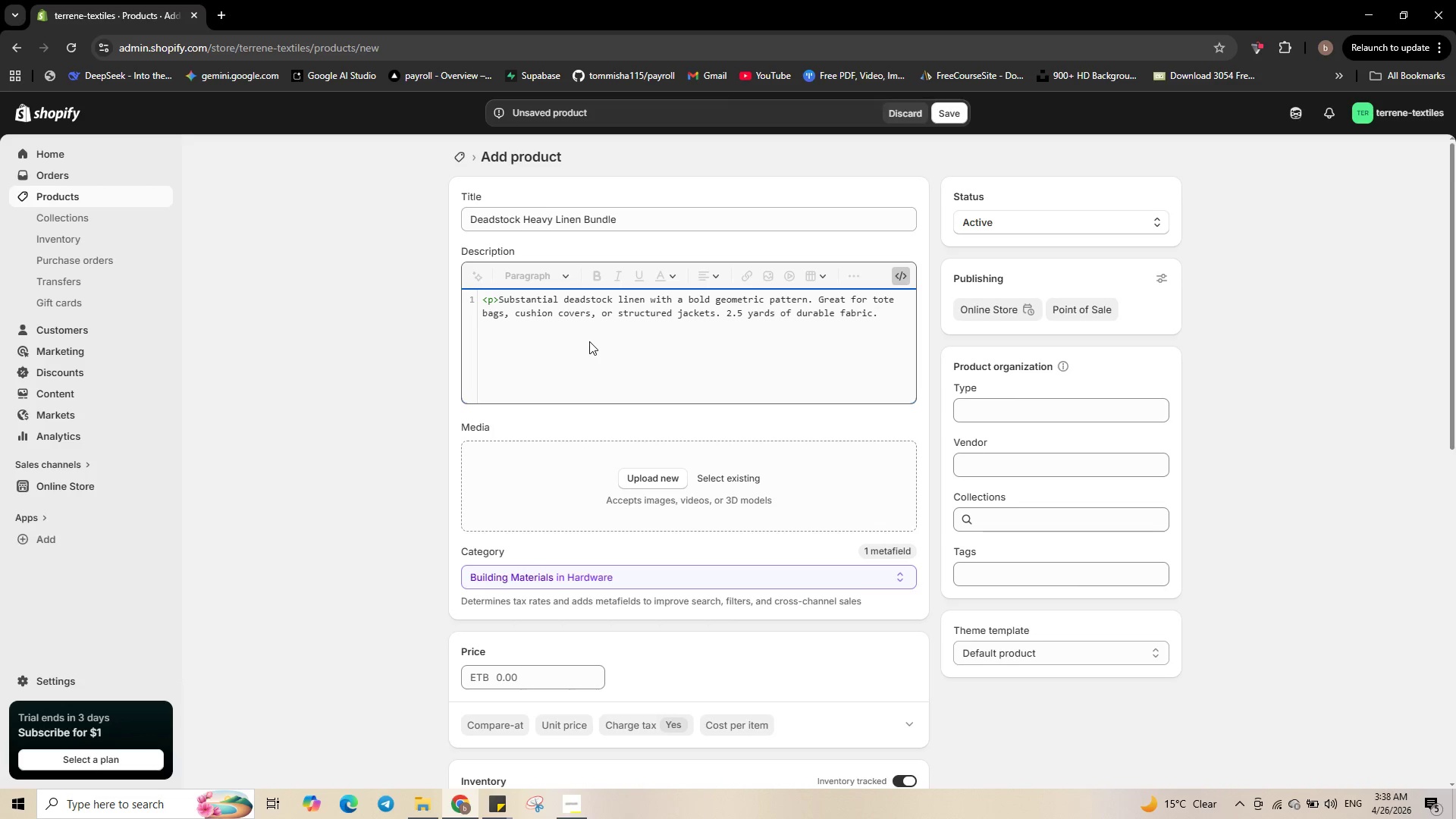 
key(Space)
 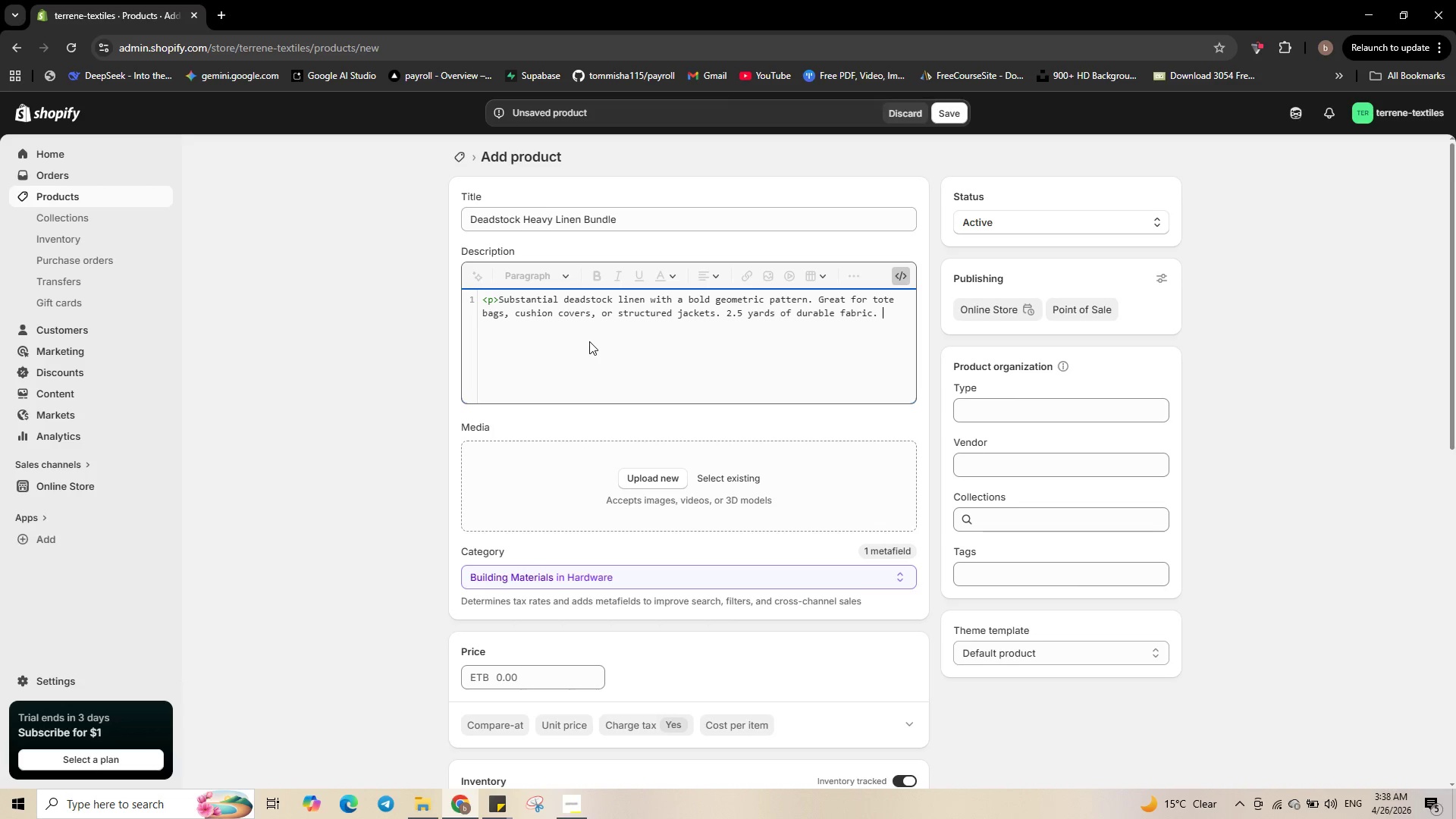 
key(Backspace)
 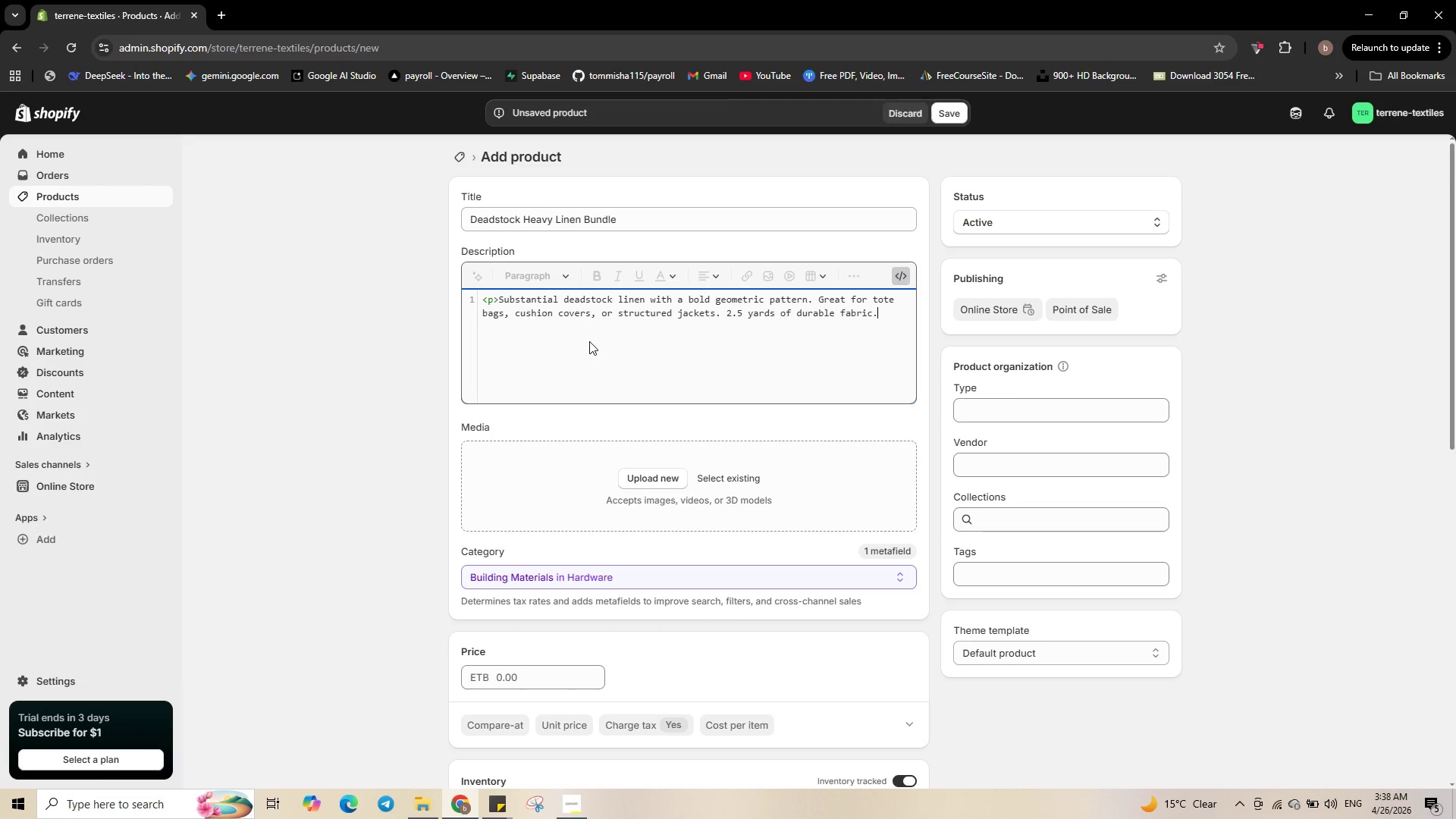 
key(Shift+Comma)
 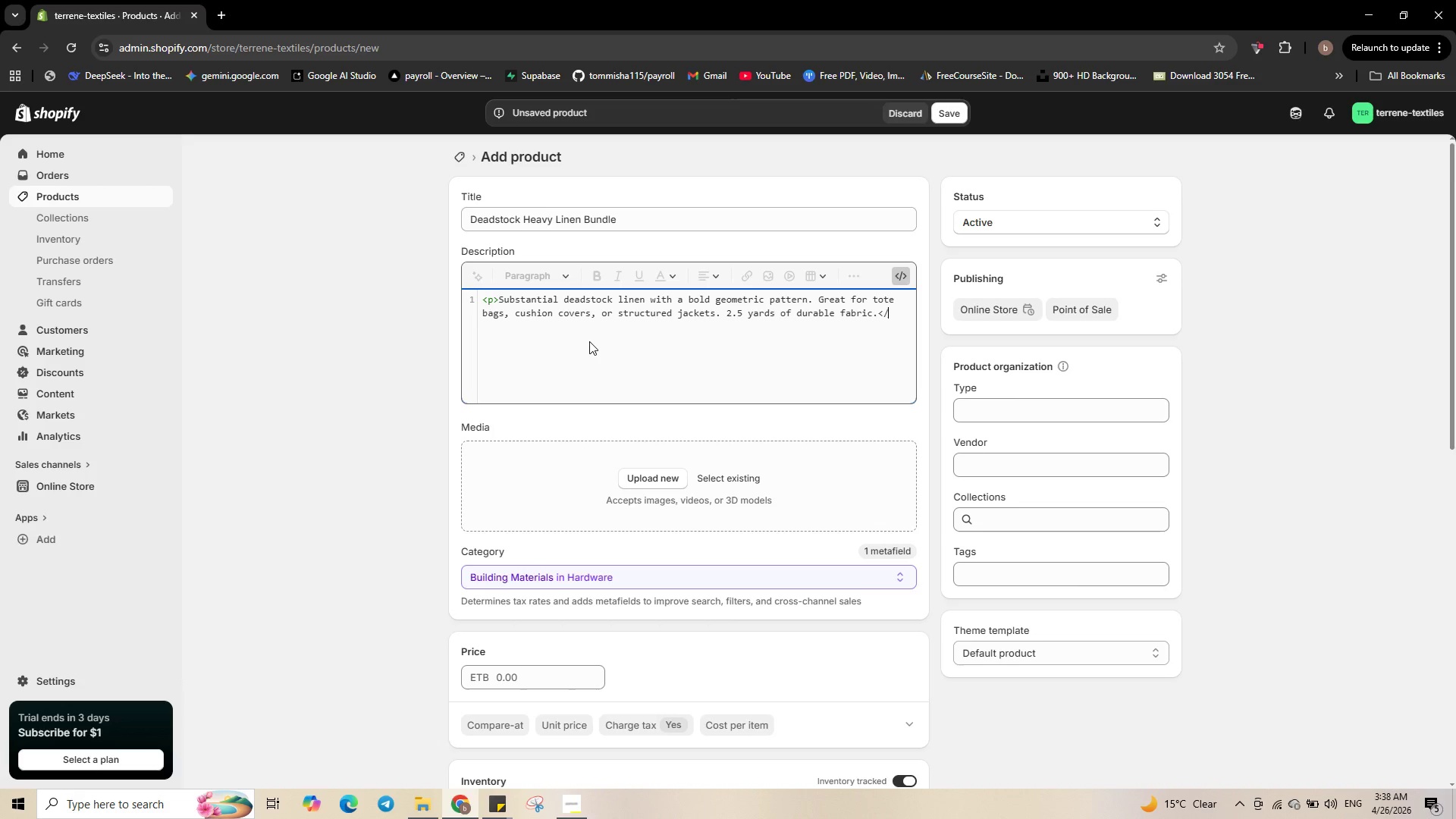 
key(Slash)
 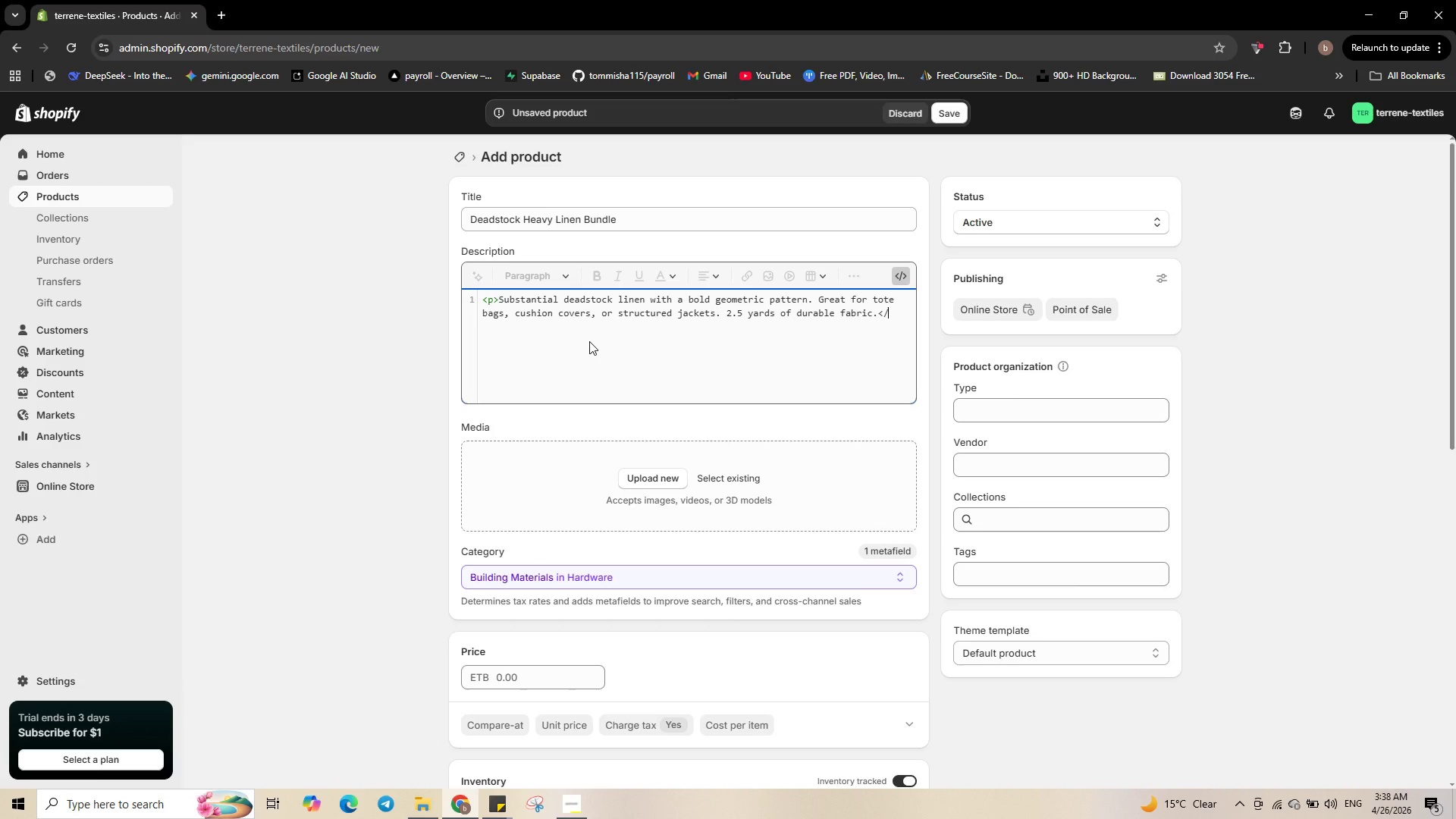 
hold_key(key=ShiftLeft, duration=0.72)
 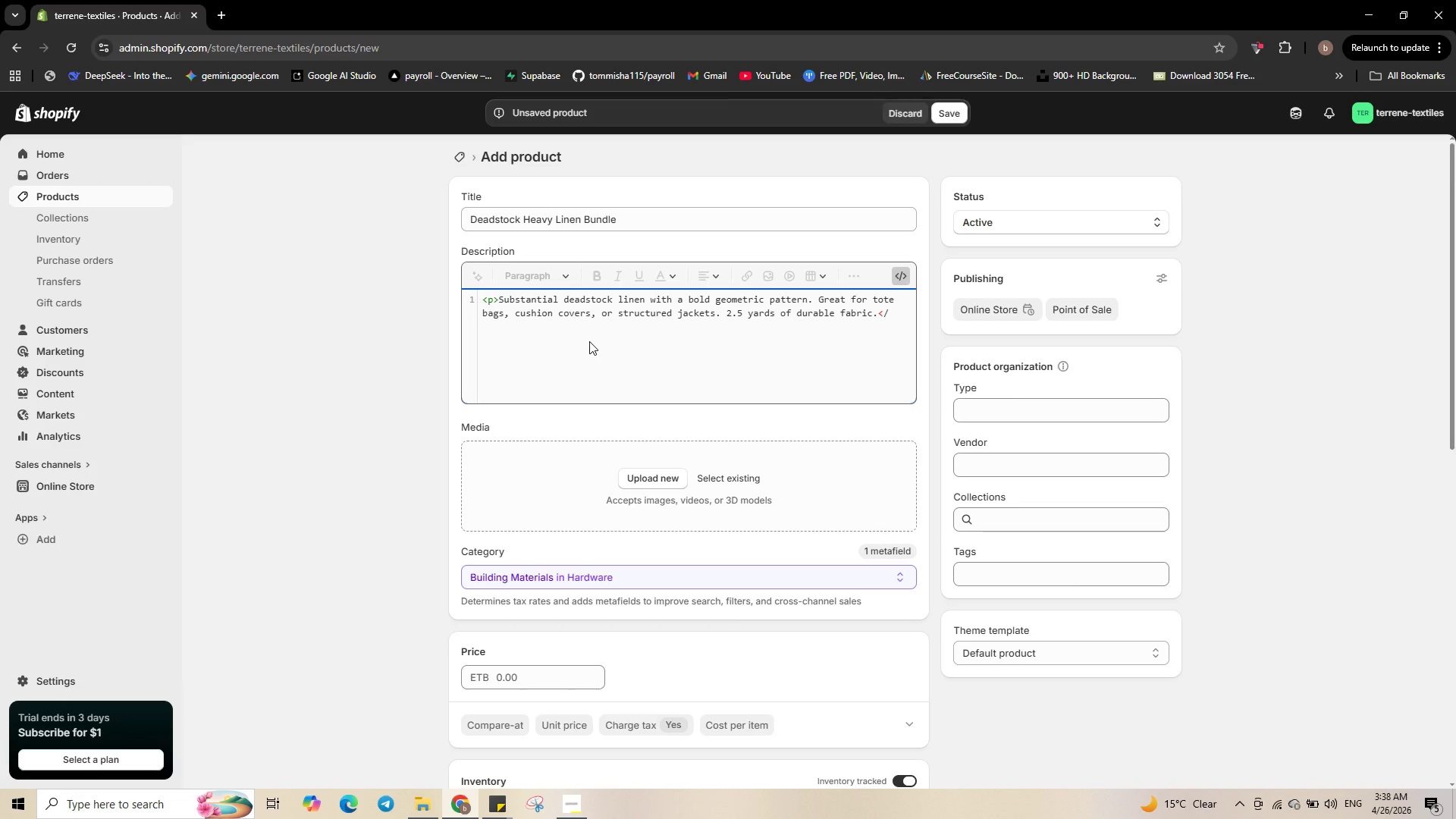 
key(P)
 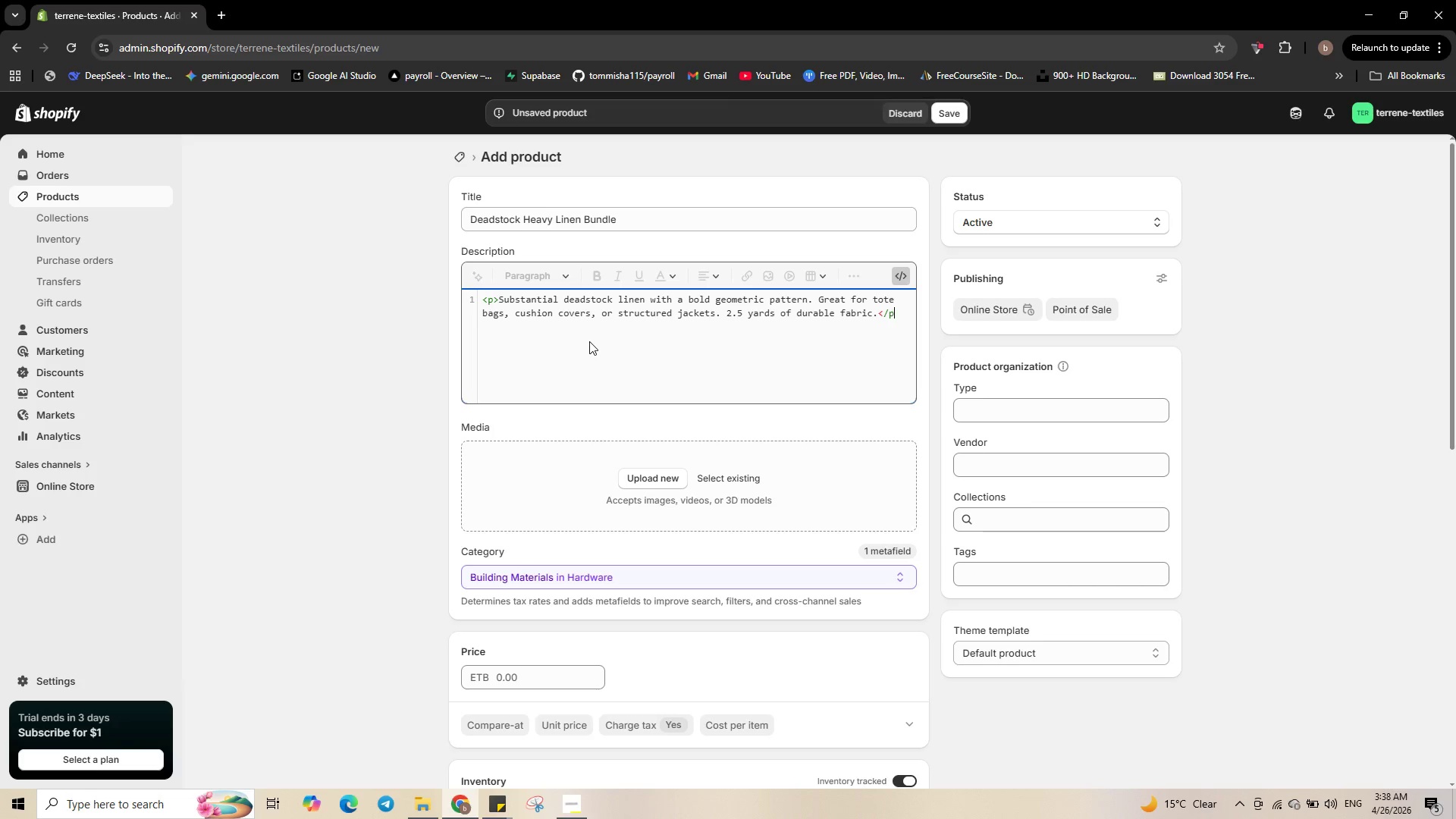 
key(Shift+Period)
 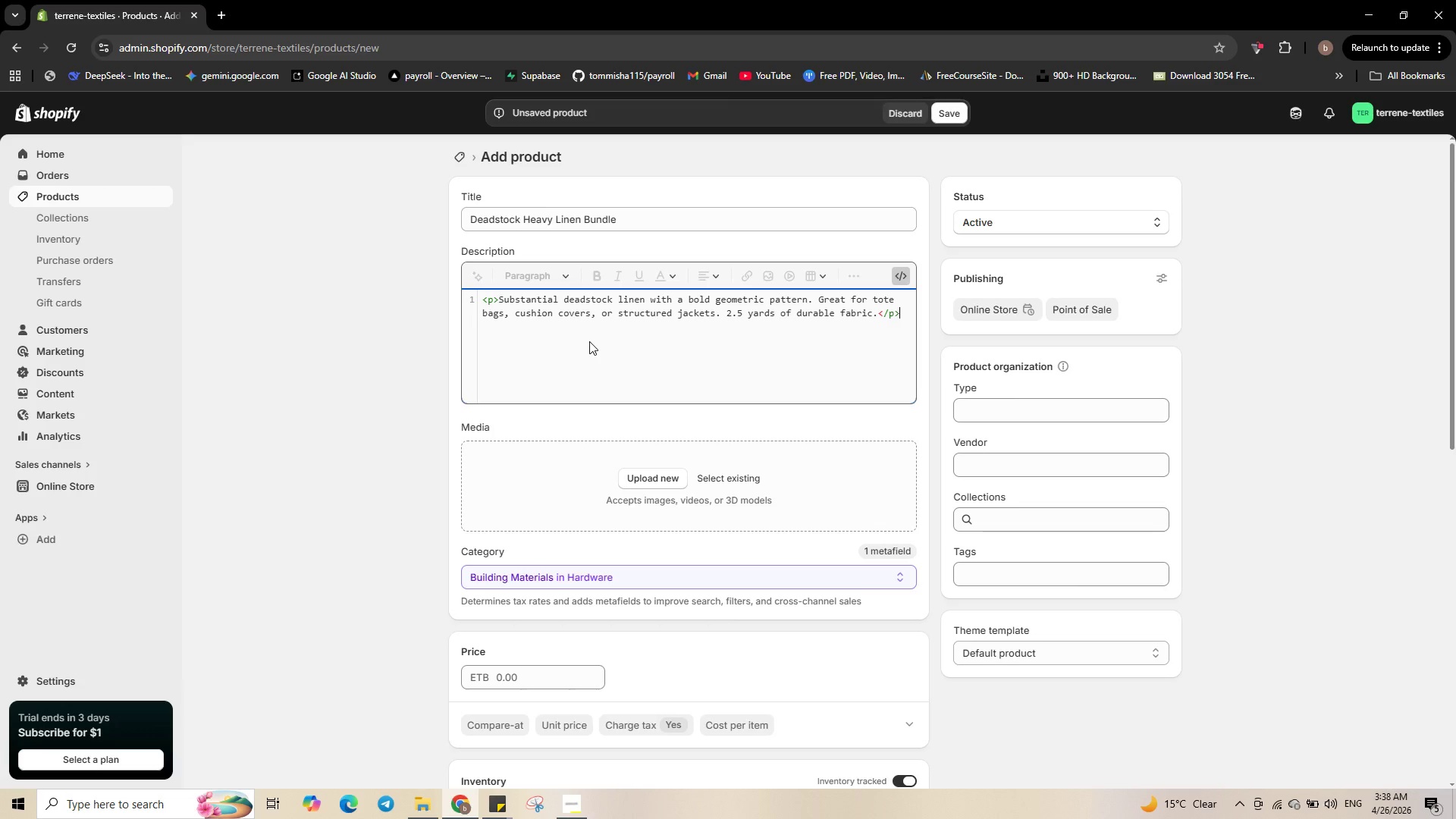 
key(Enter)
 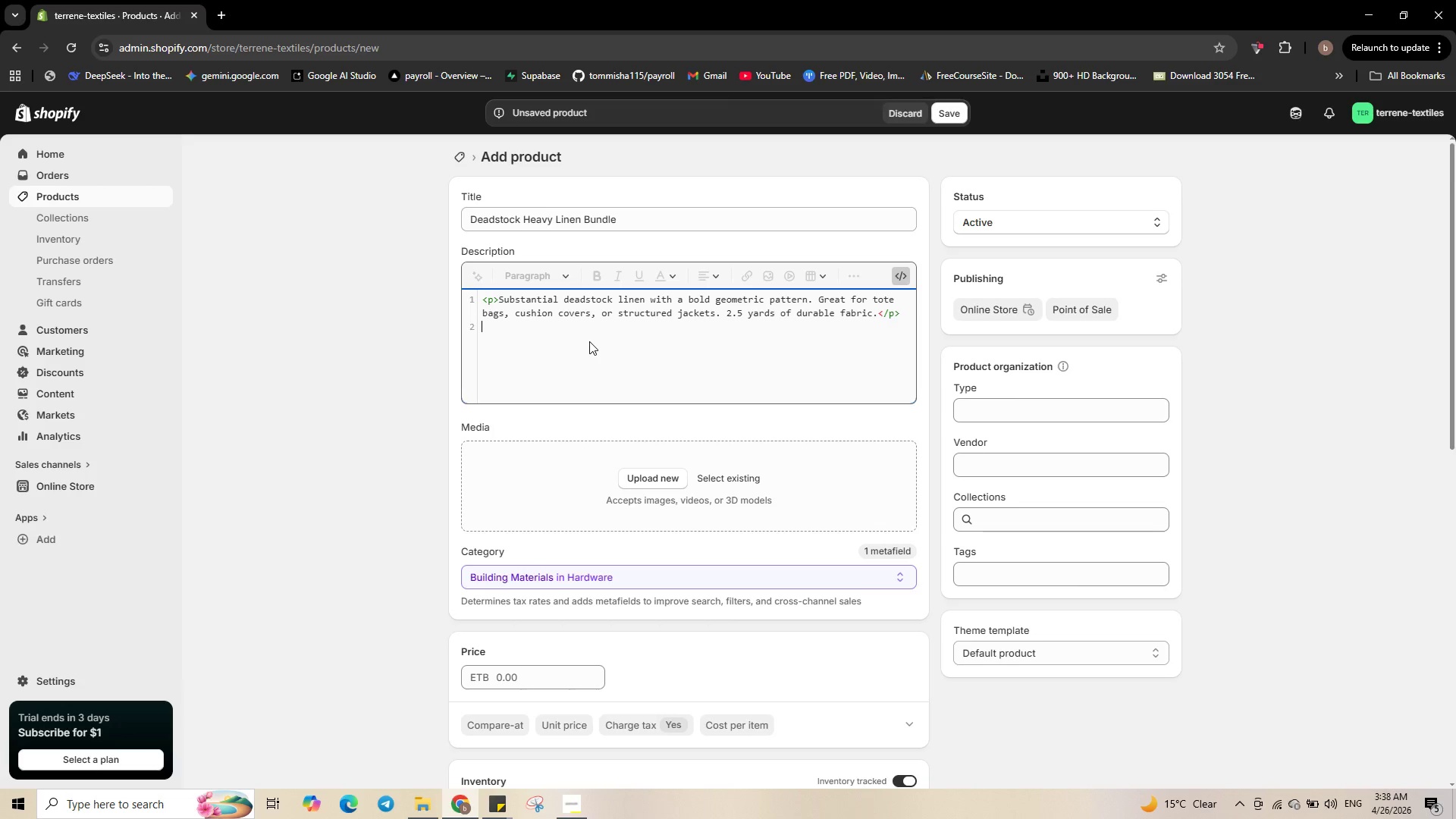 
type(<p><strong>)
 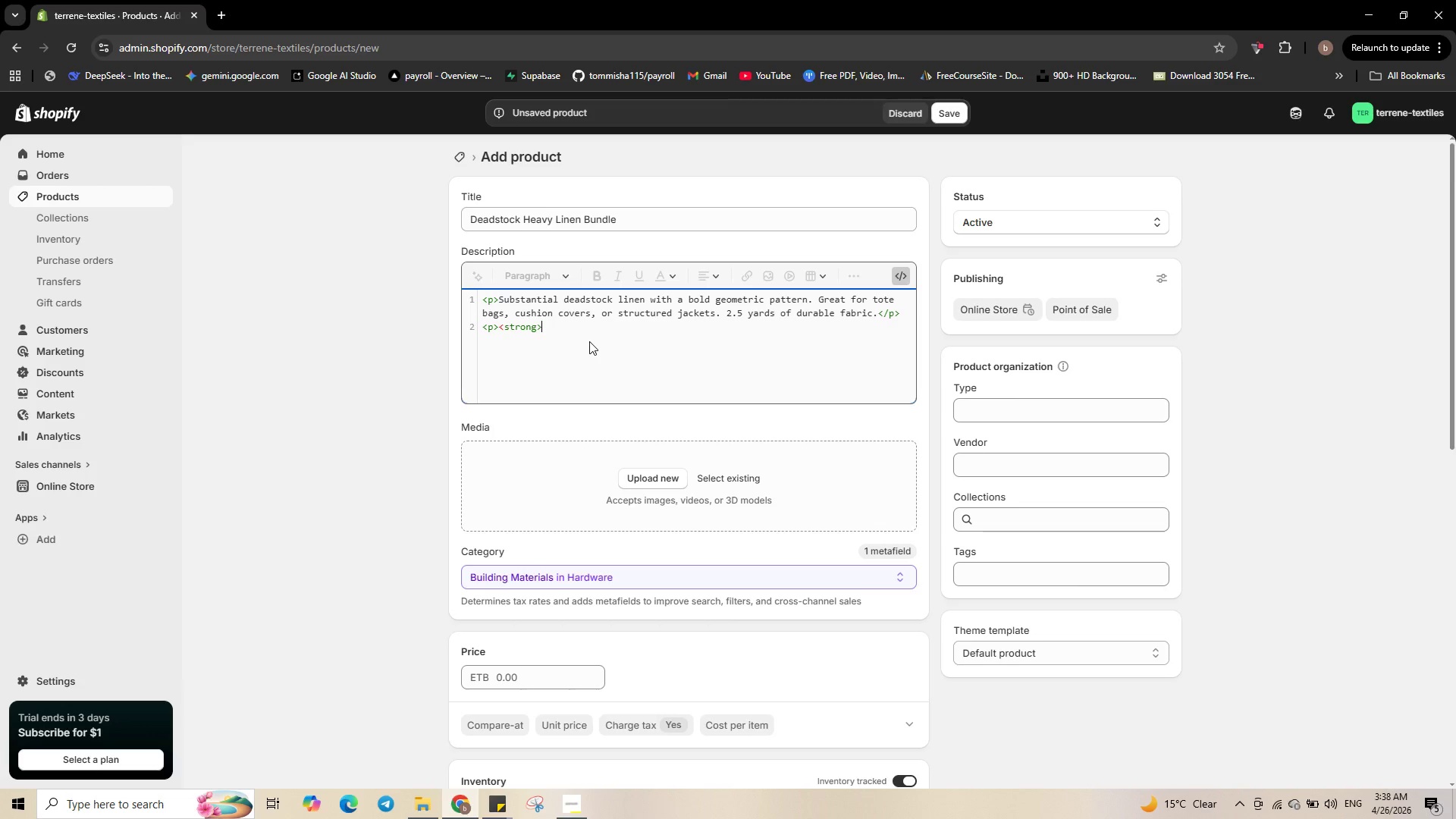 
wait(9.56)
 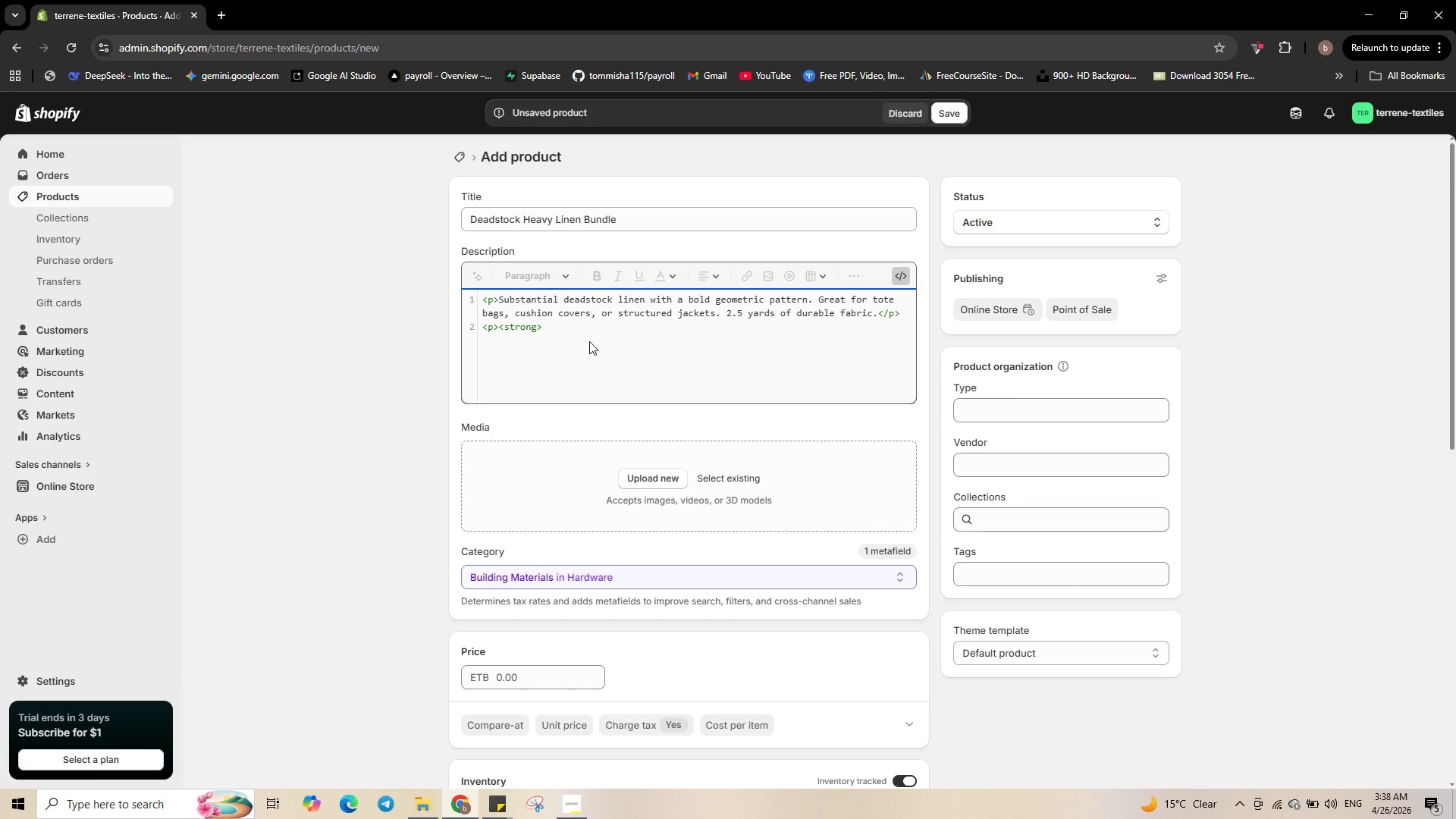 
type(Composition:</strong> )
 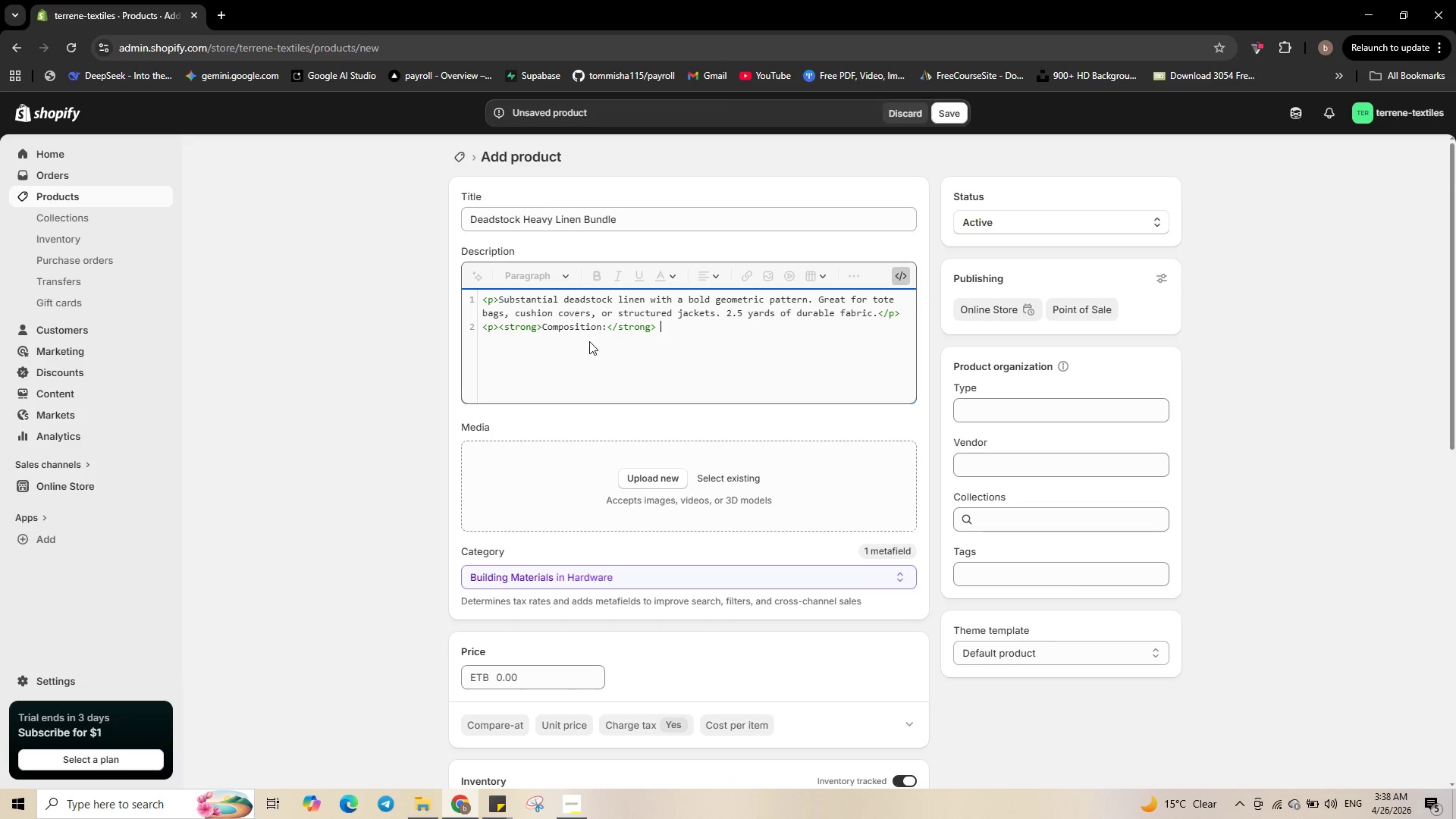 
type(100% linen)
 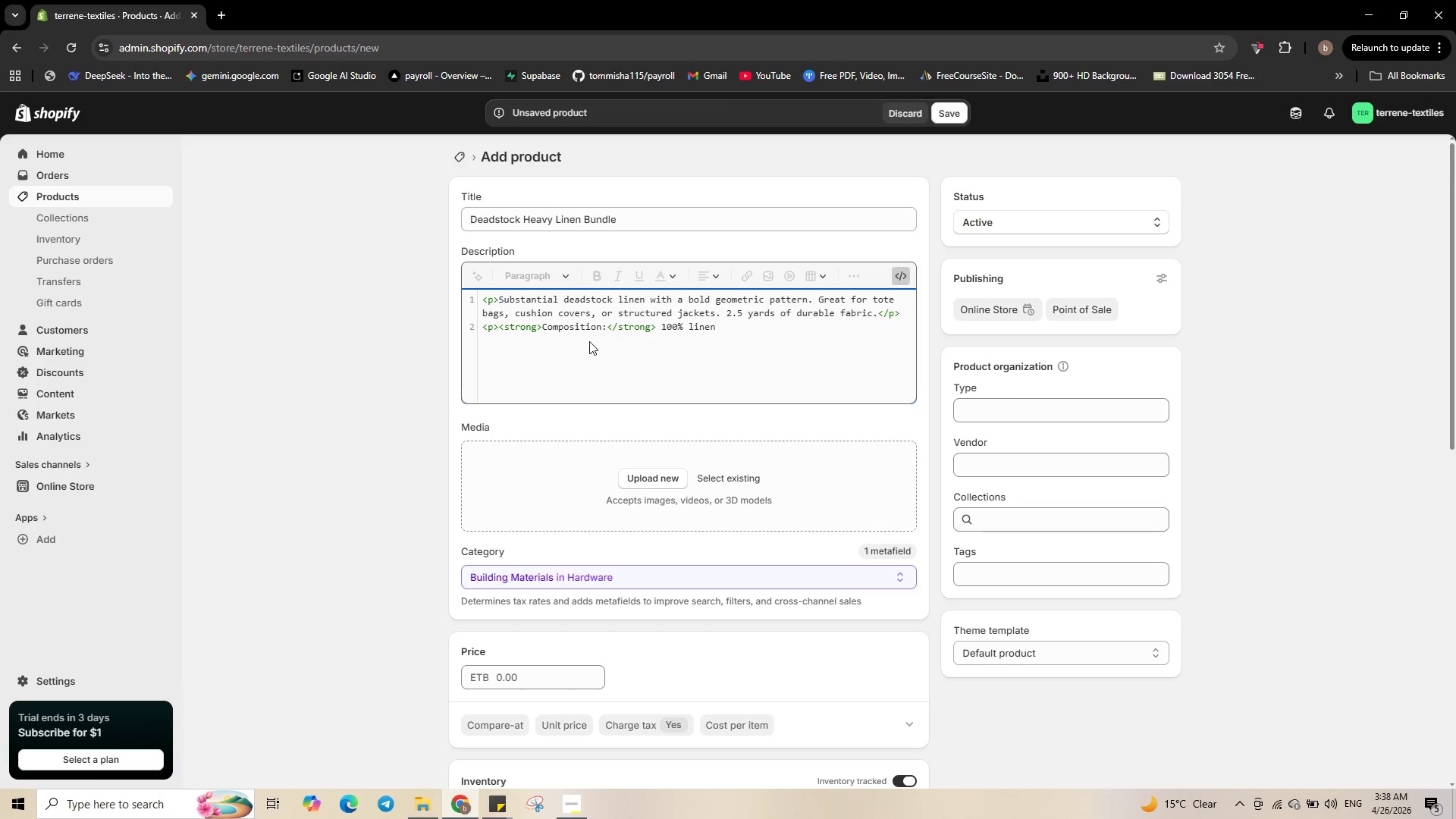 
key(Backspace)
 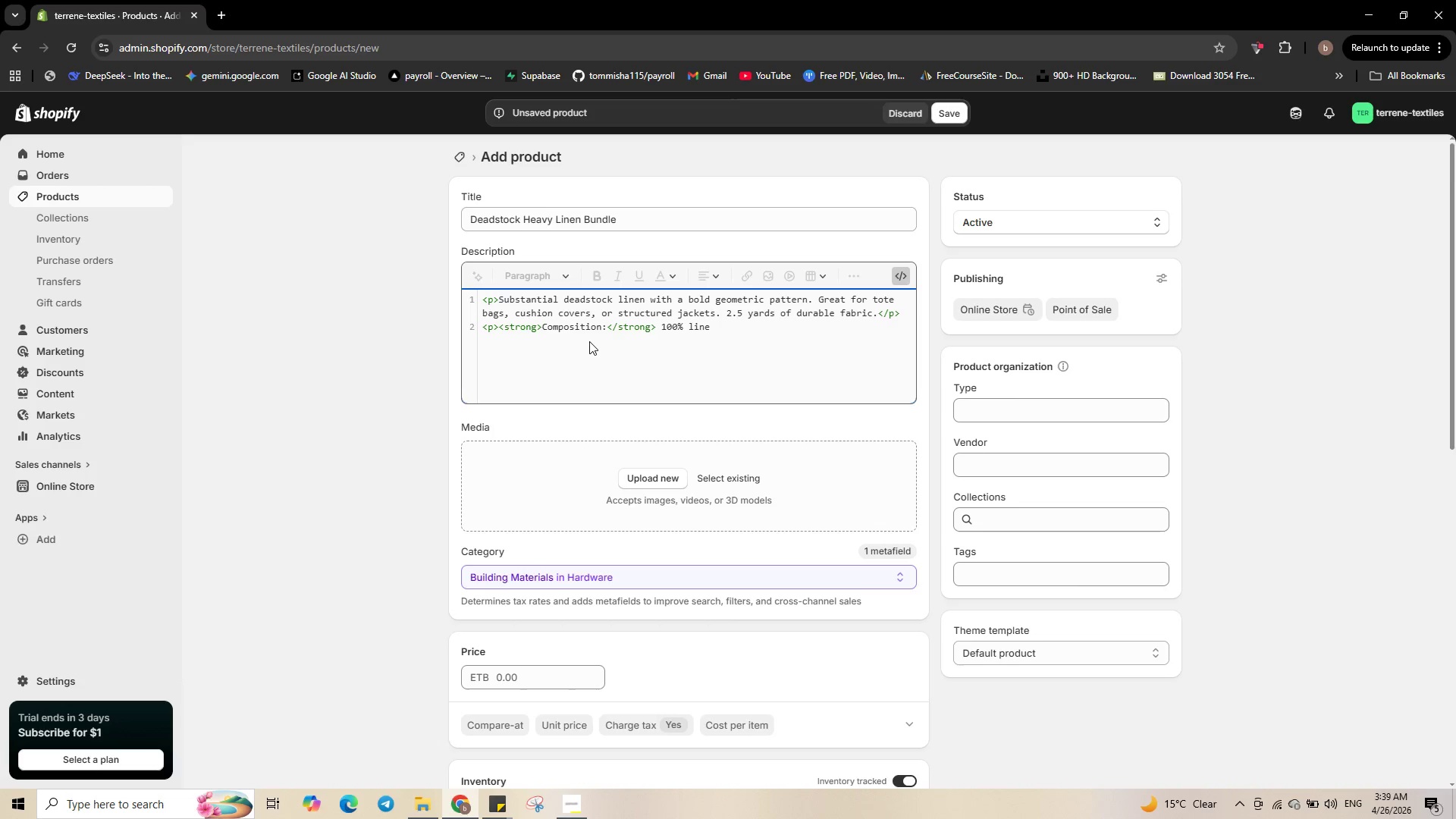 
key(Comma)
 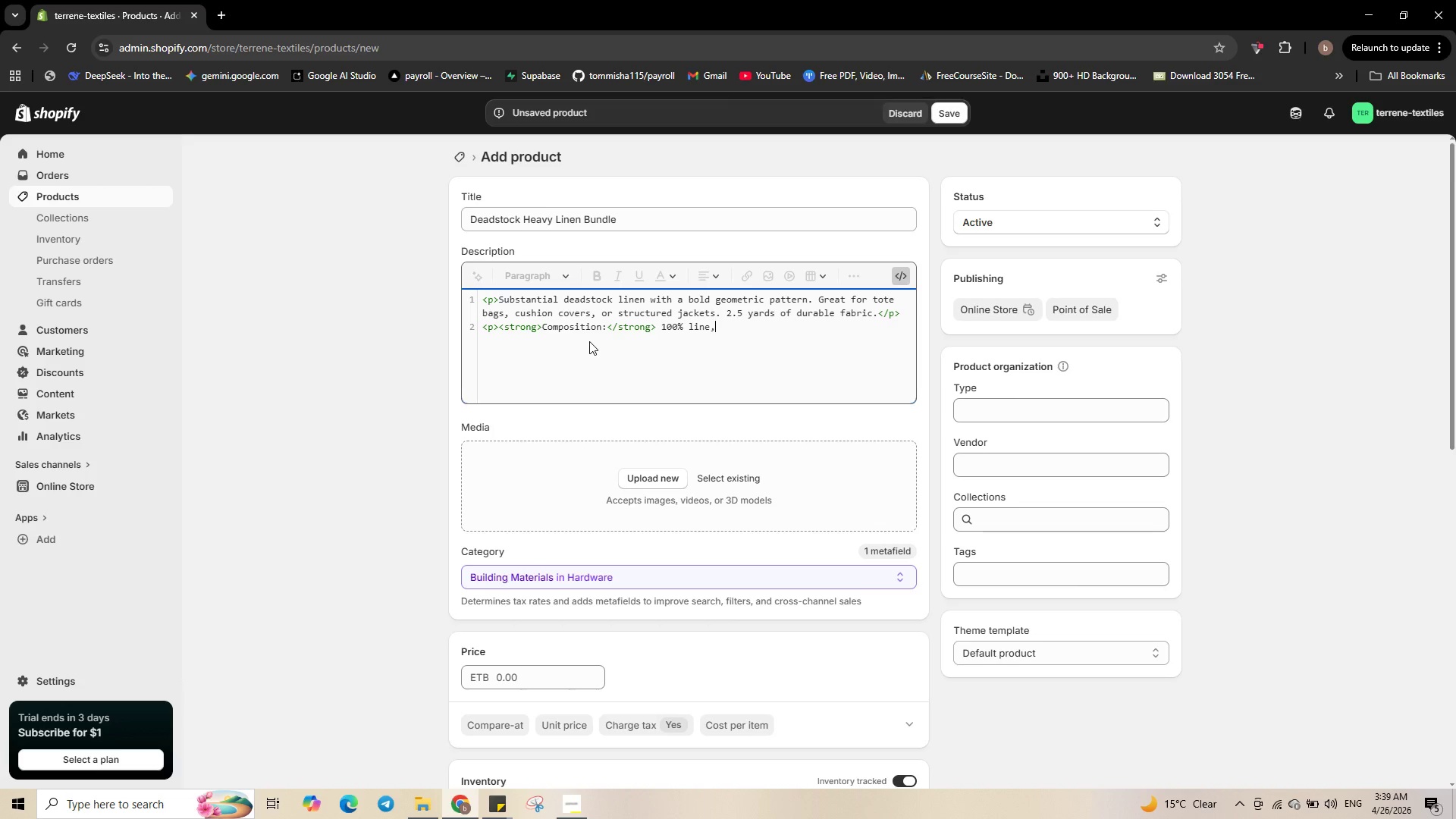 
type( heab)
key(Backspace)
type(vy weight (310gsm)
 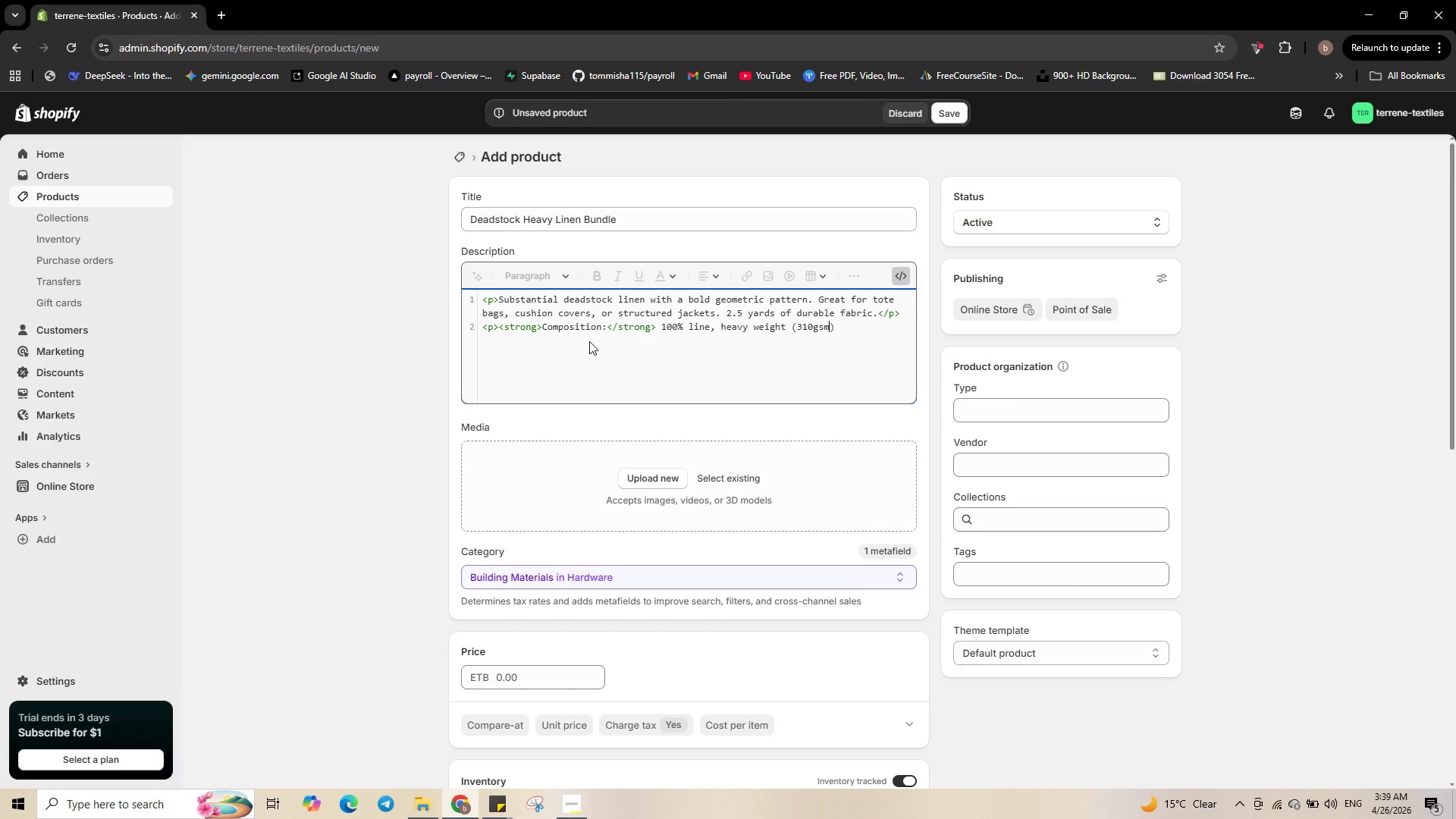 
key(ArrowLeft)
 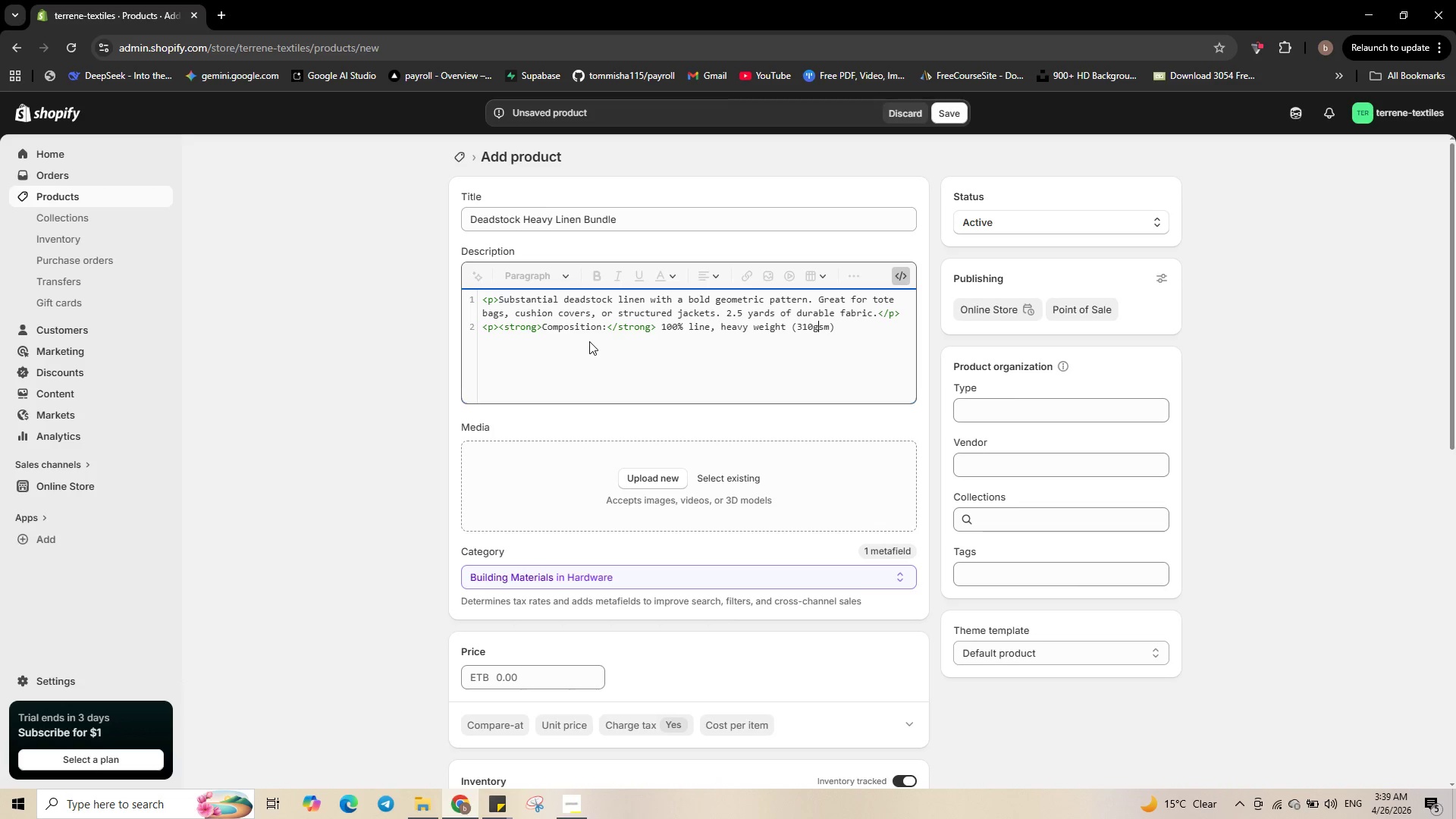 
key(ArrowLeft)
 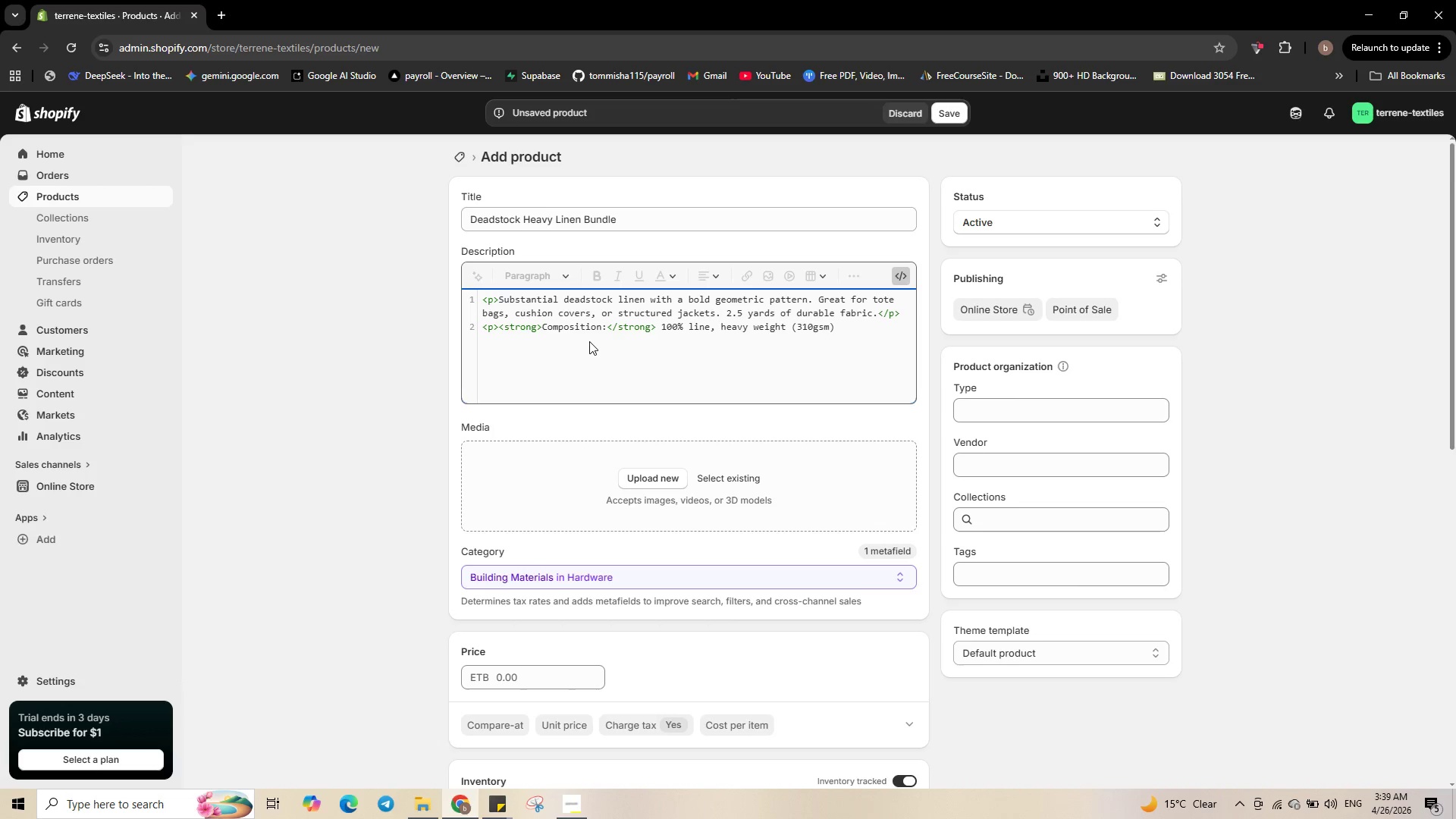 
key(ArrowLeft)
 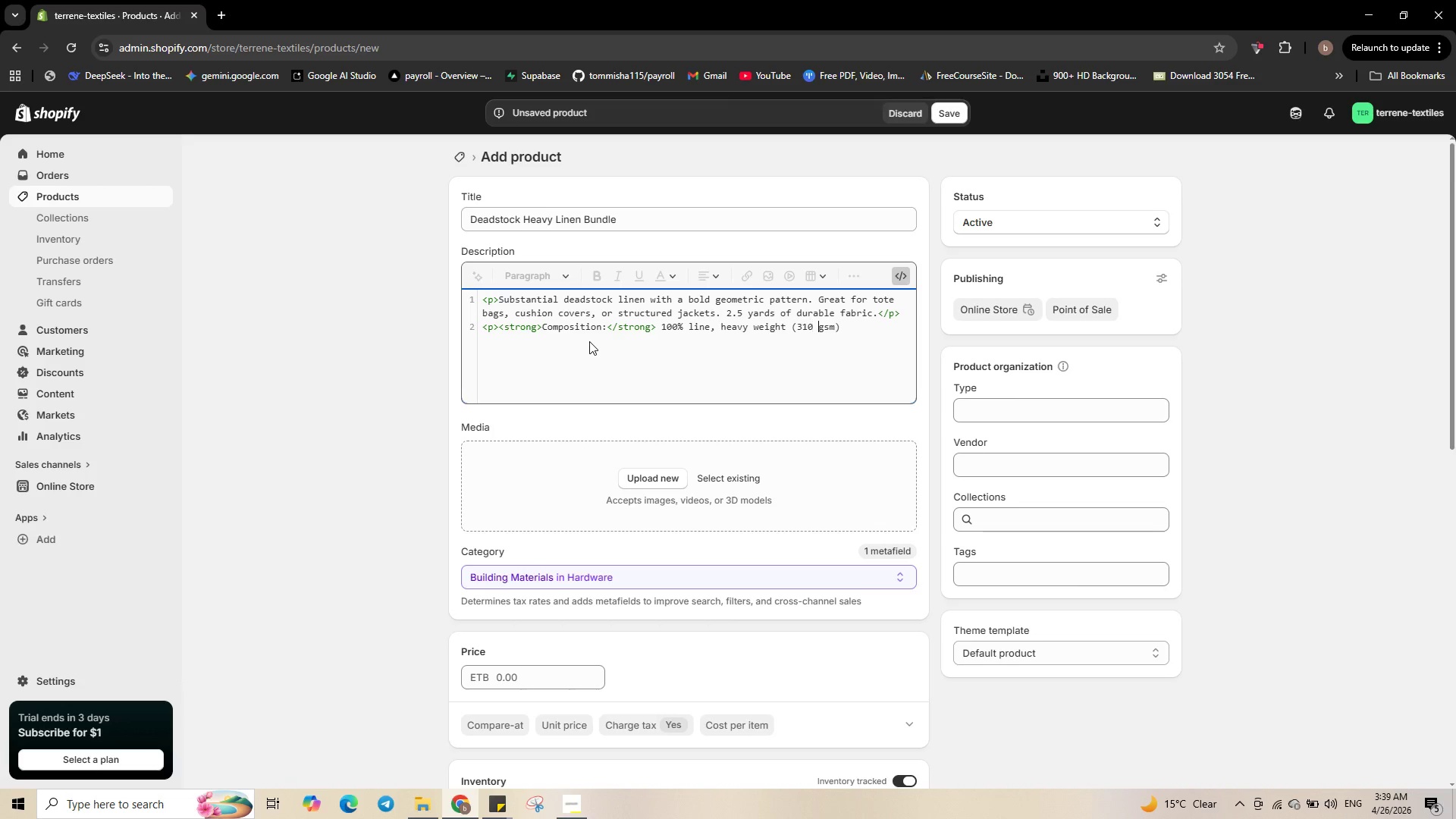 
key(Space)
 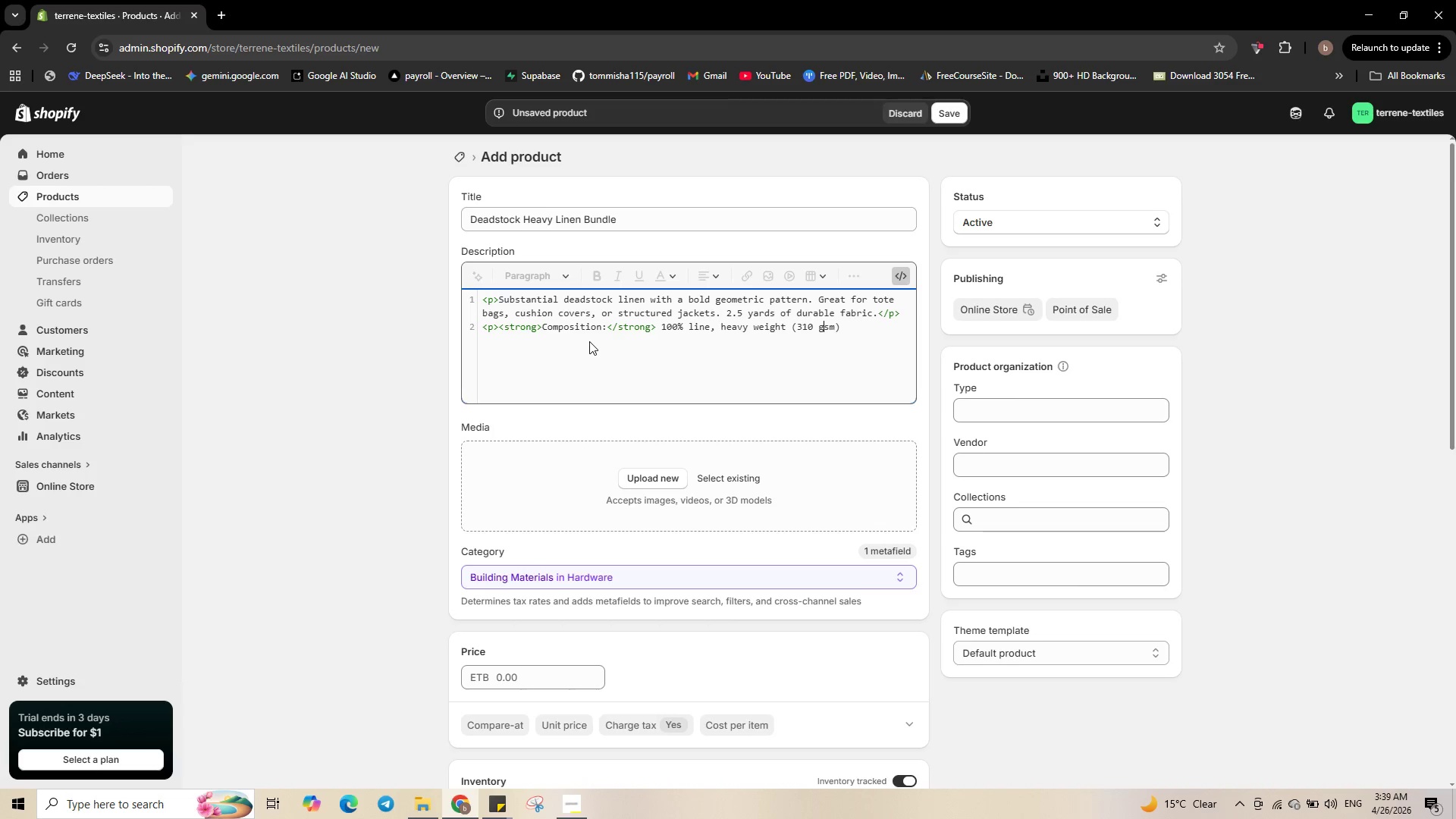 
key(ArrowRight)
 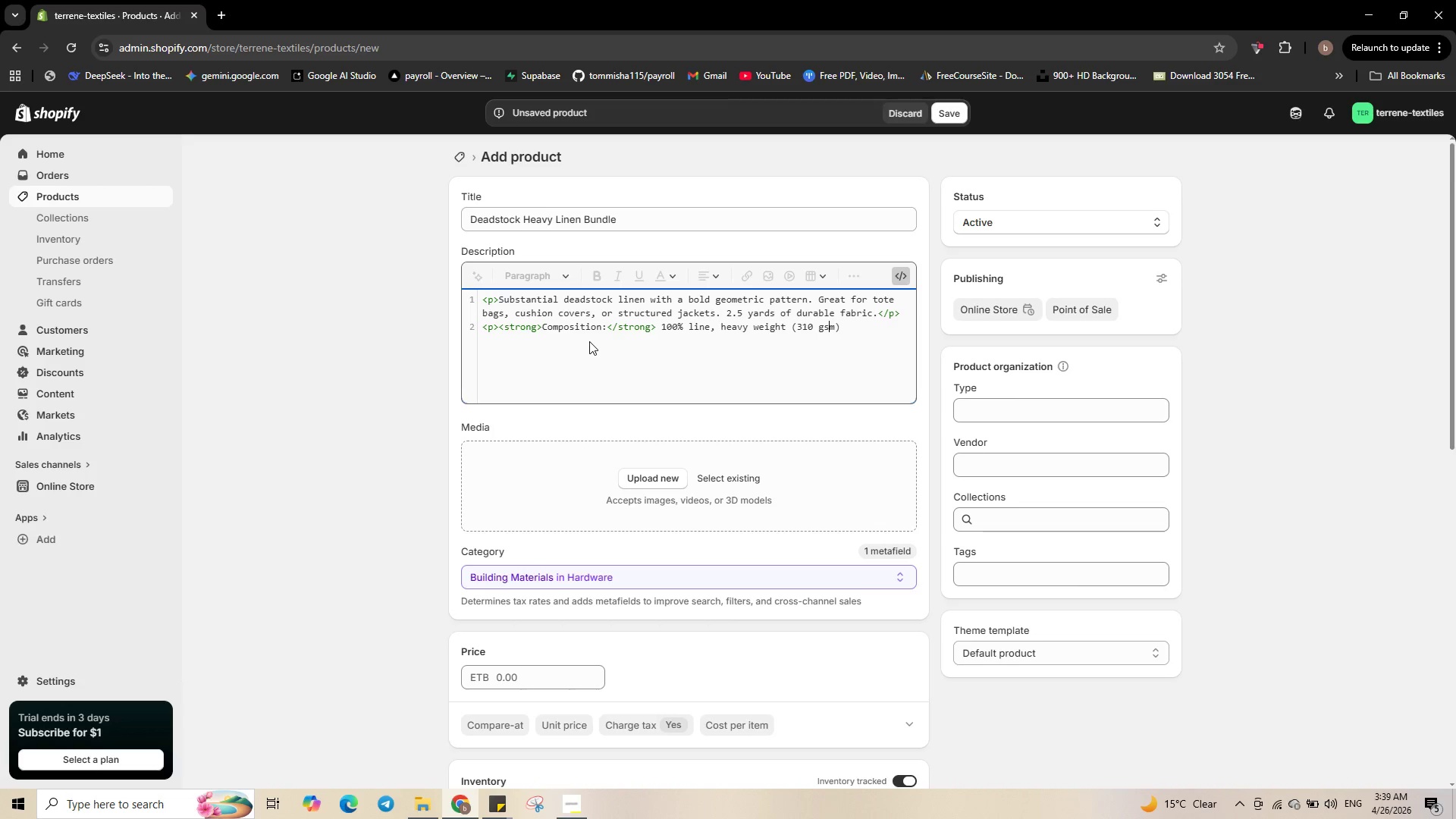 
key(ArrowRight)
 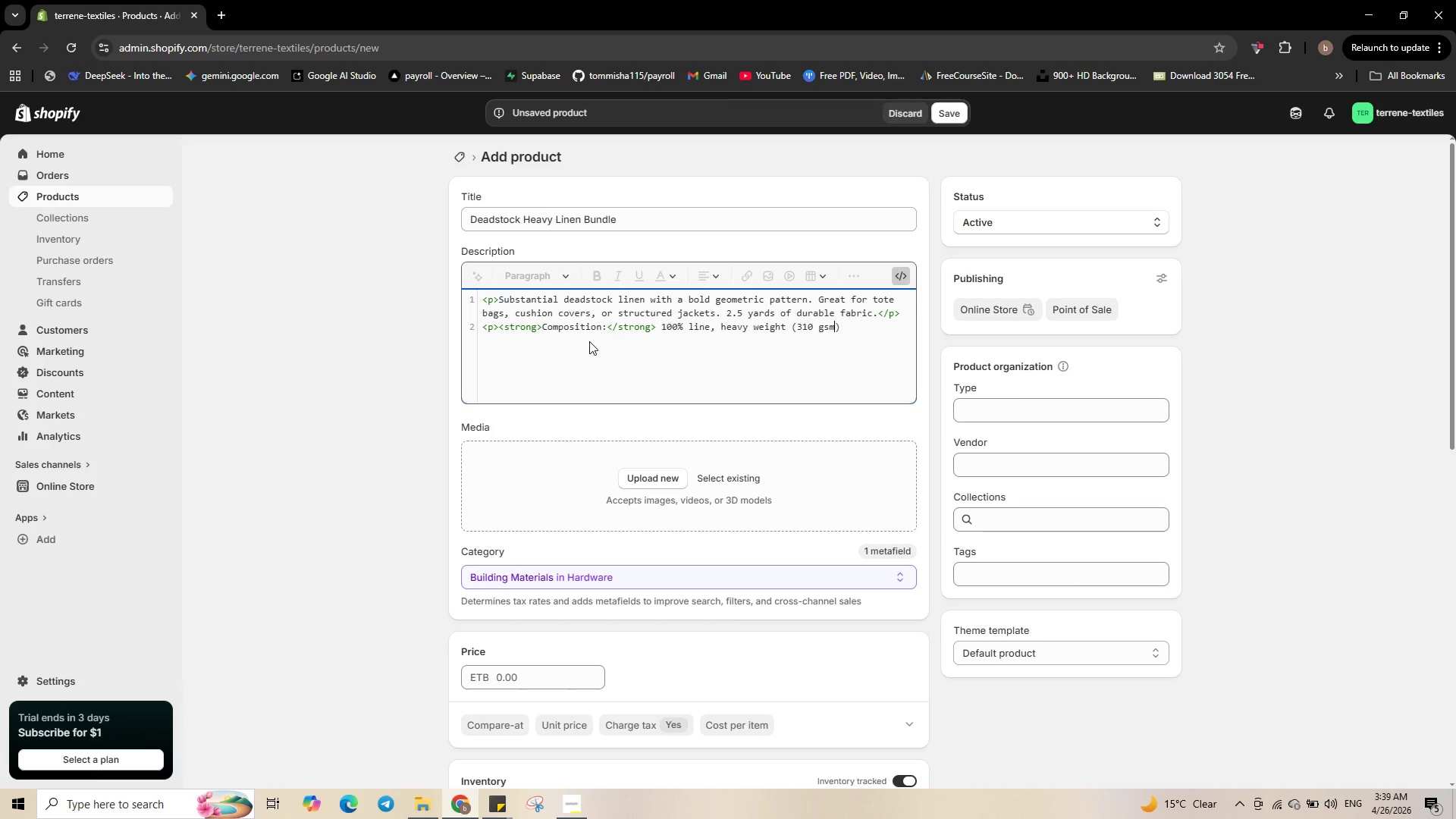 
key(ArrowRight)
 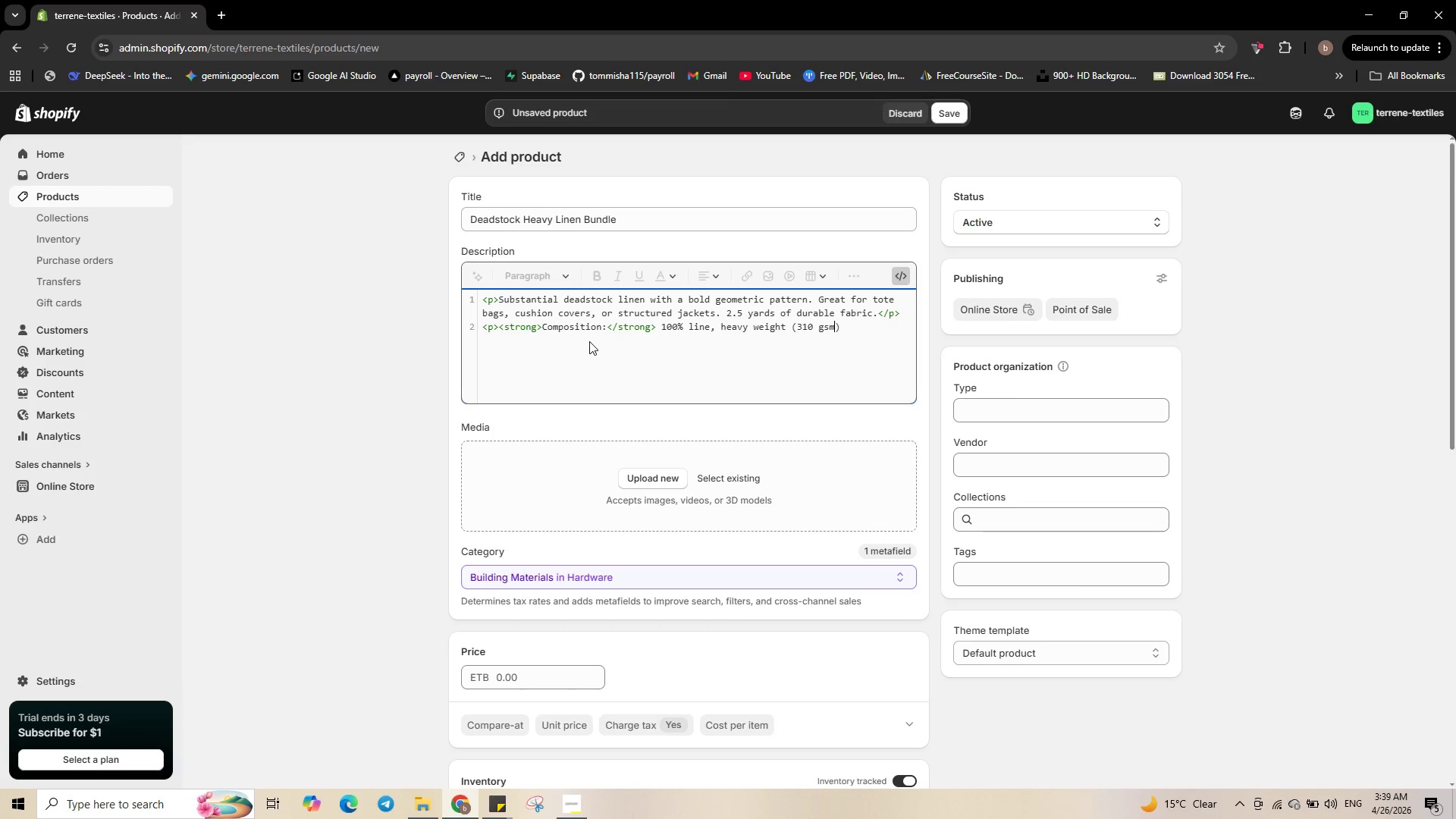 
key(ArrowRight)
 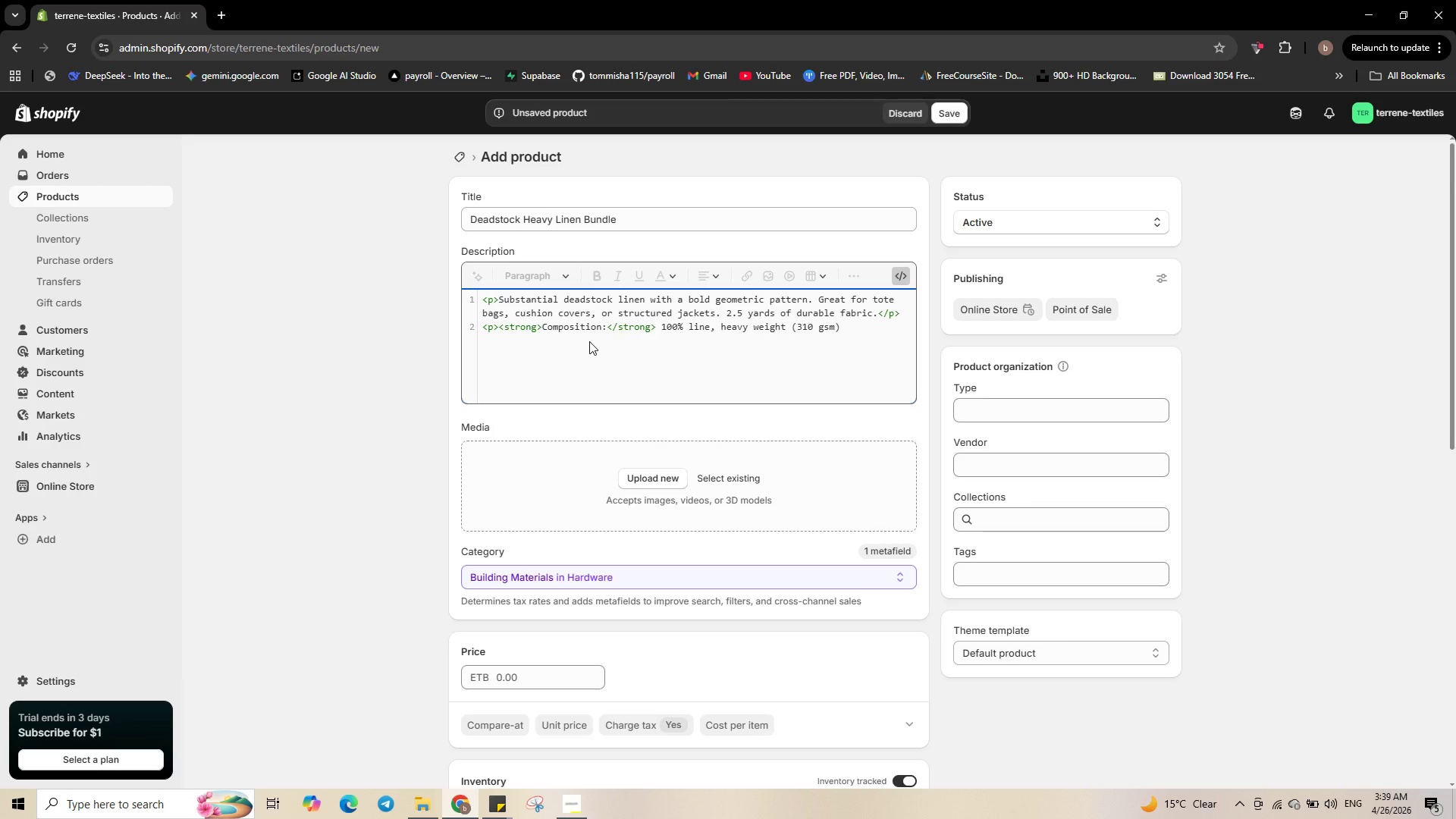 
type(.<br><strong>)
 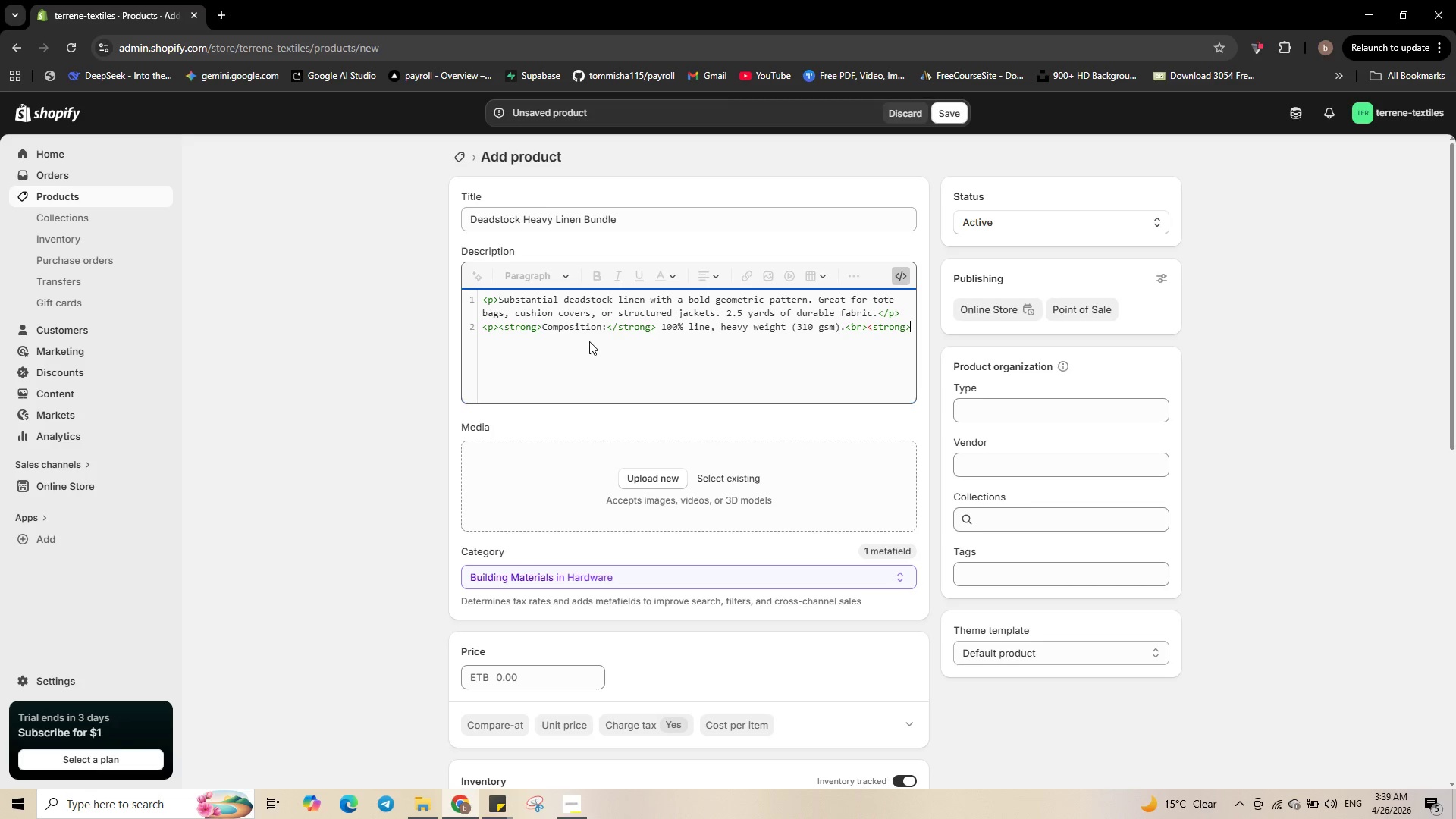 
type(Dimensions:</strong>)
 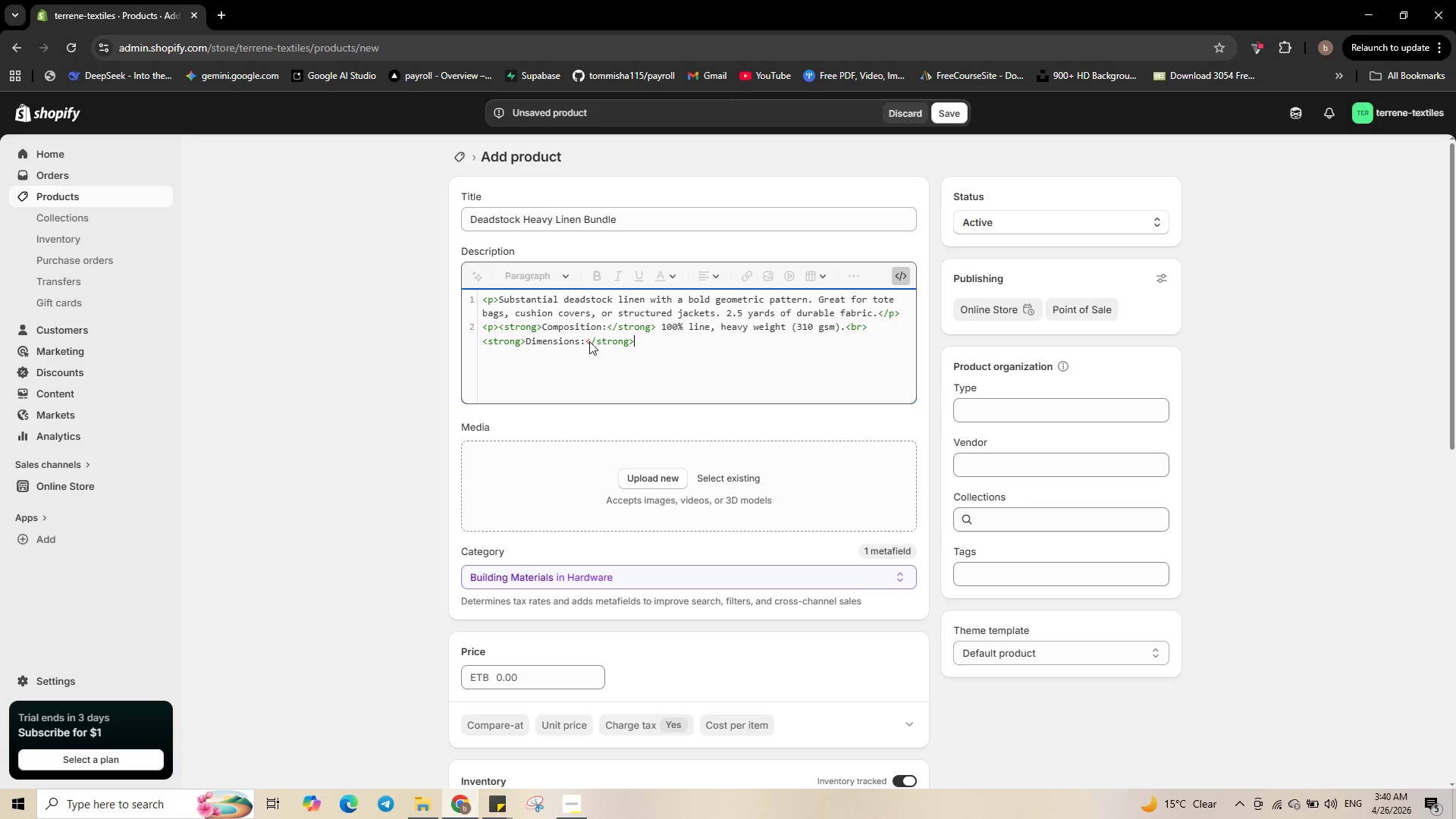 
wait(9.72)
 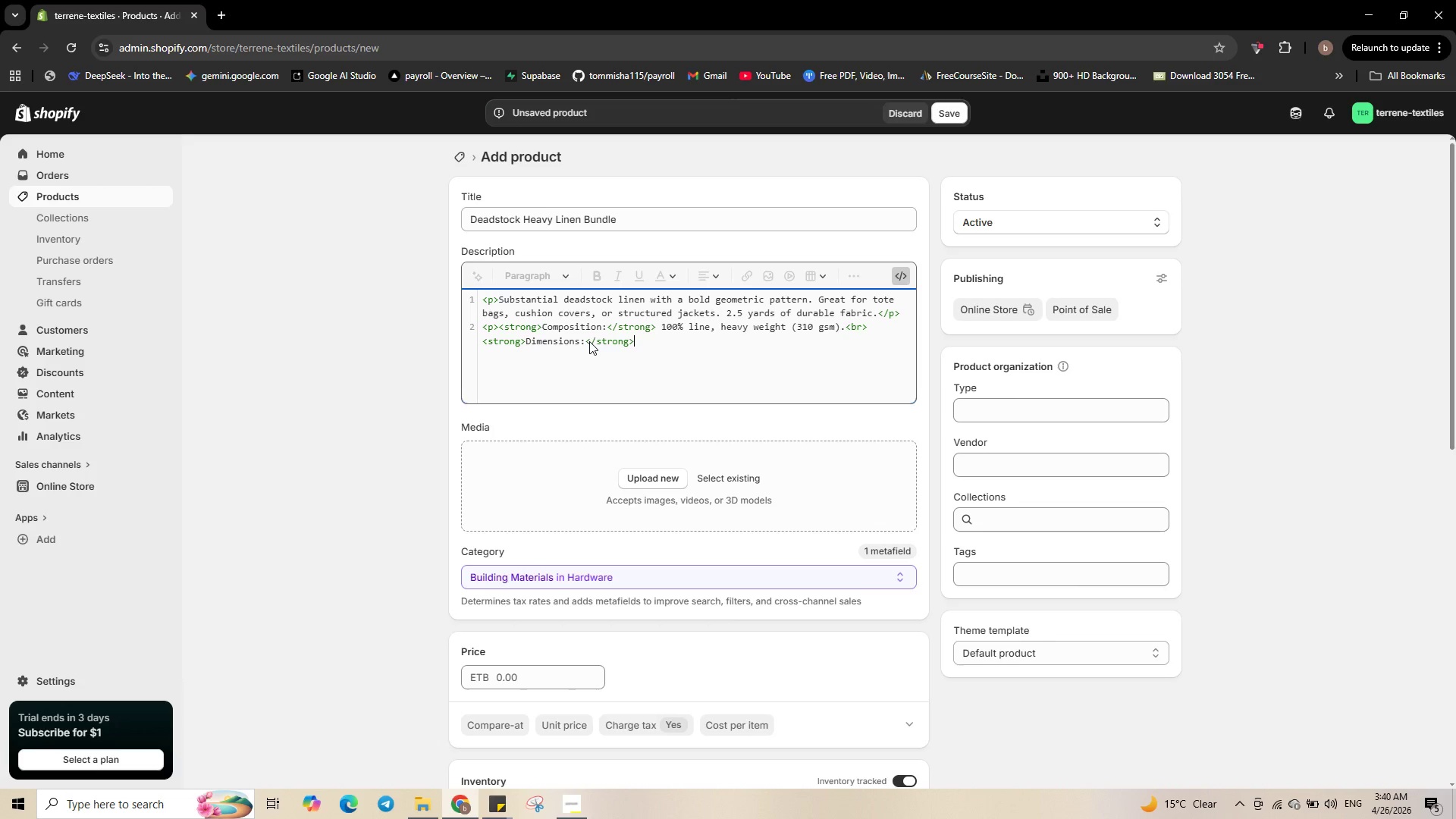 
type(2.5 yards )
 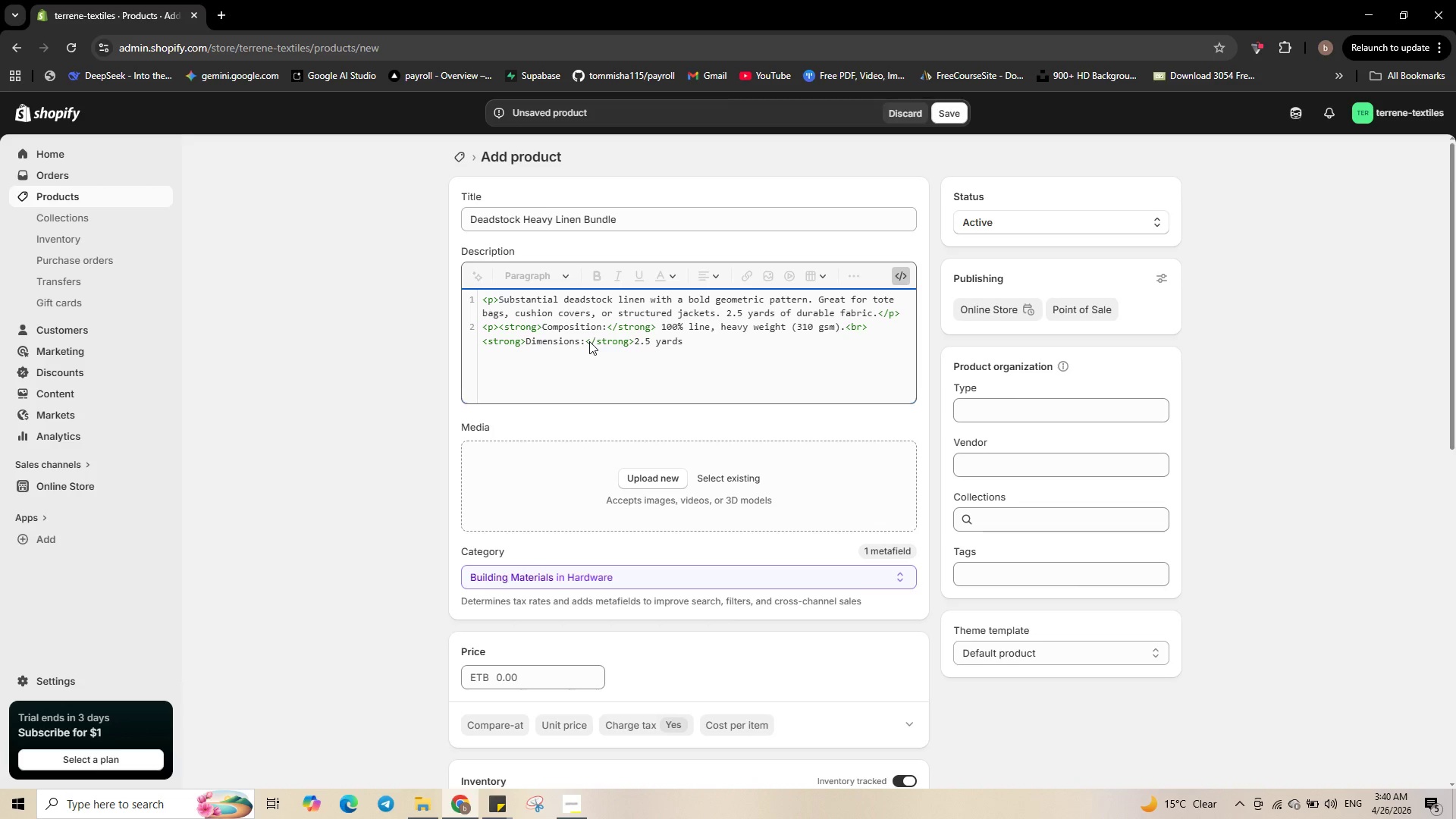 
wait(8.05)
 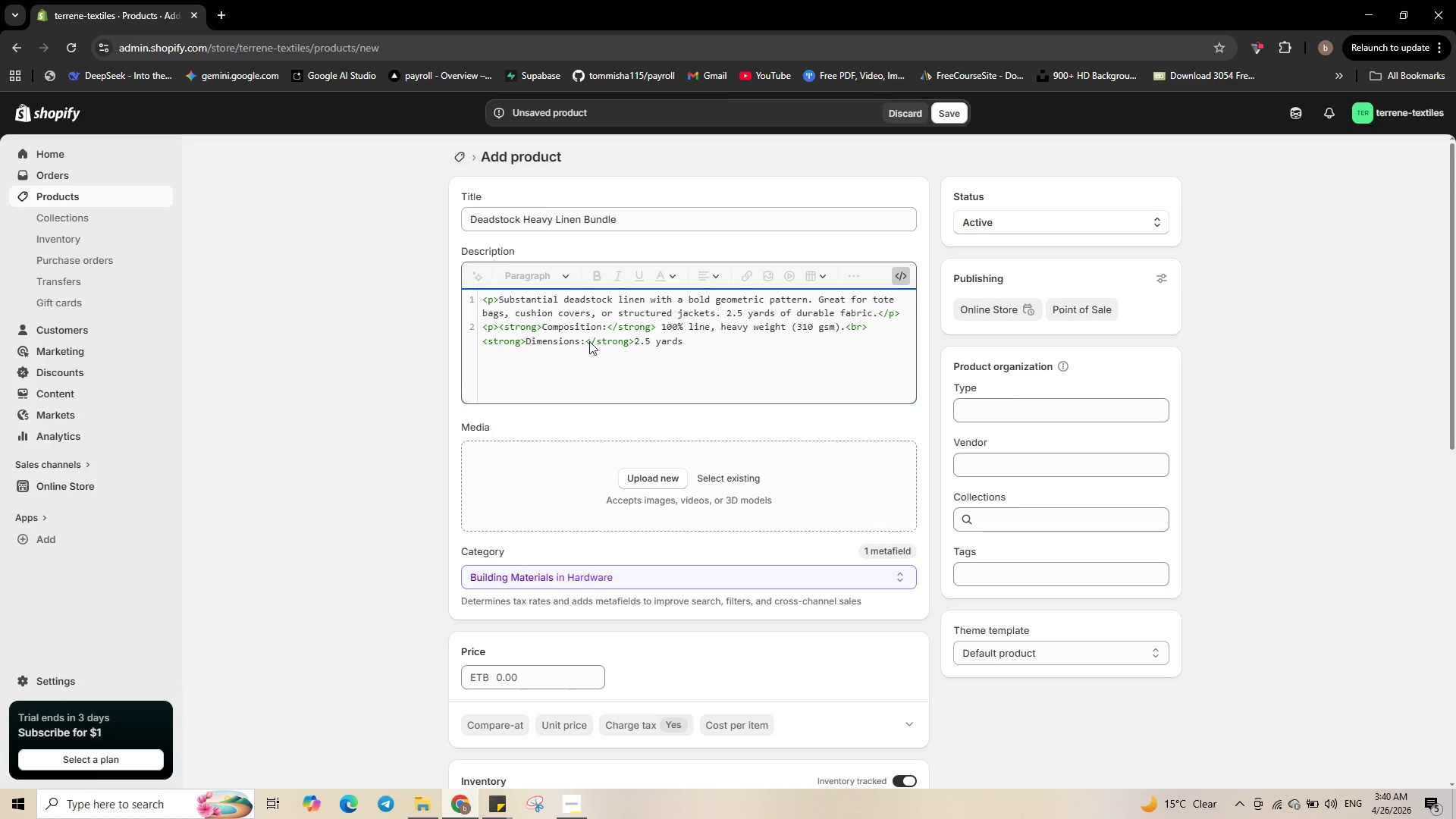 
key(Shift+9)
 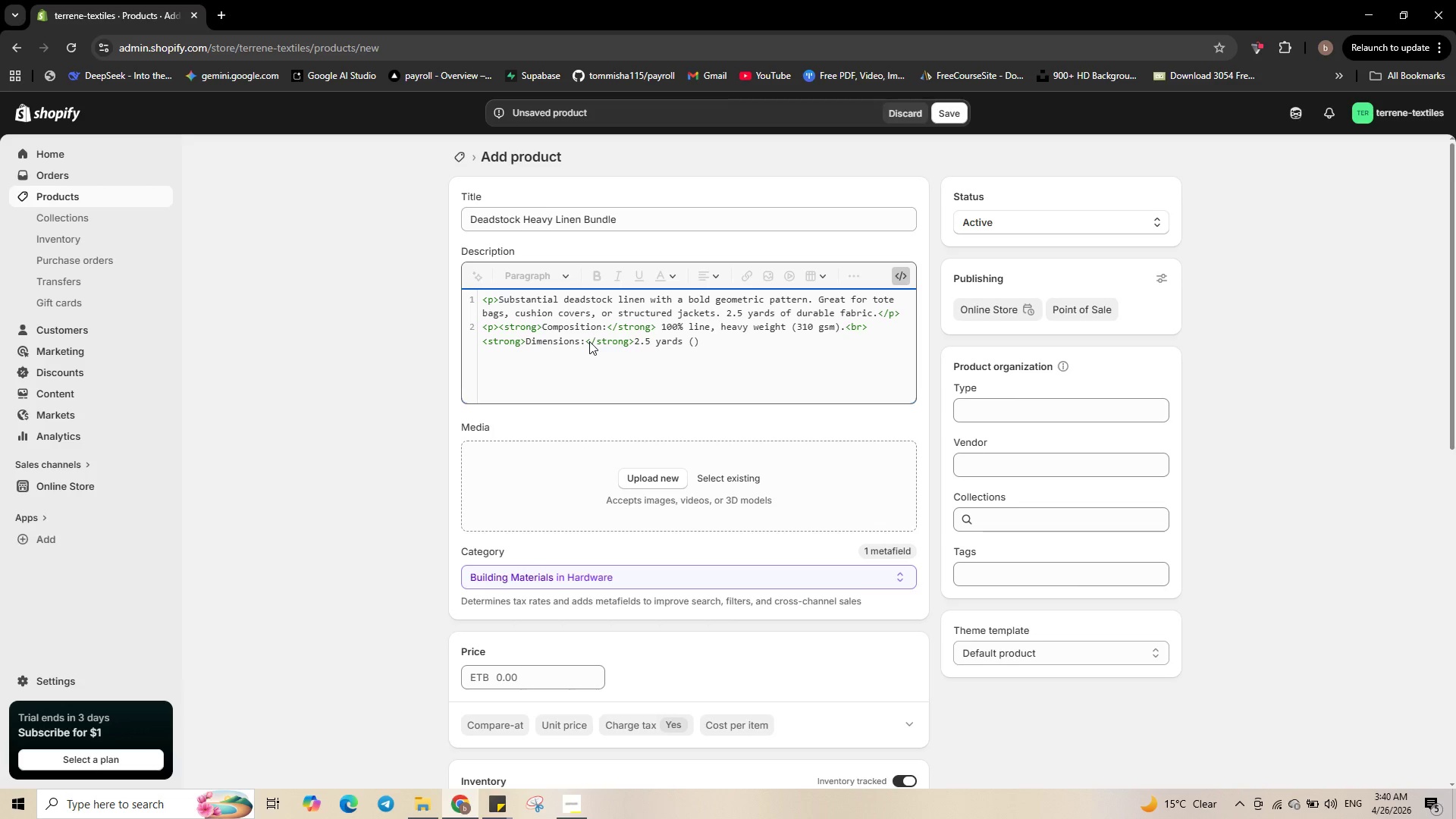 
key(Numpad9)
 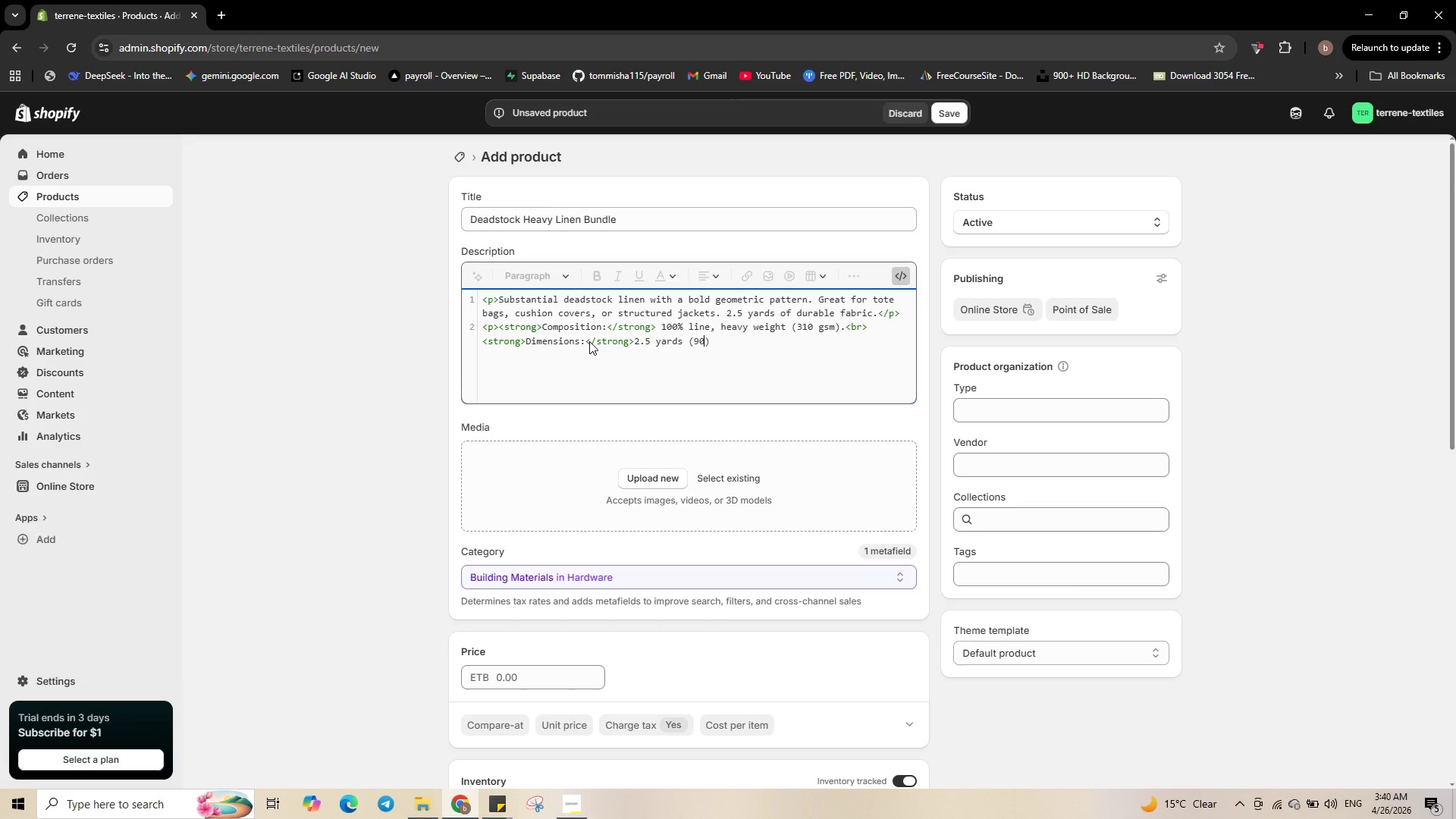 
key(Numpad0)
 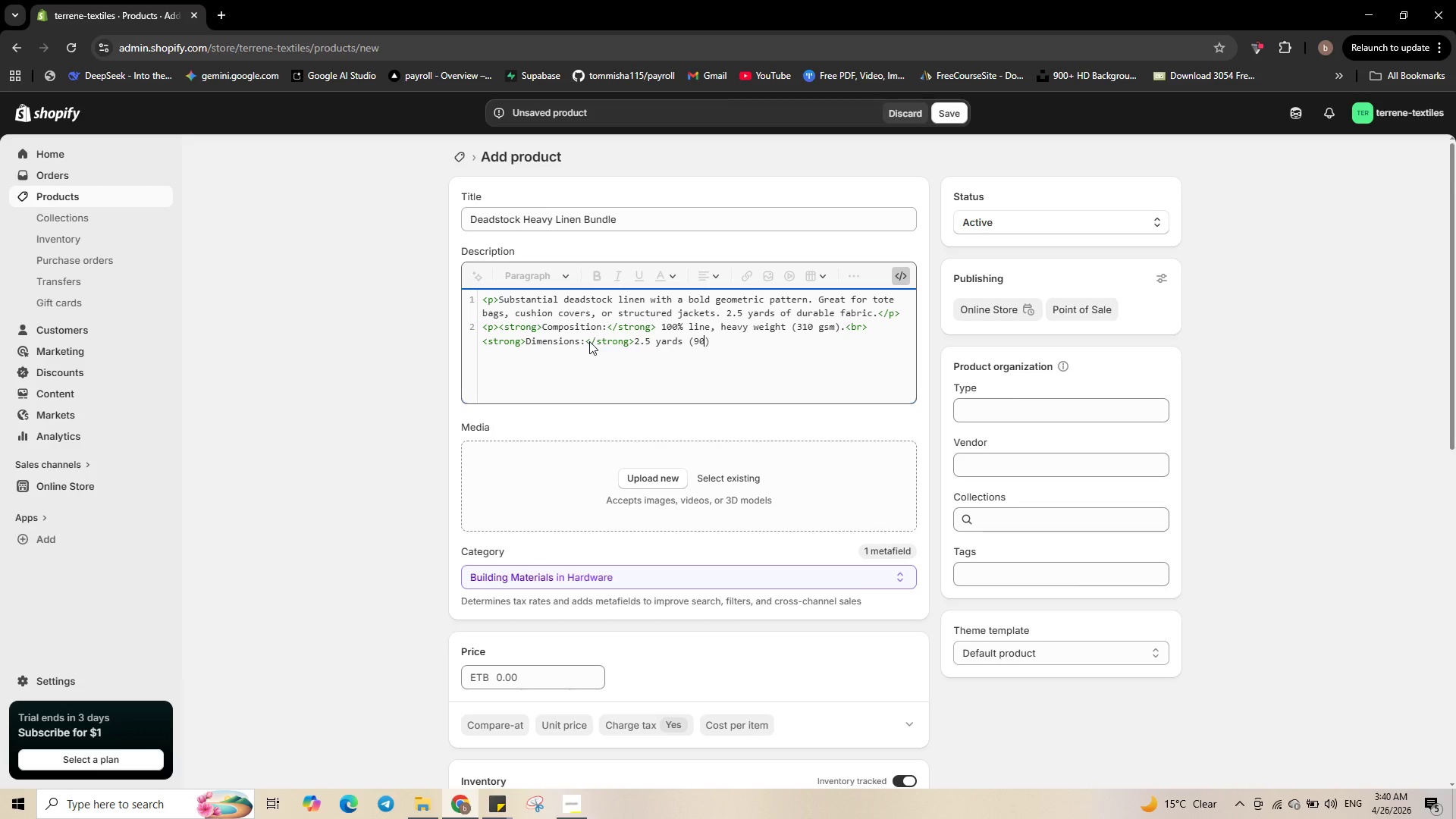 
key(Shift+Quote)
 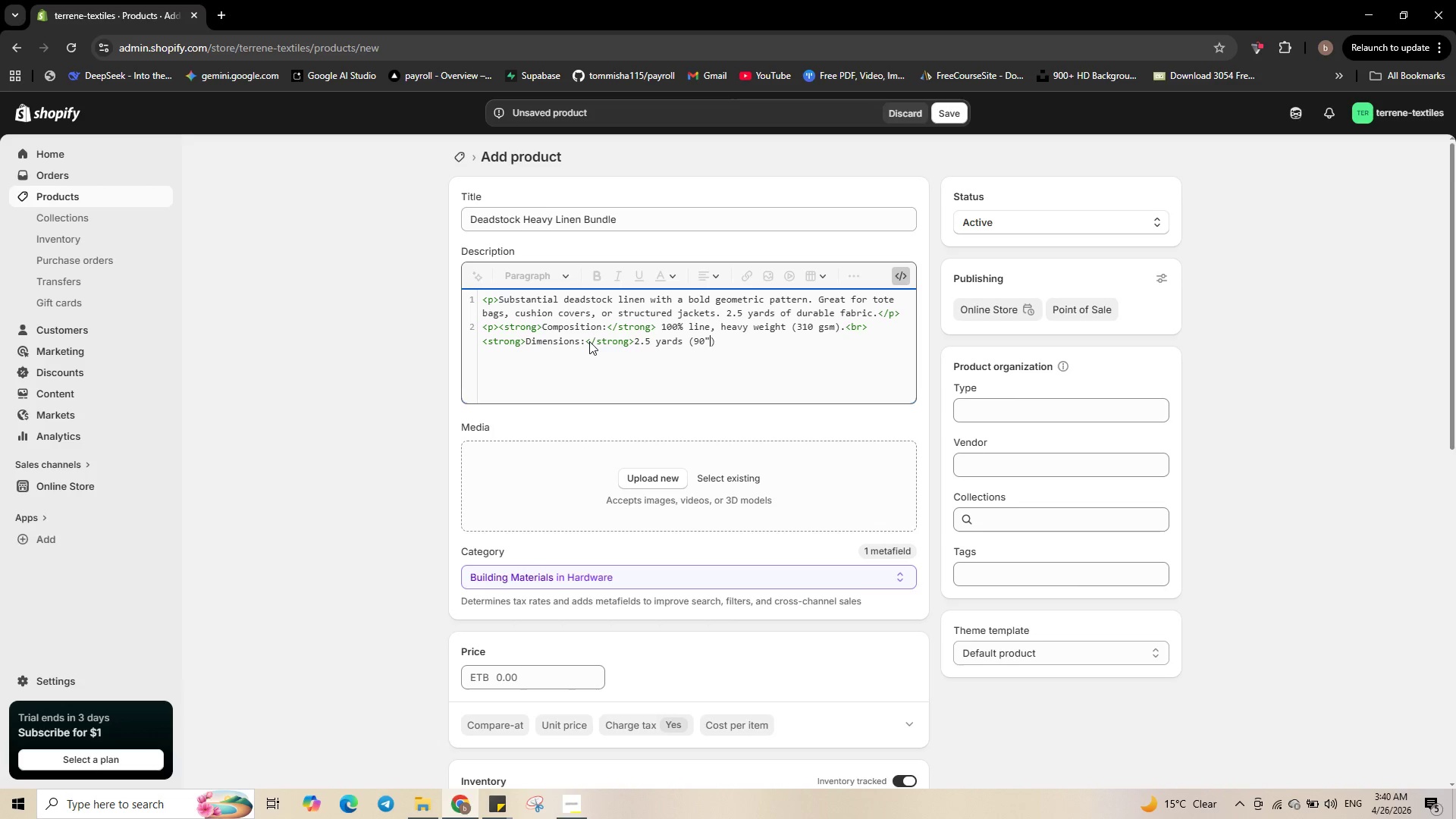 
key(Space)
 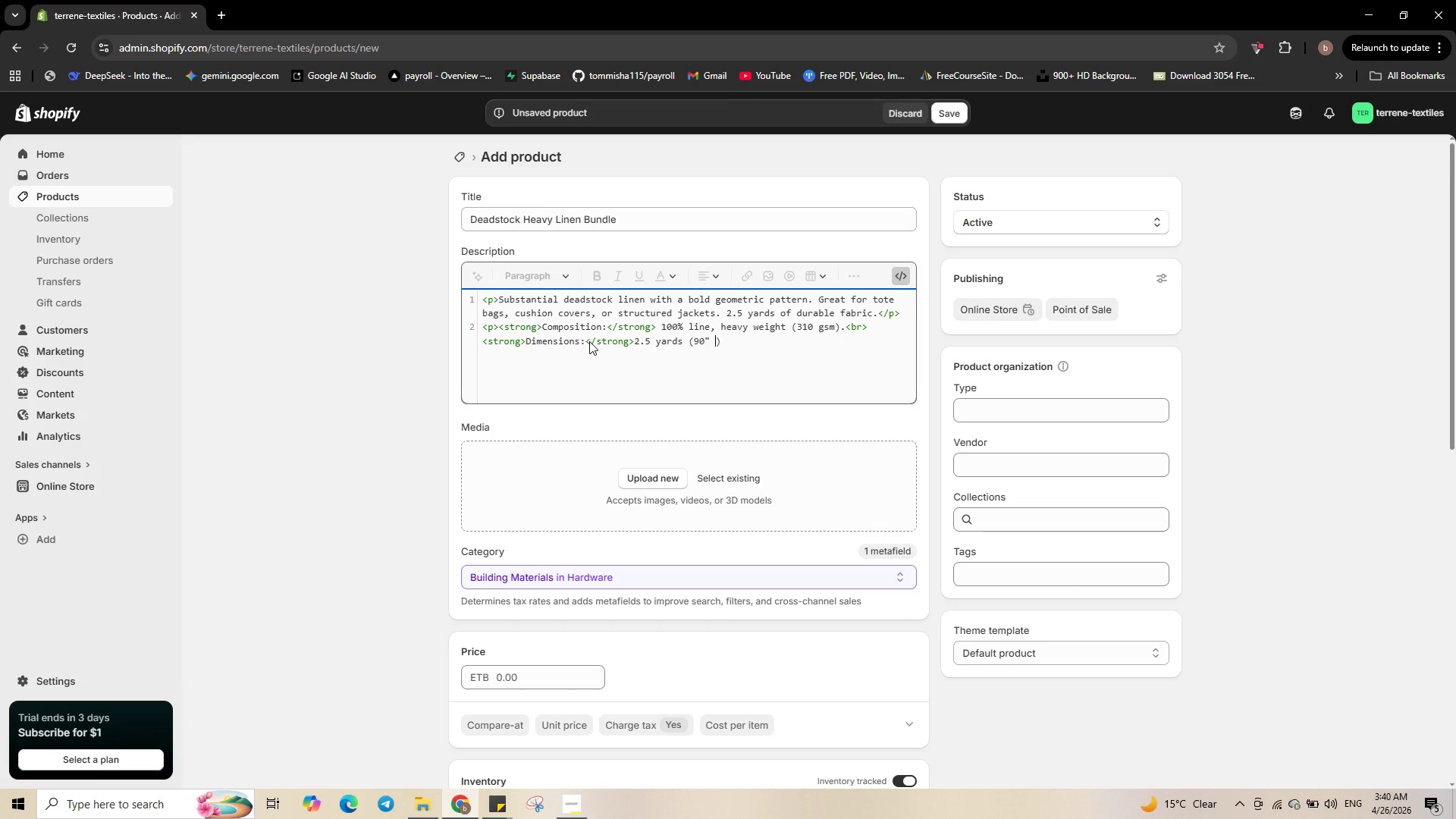 
key(X)
 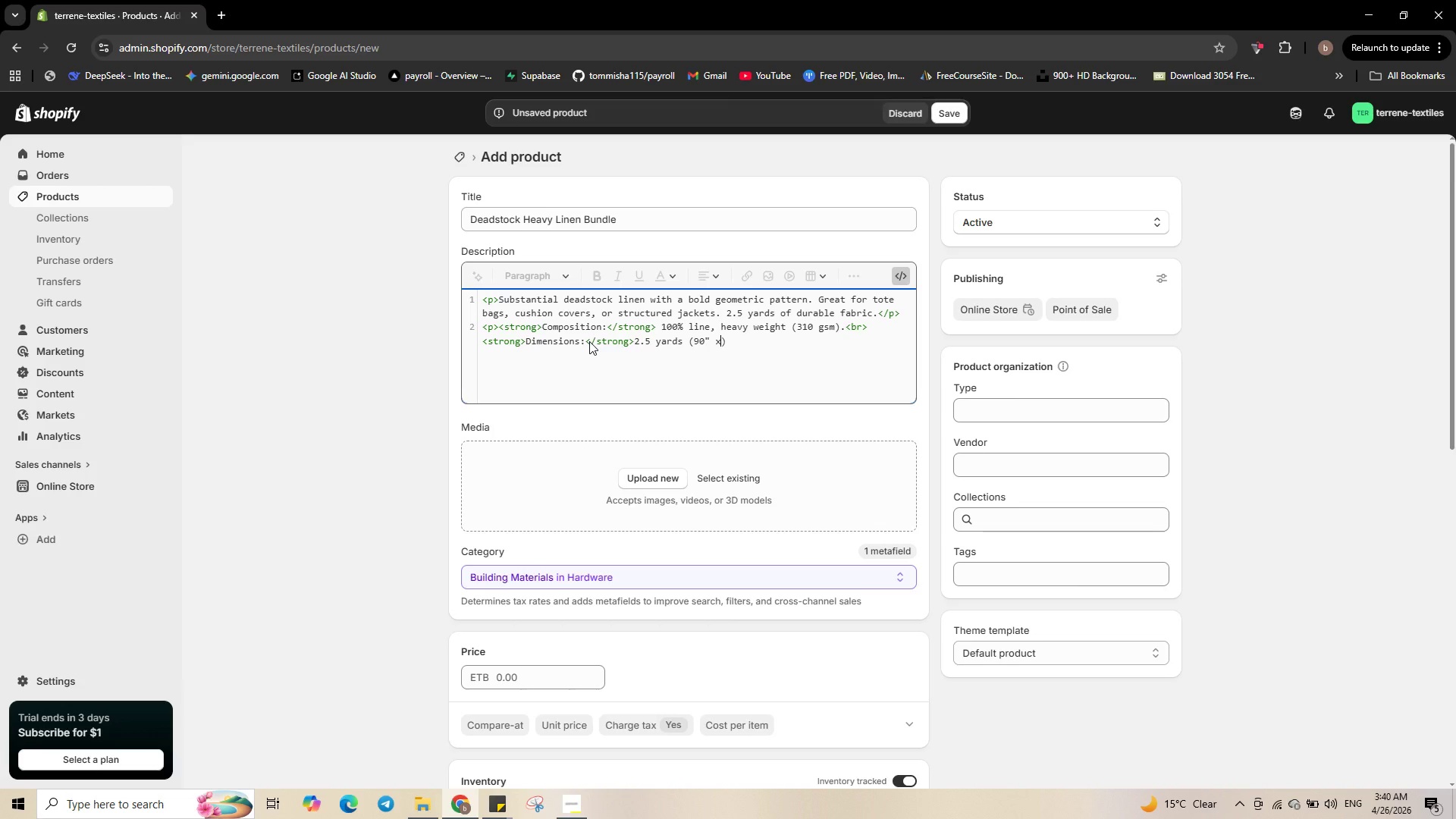 
key(Space)
 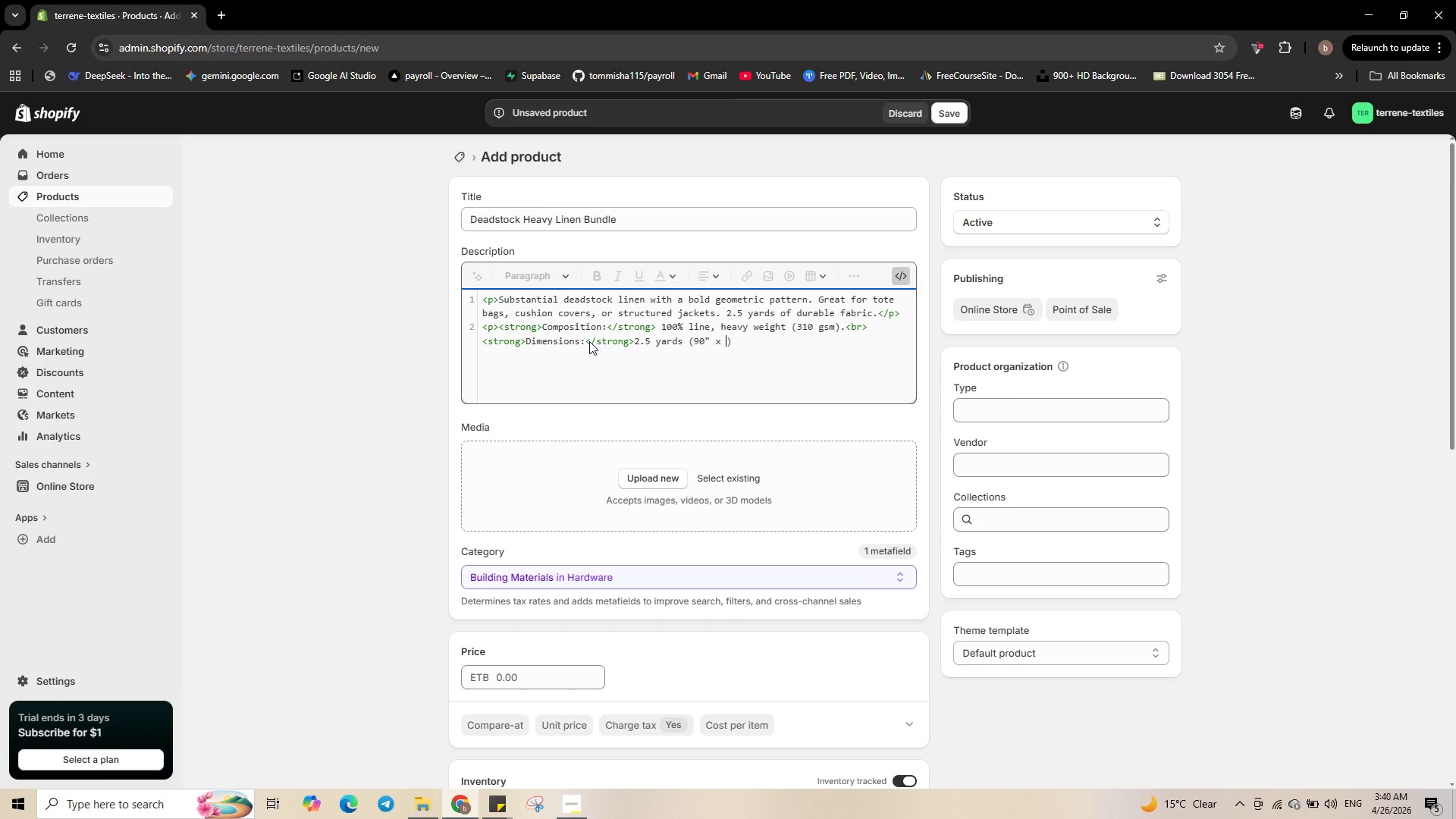 
key(Numpad5)
 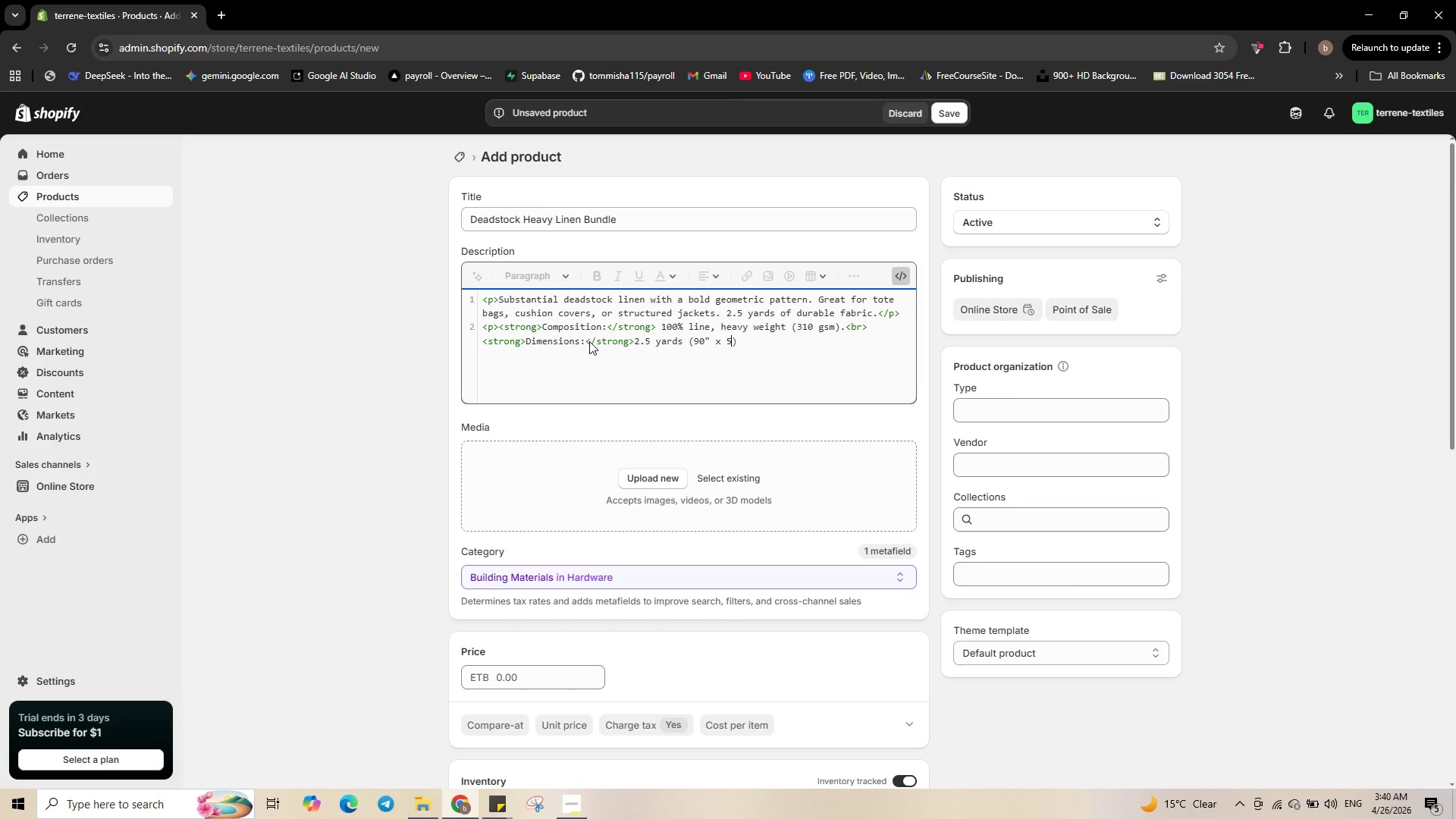 
key(Numpad5)
 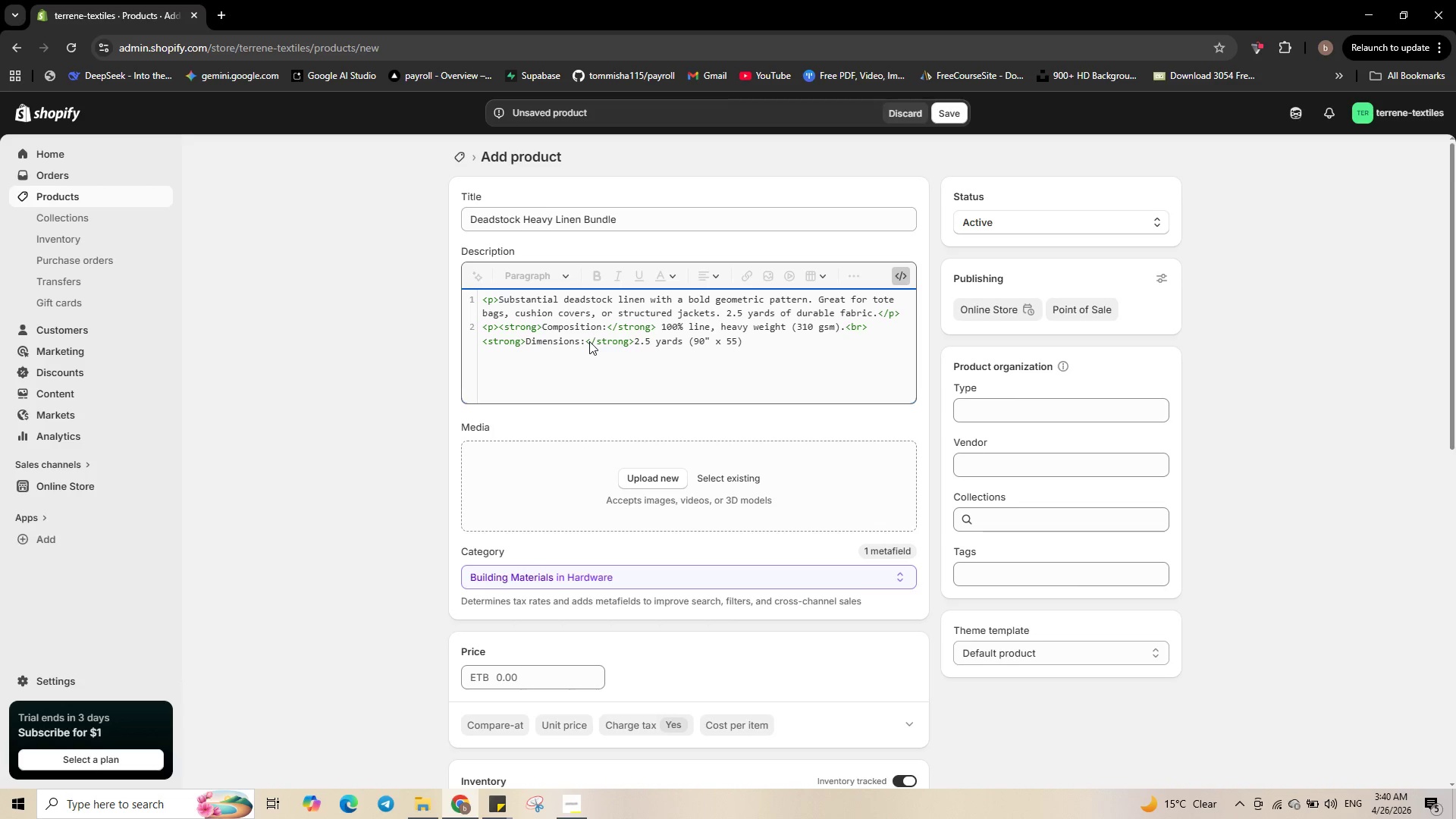 
key(Shift+Quote)
 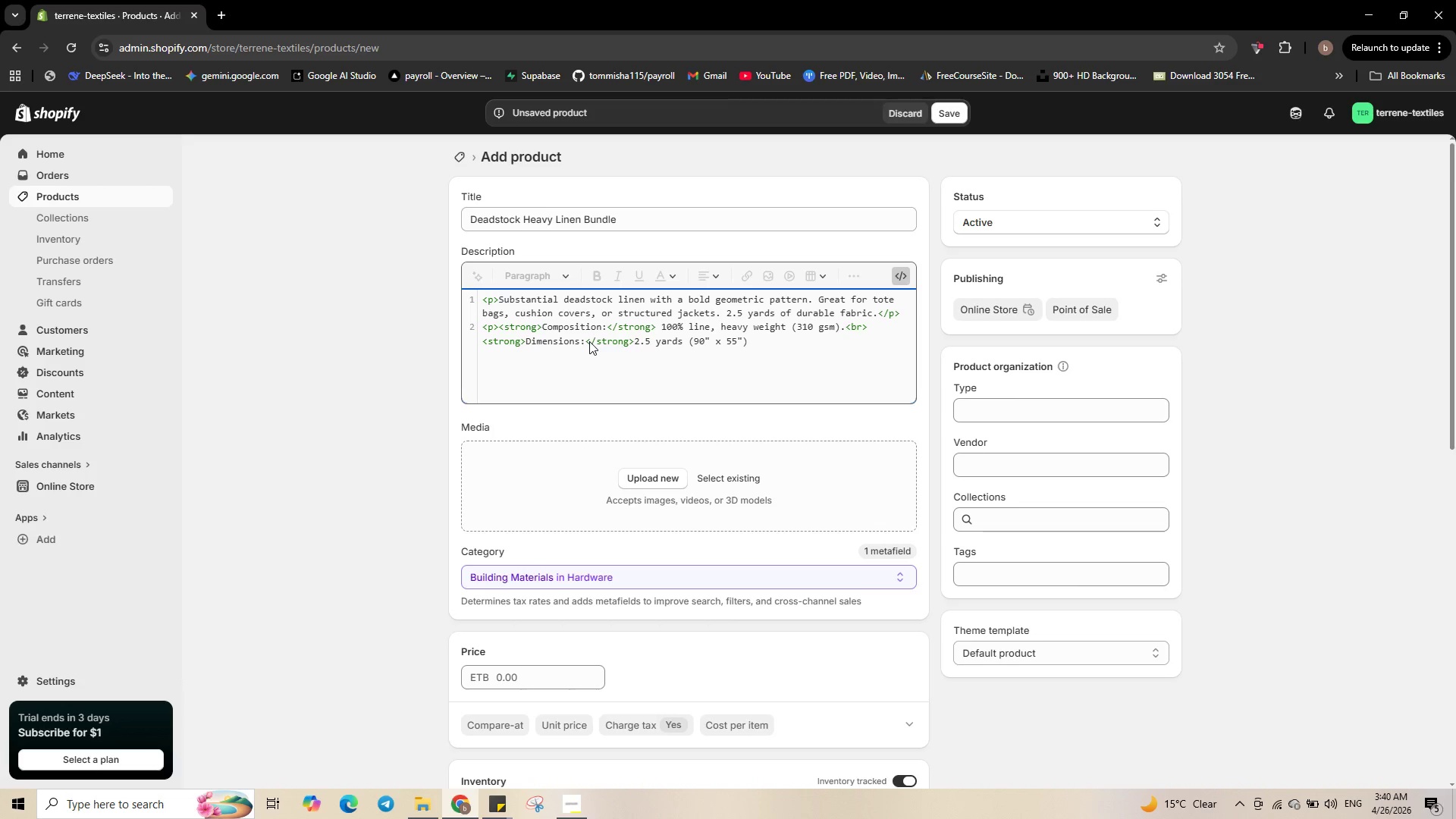 
key(ArrowRight)
 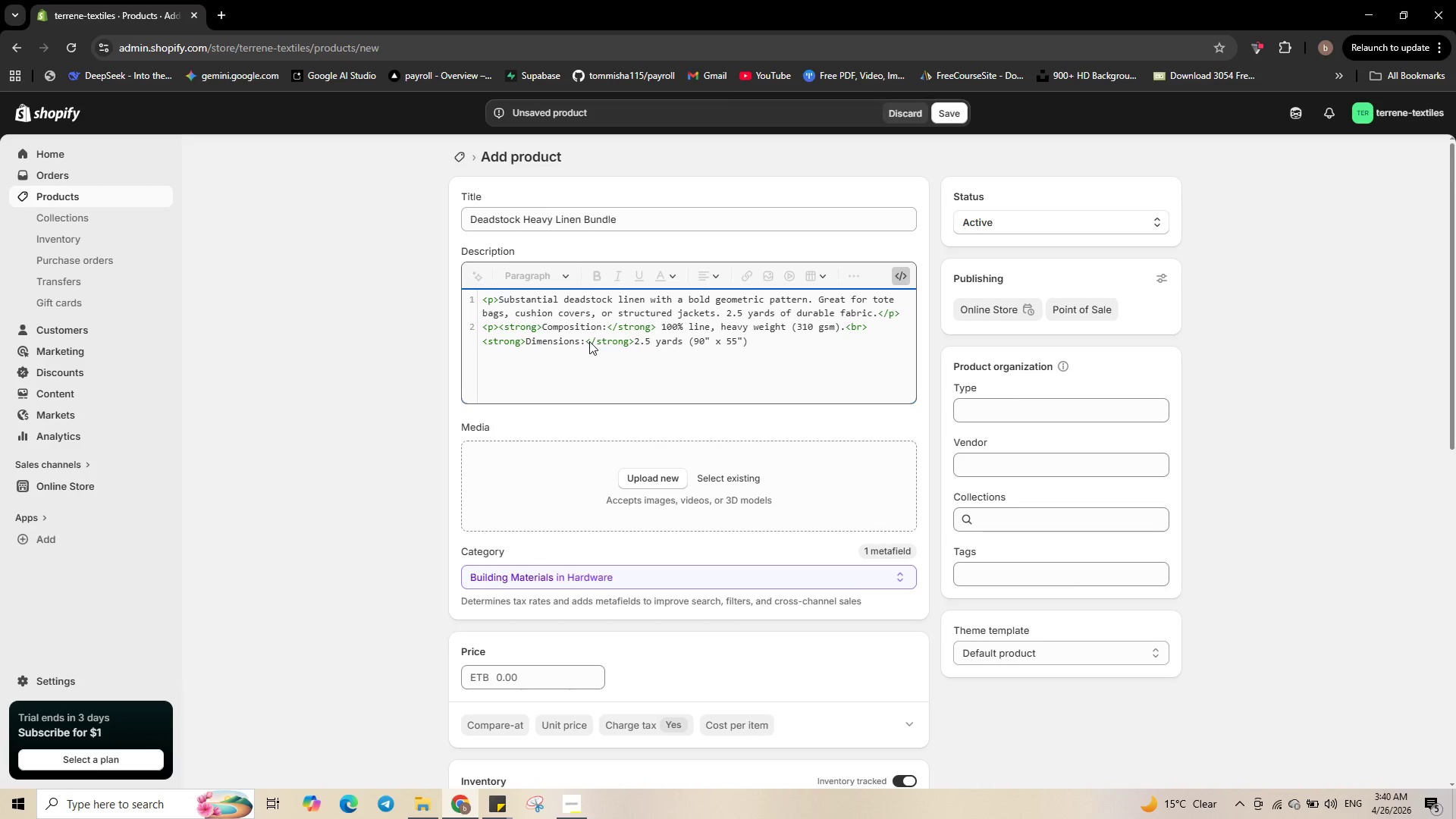 
type( wide.<br><strong>)
 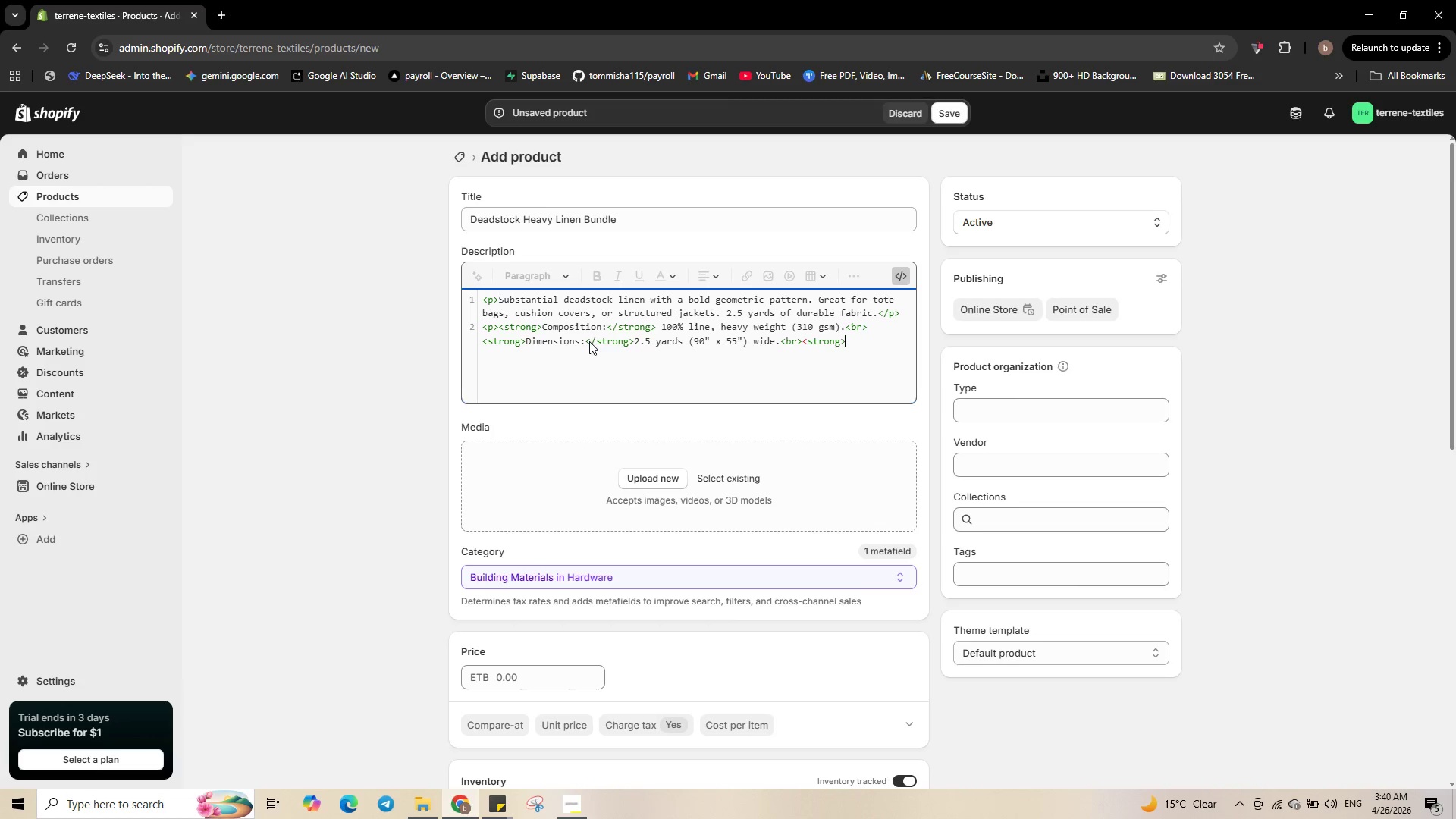 
wait(5.95)
 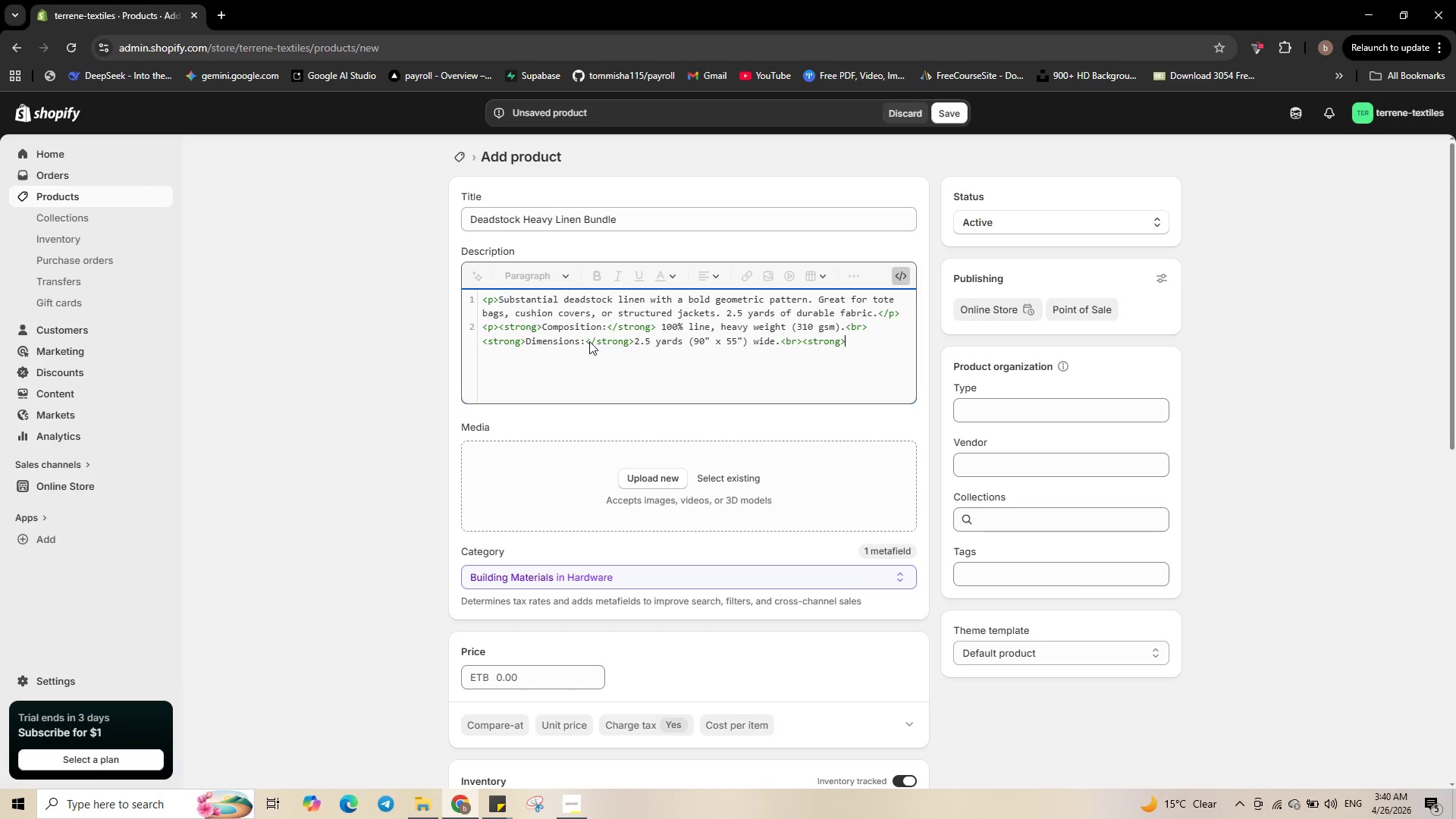 
type(Pattern:</strong>)
 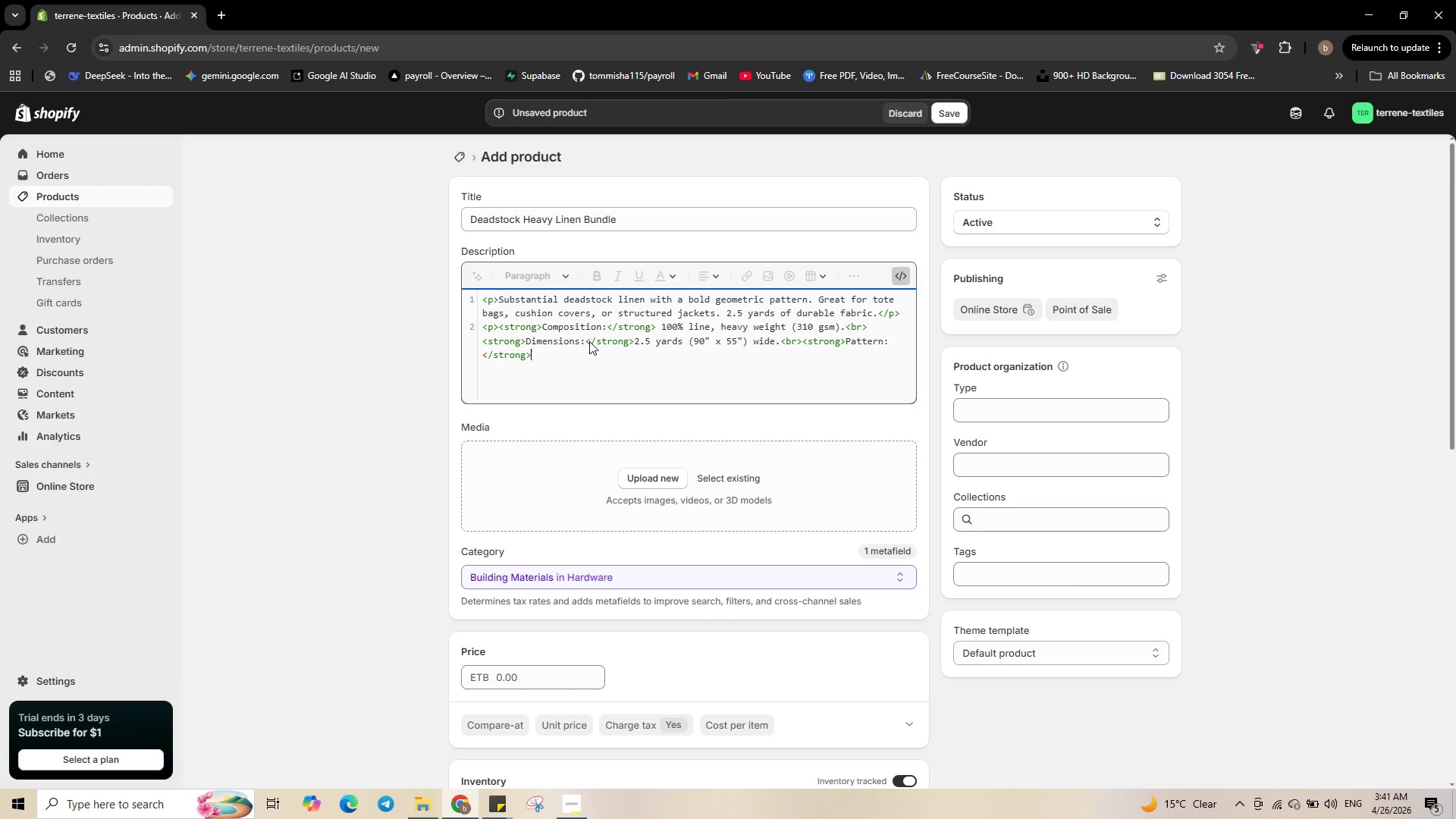 
wait(5.05)
 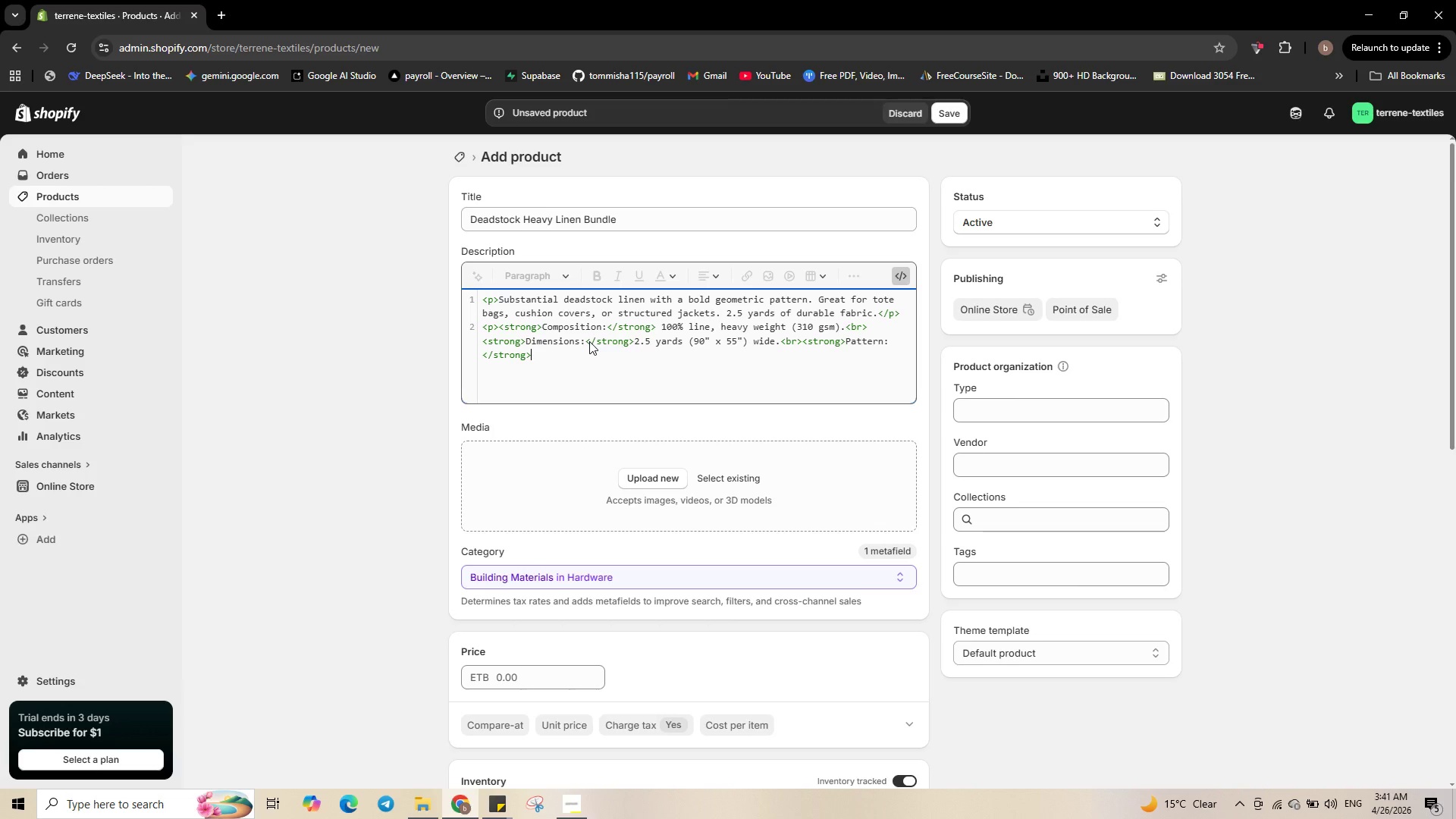 
type(Blacj)
key(Backspace)
type(k and terracotta)
 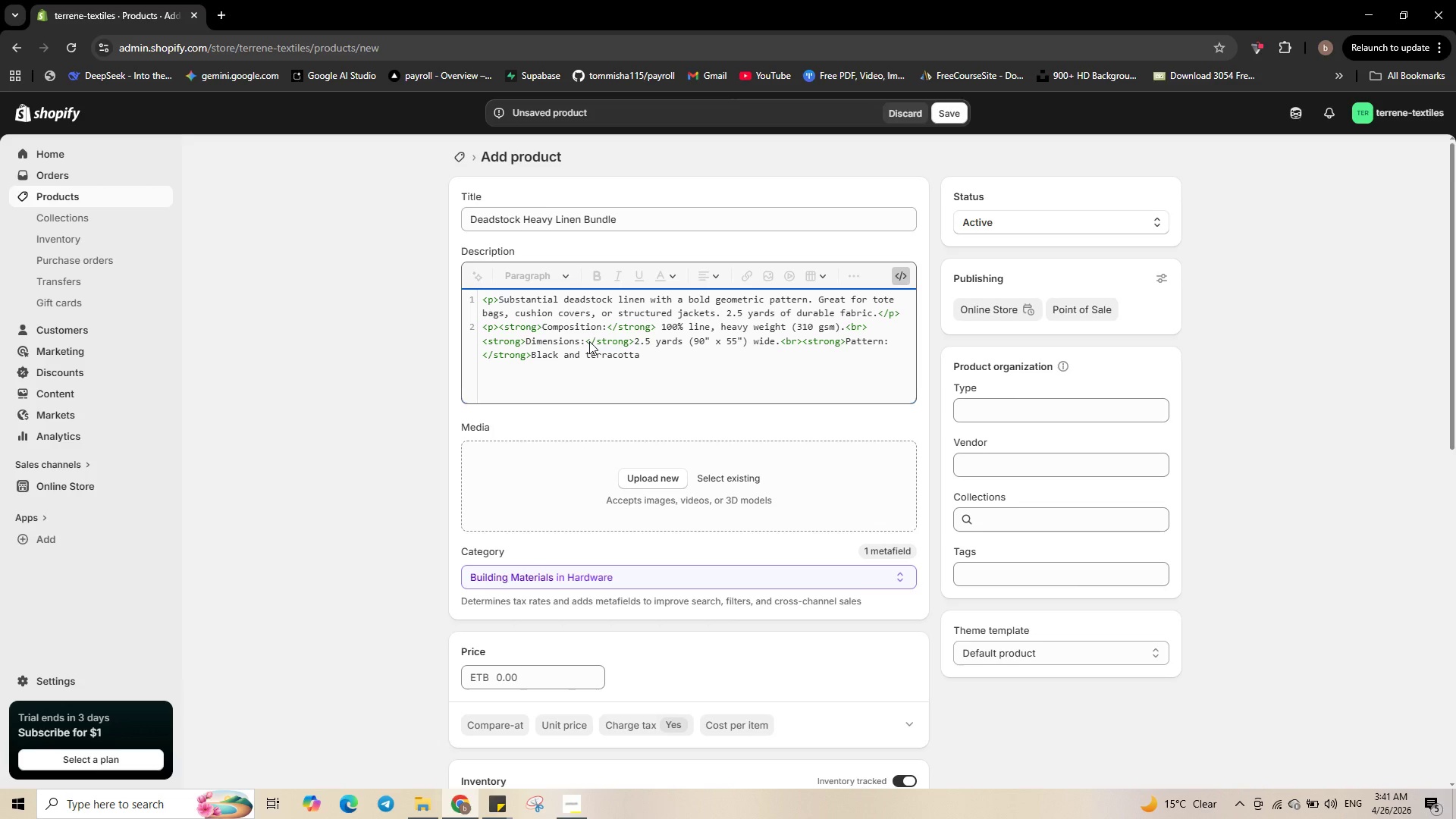 
type( geometric diamonds</p>)
 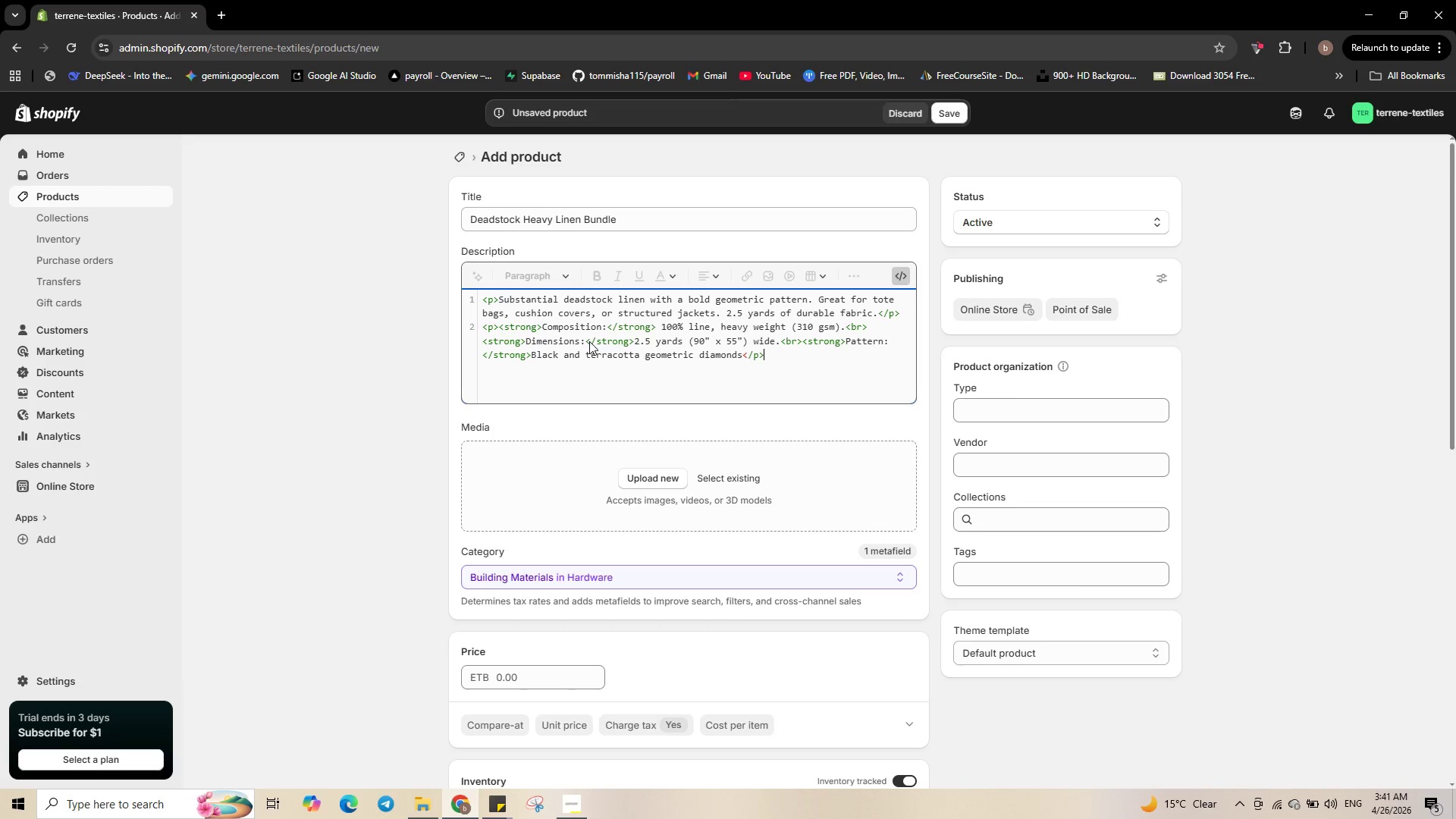 
wait(6.16)
 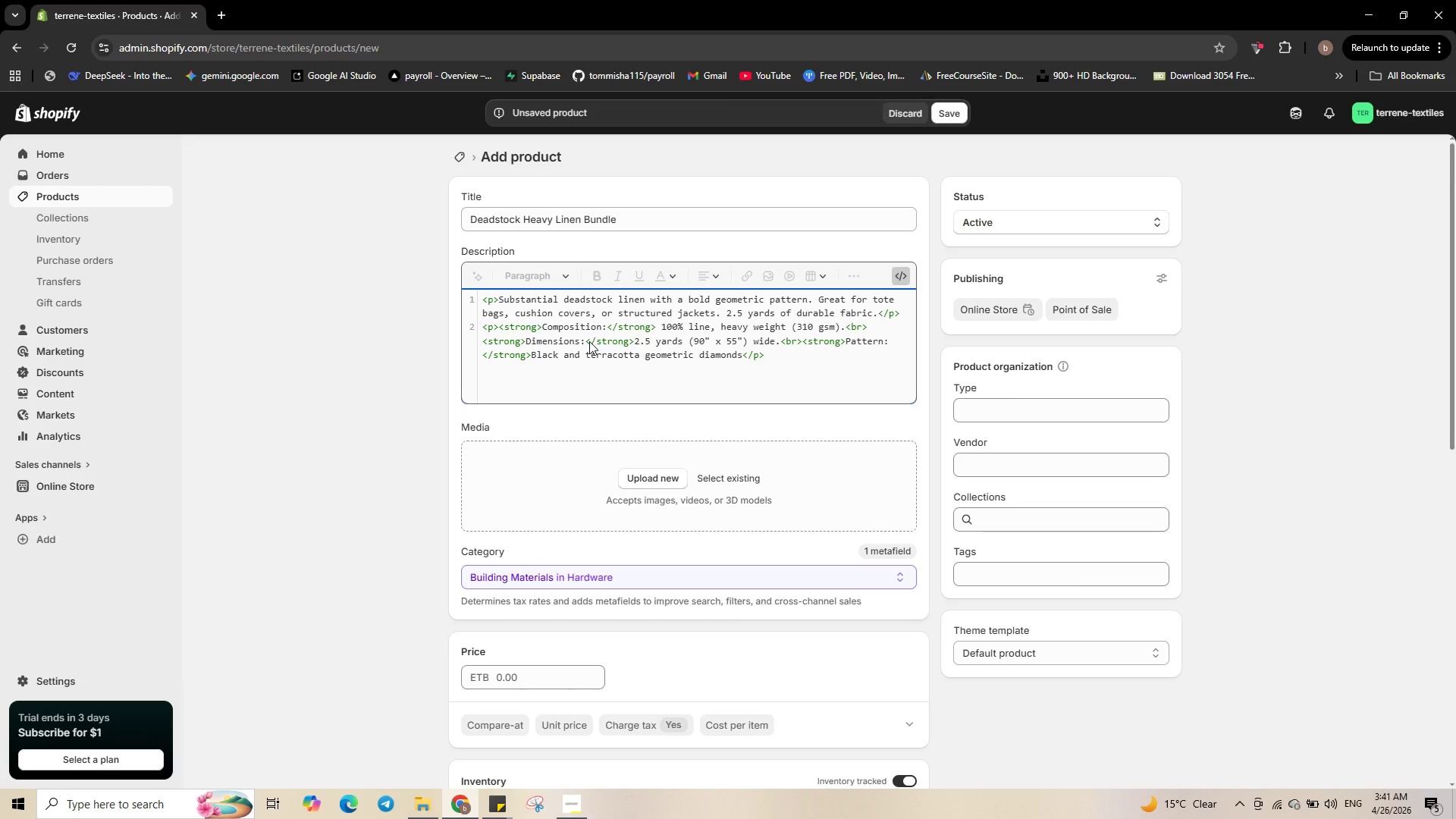 
left_click([1153, 272])
 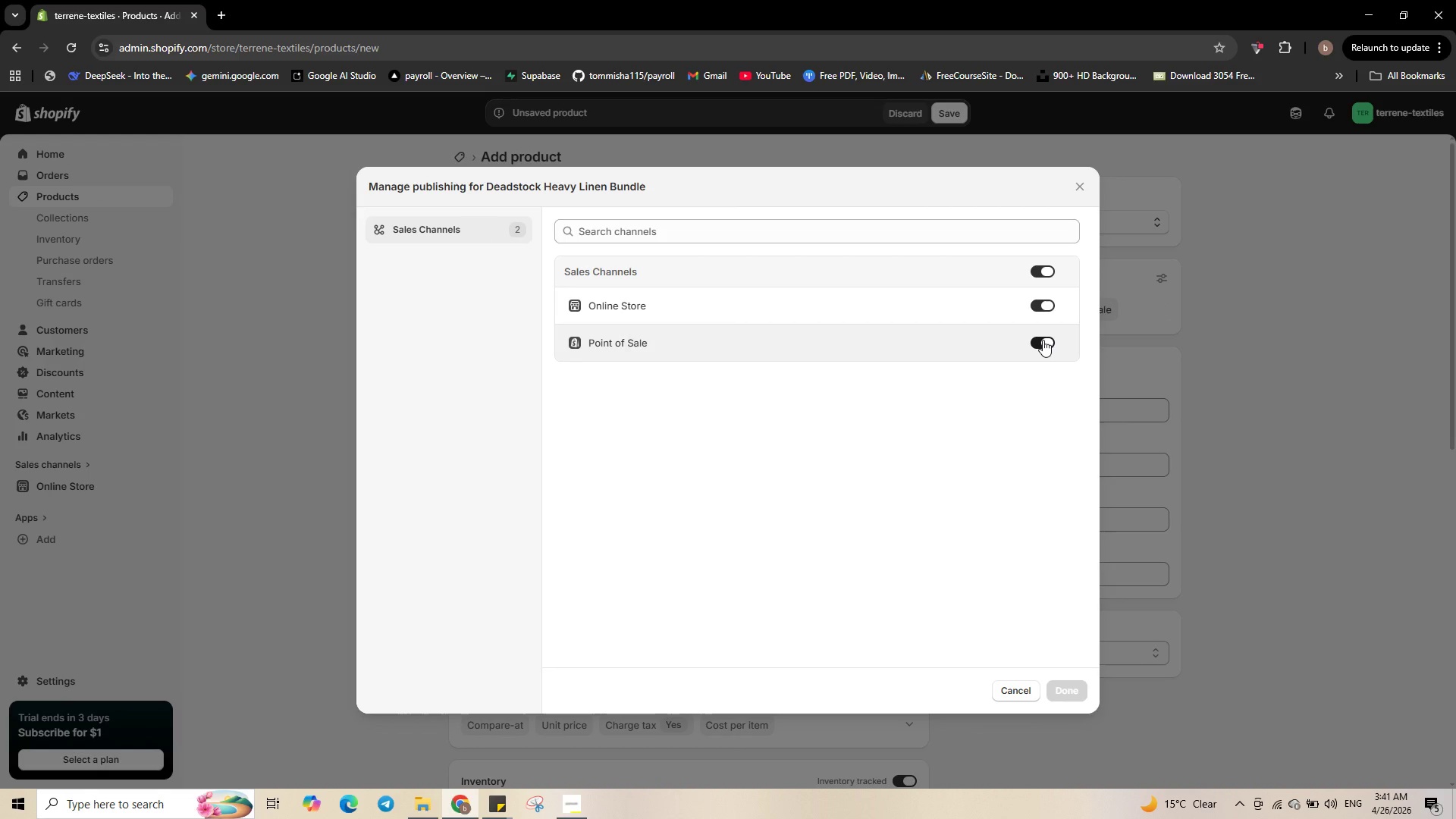 
wait(8.16)
 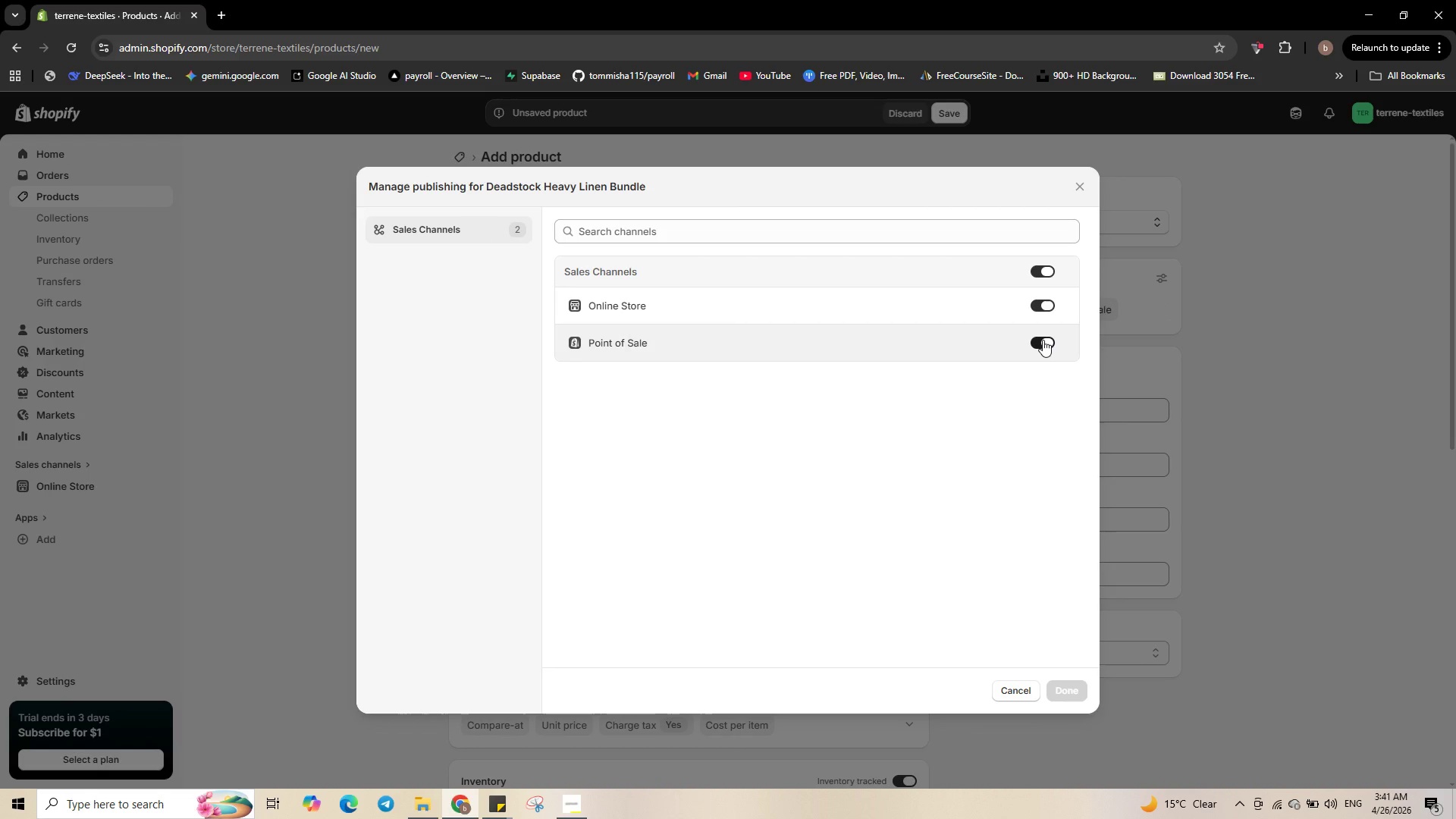 
left_click([1046, 342])
 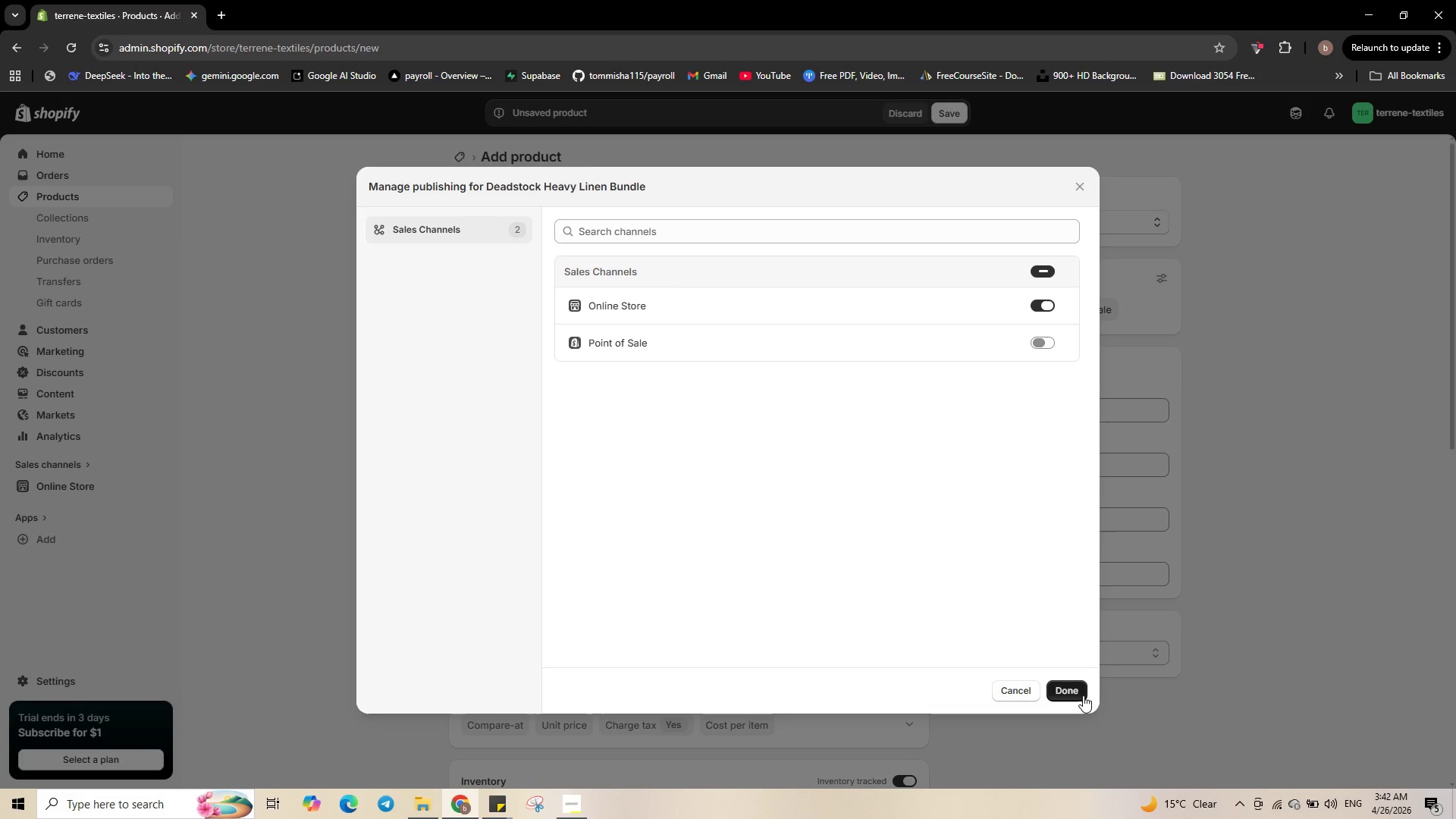 
left_click([1080, 694])
 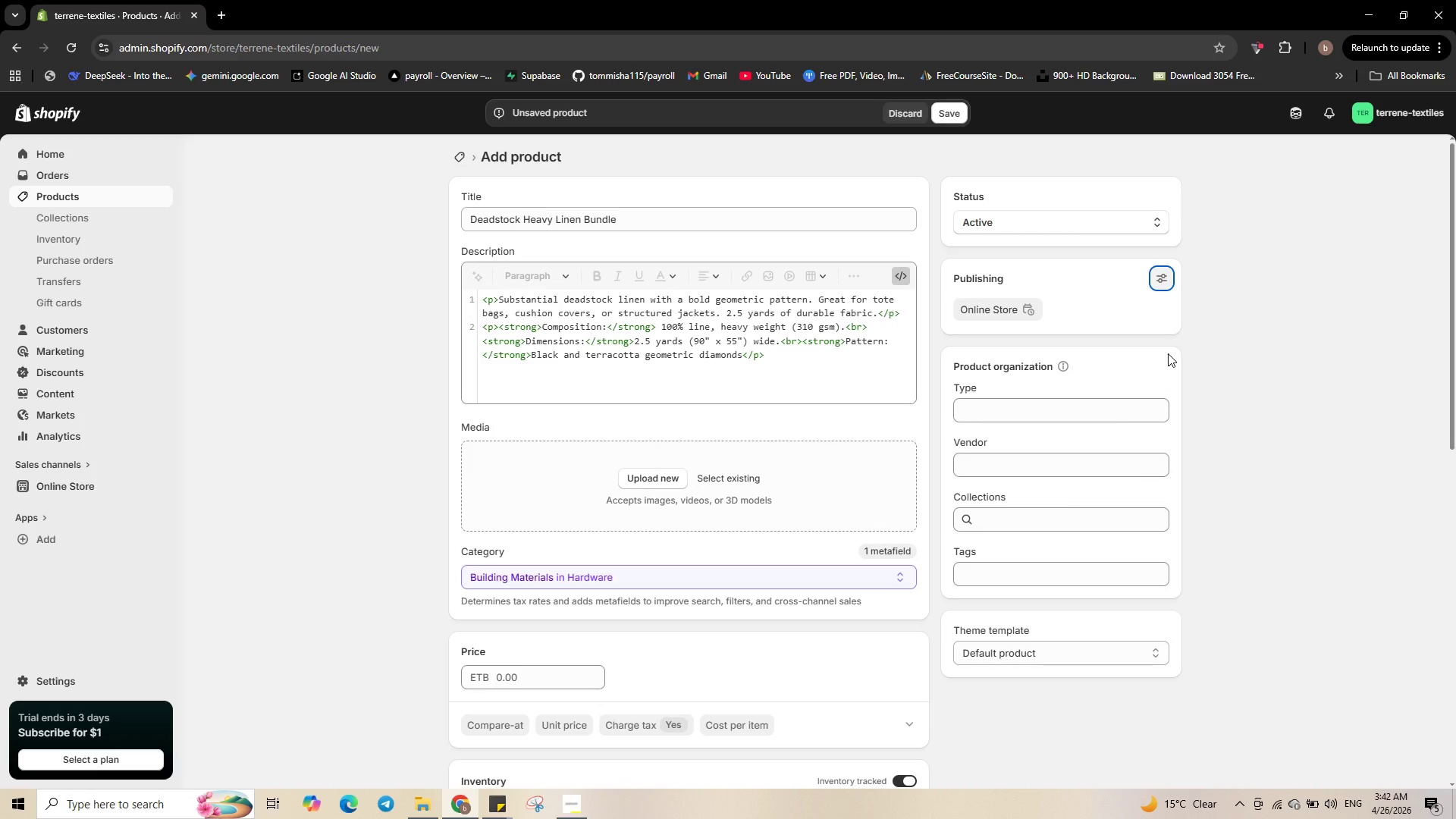 
left_click([1039, 410])
 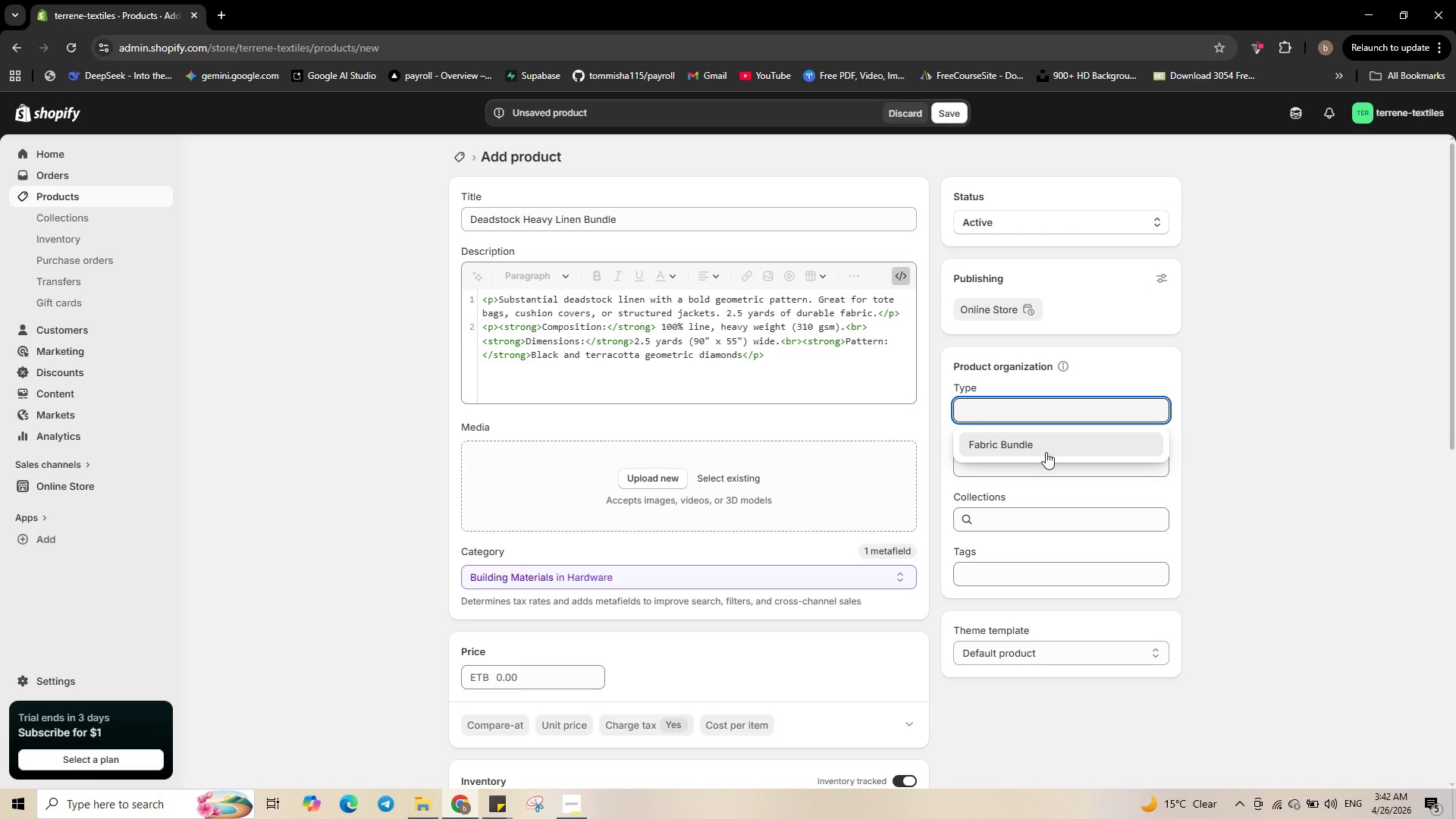 
left_click([1046, 448])
 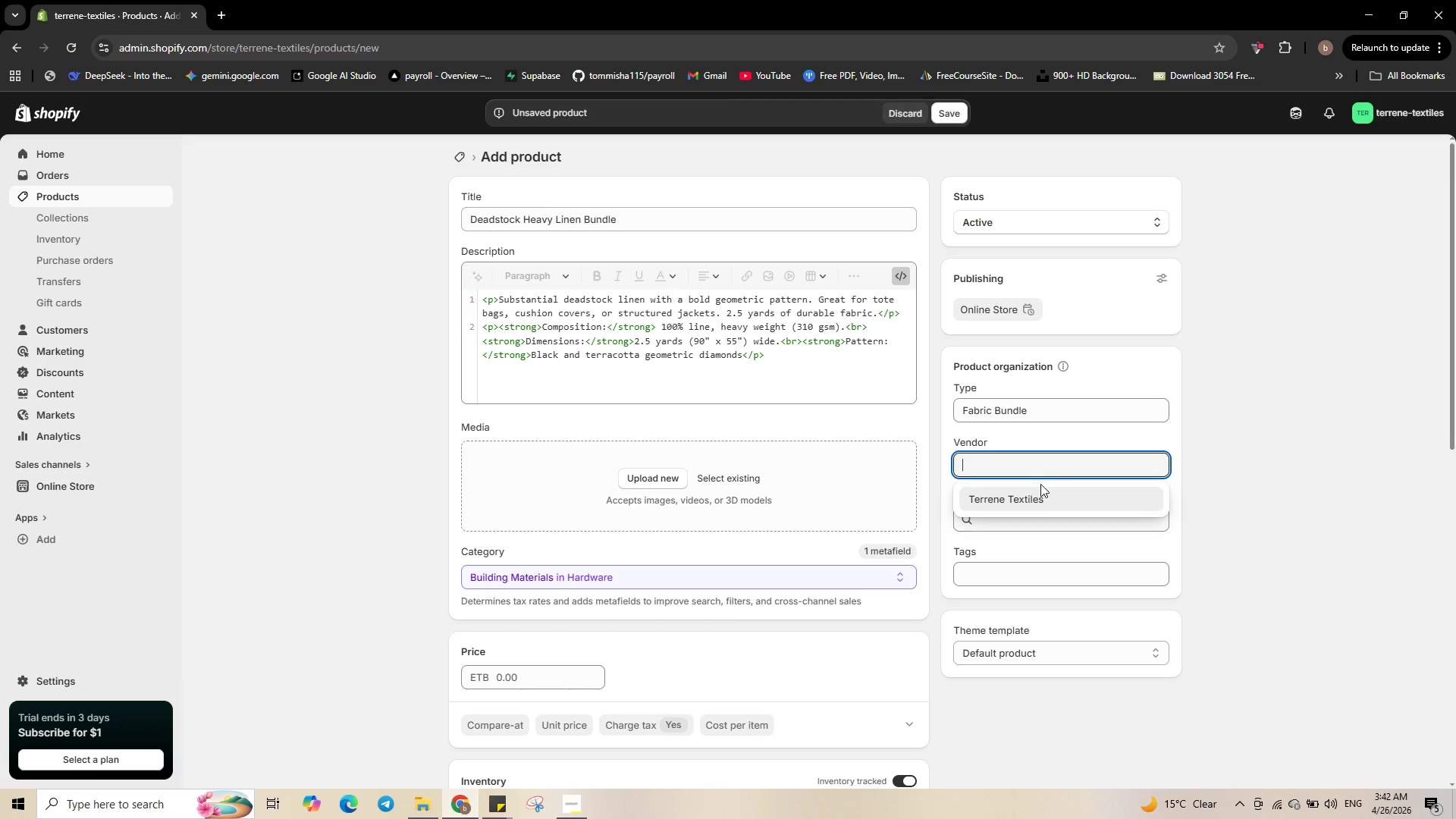 
left_click([1034, 500])
 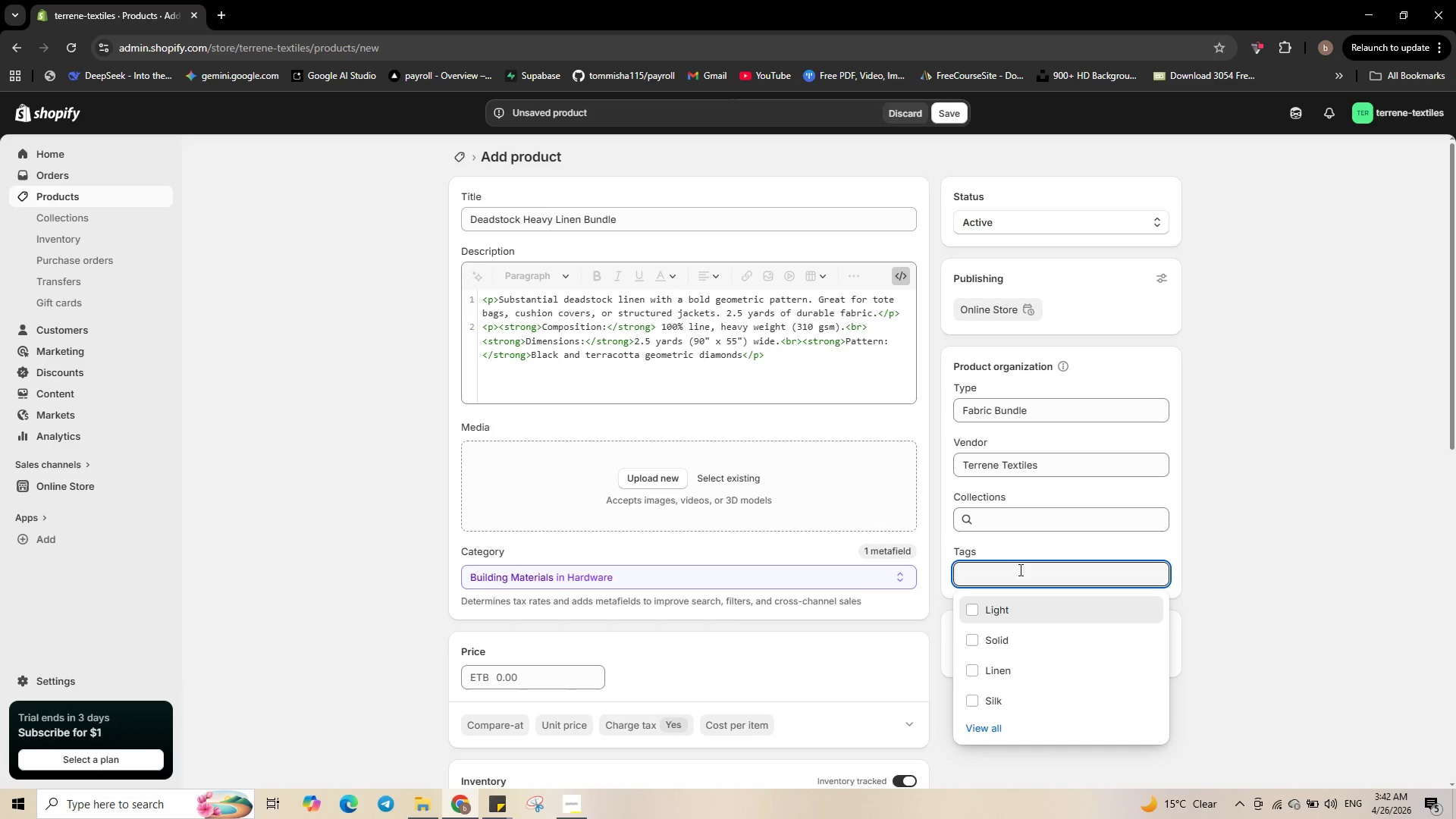 
type(Linen)
 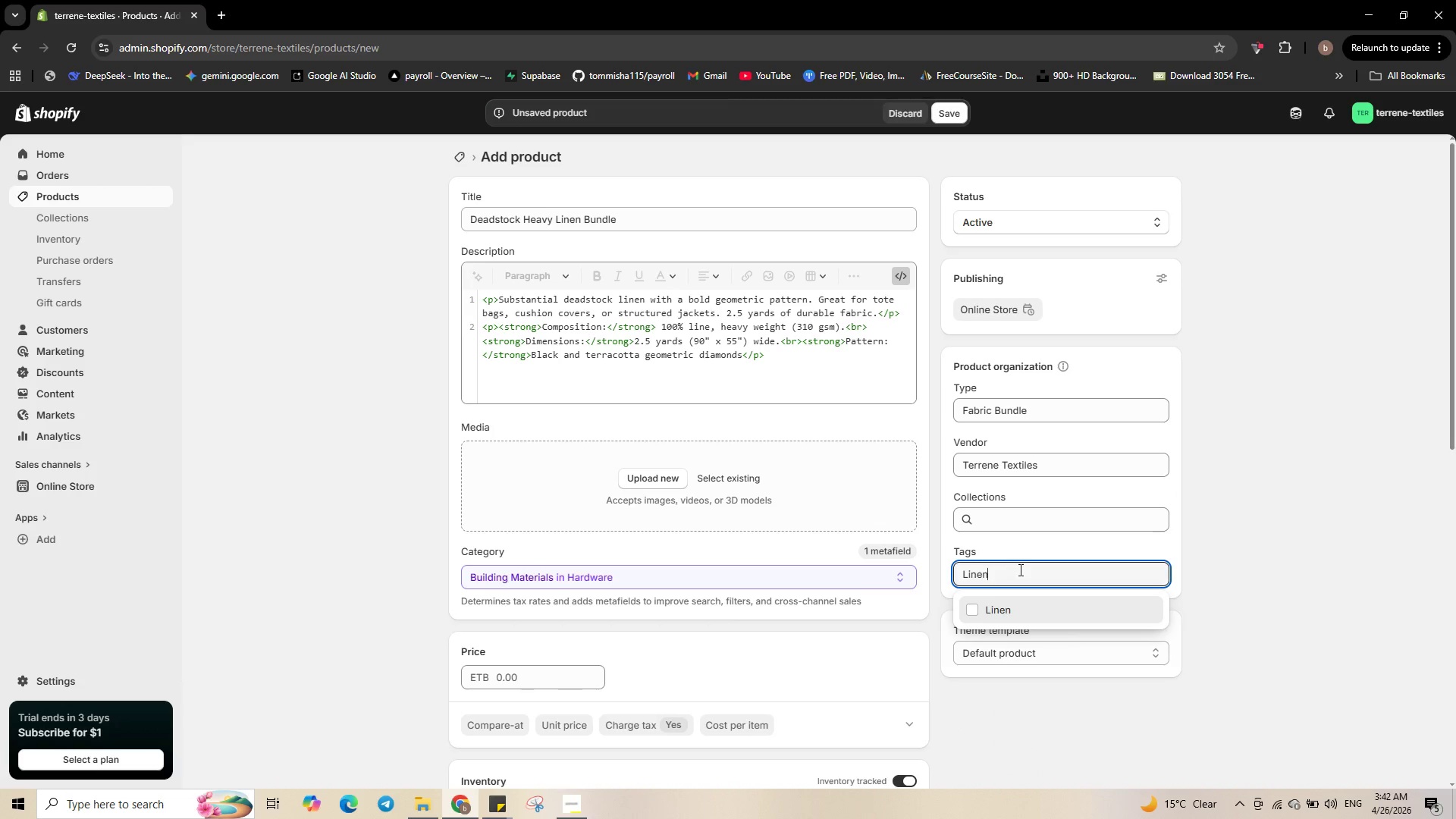 
key(Enter)
 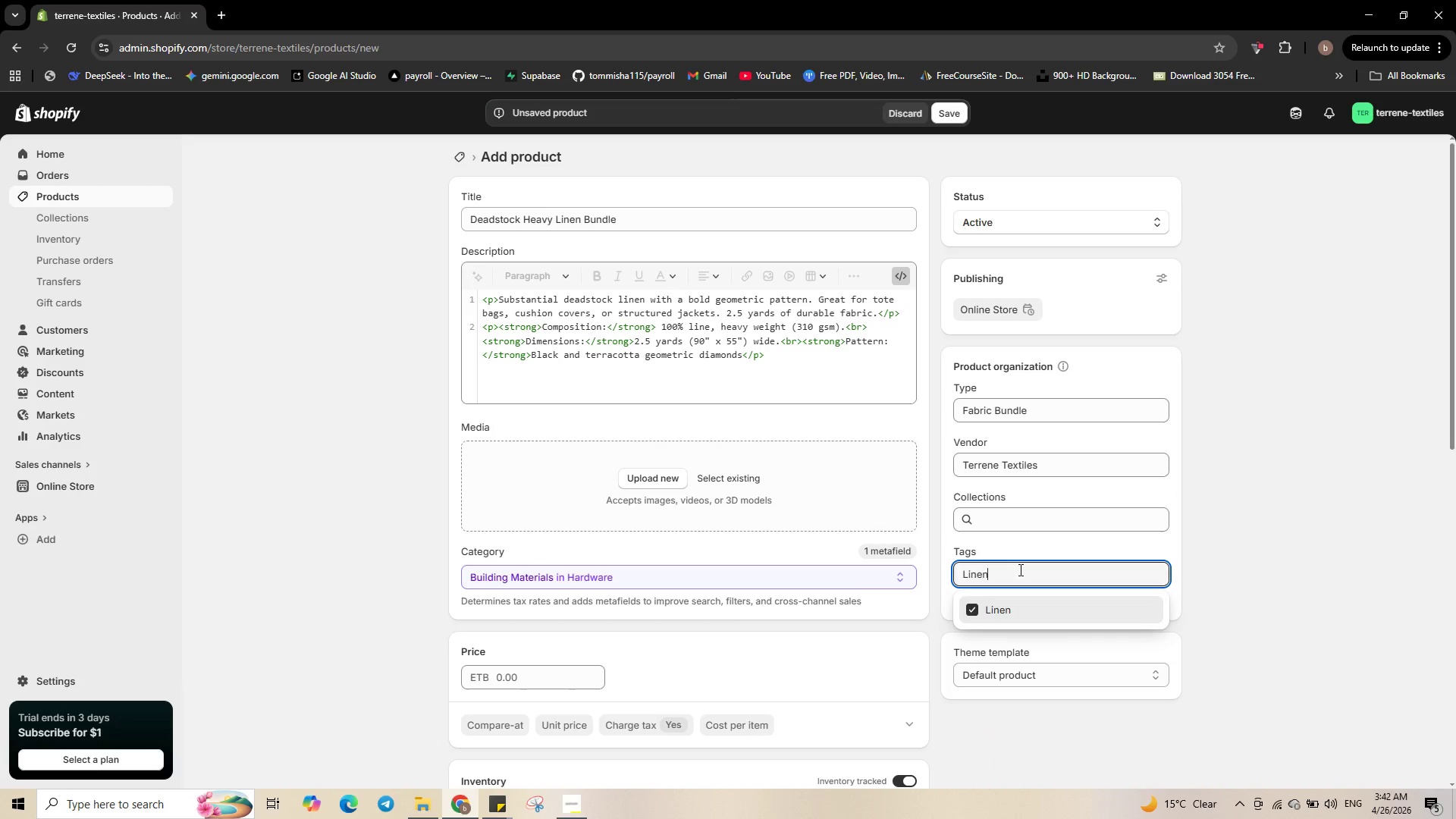 
hold_key(key=Backspace, duration=0.44)
 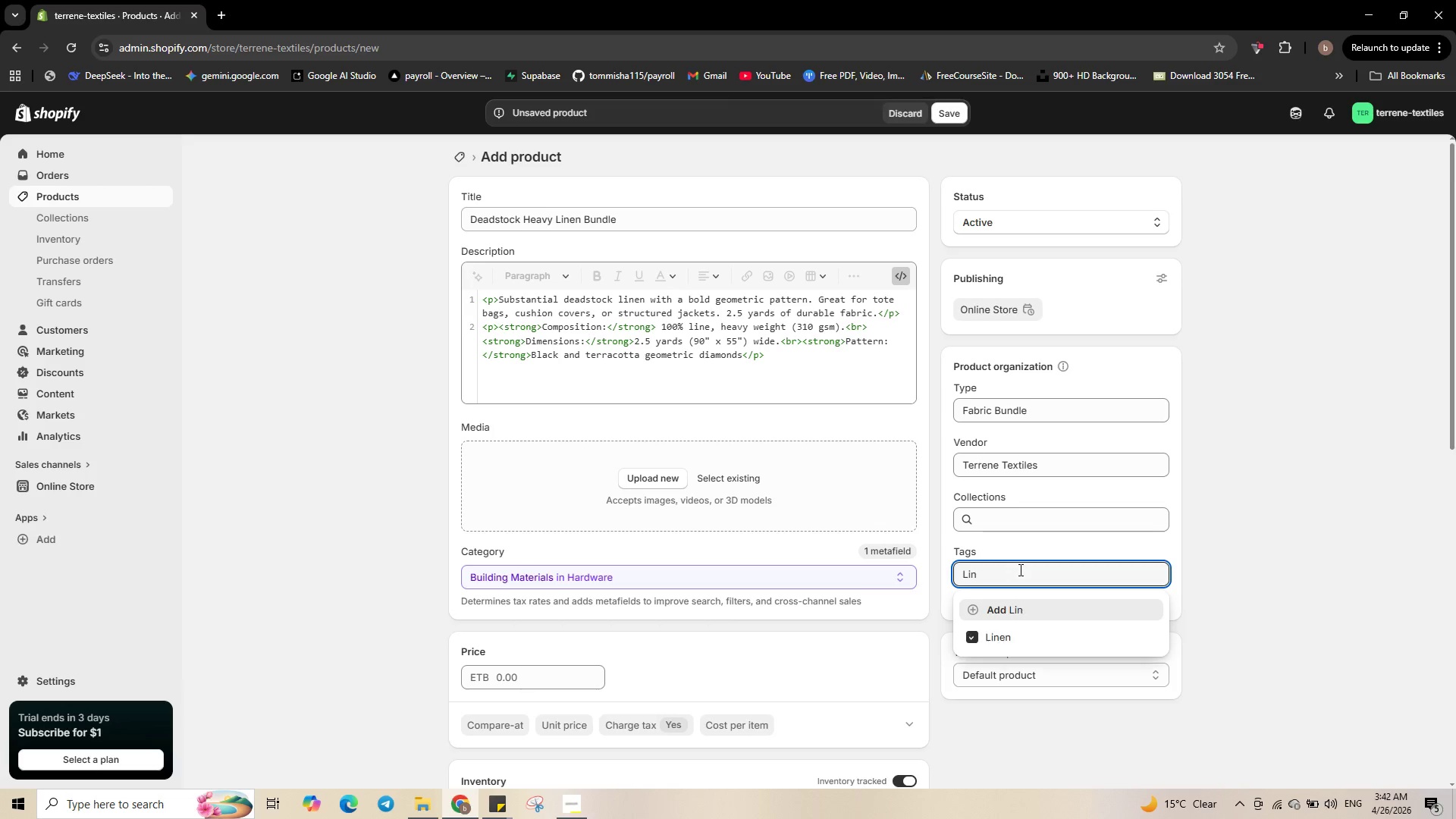 
key(Backspace)
 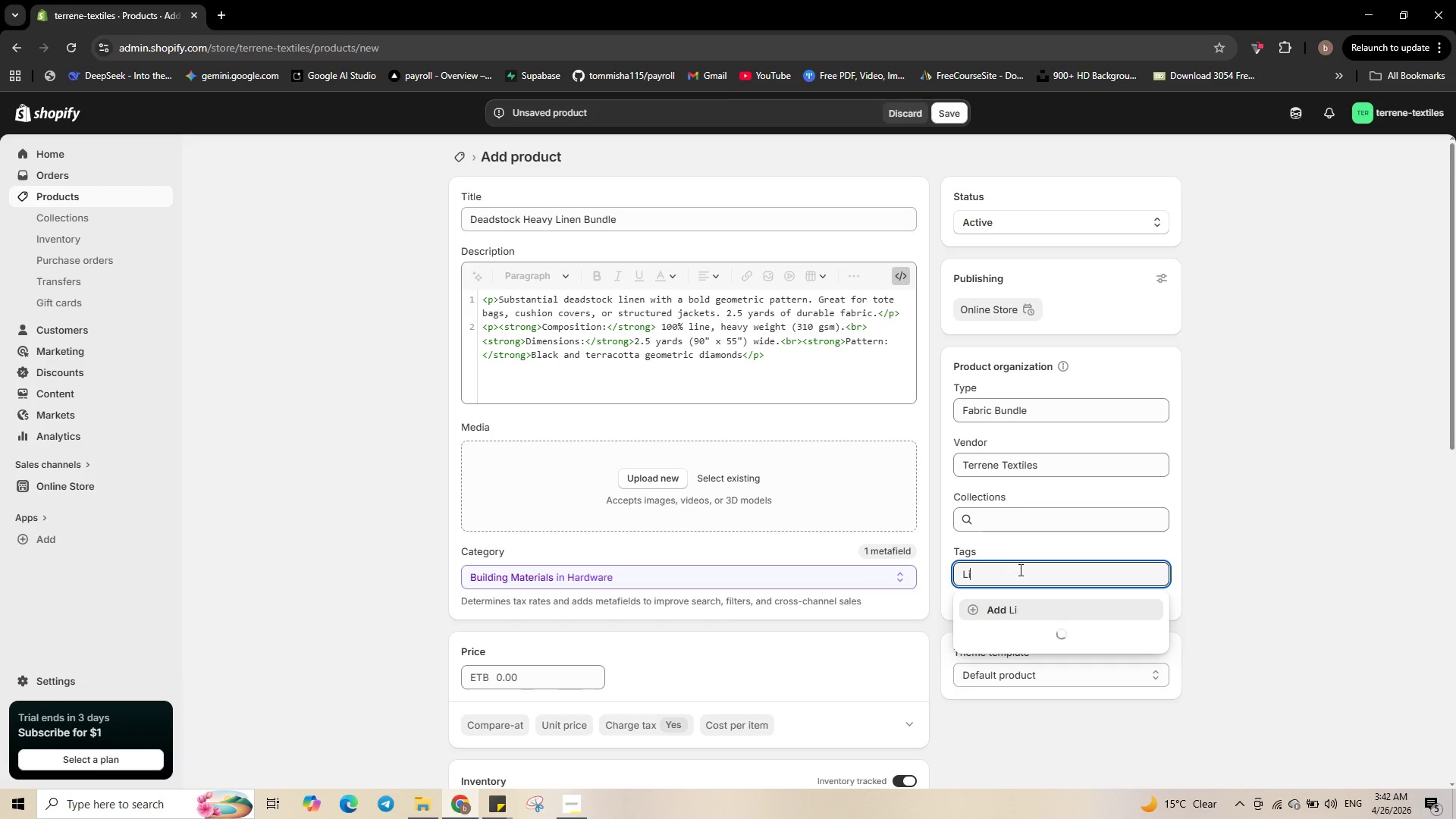 
key(Backspace)
 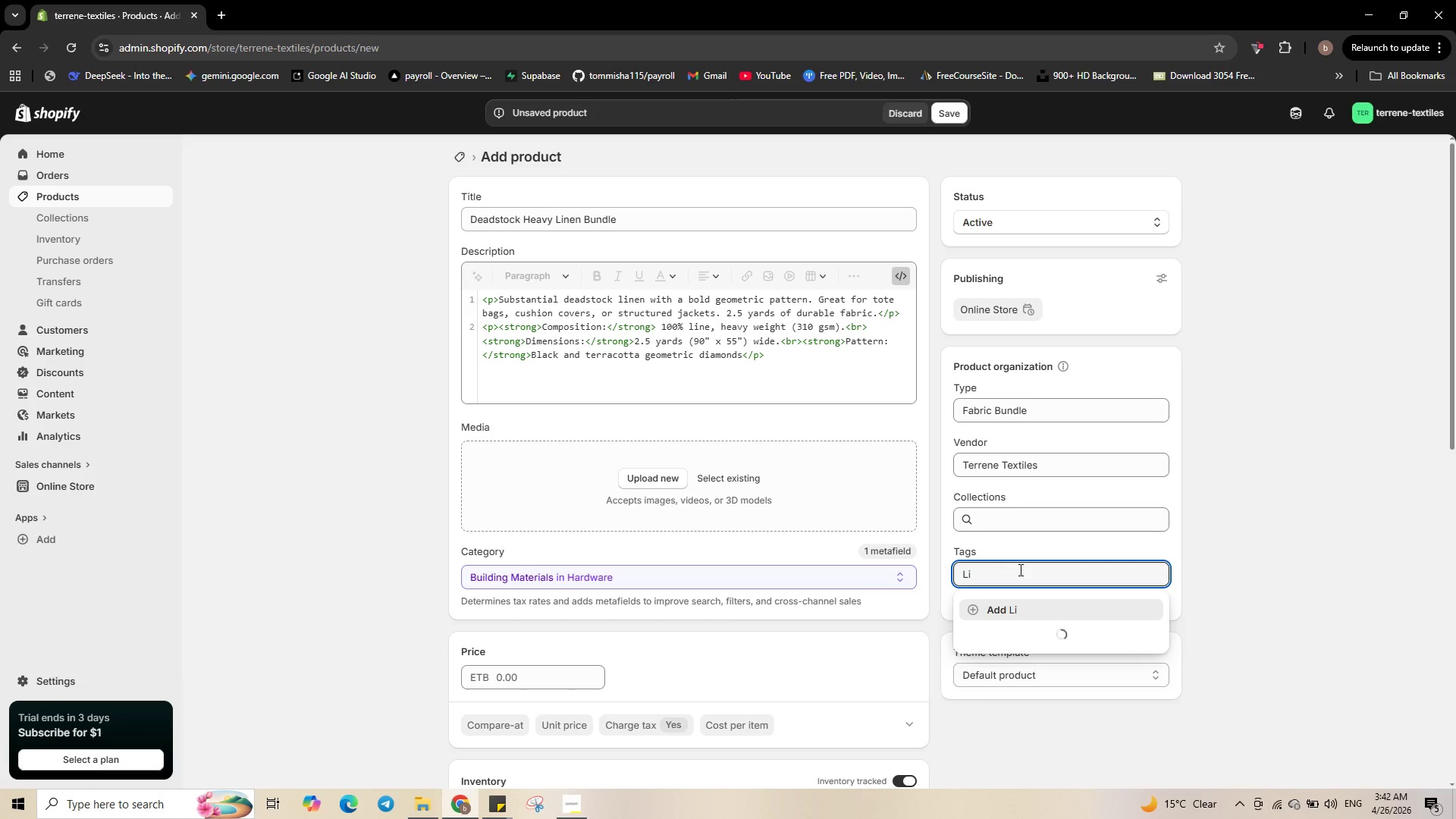 
key(Backspace)
 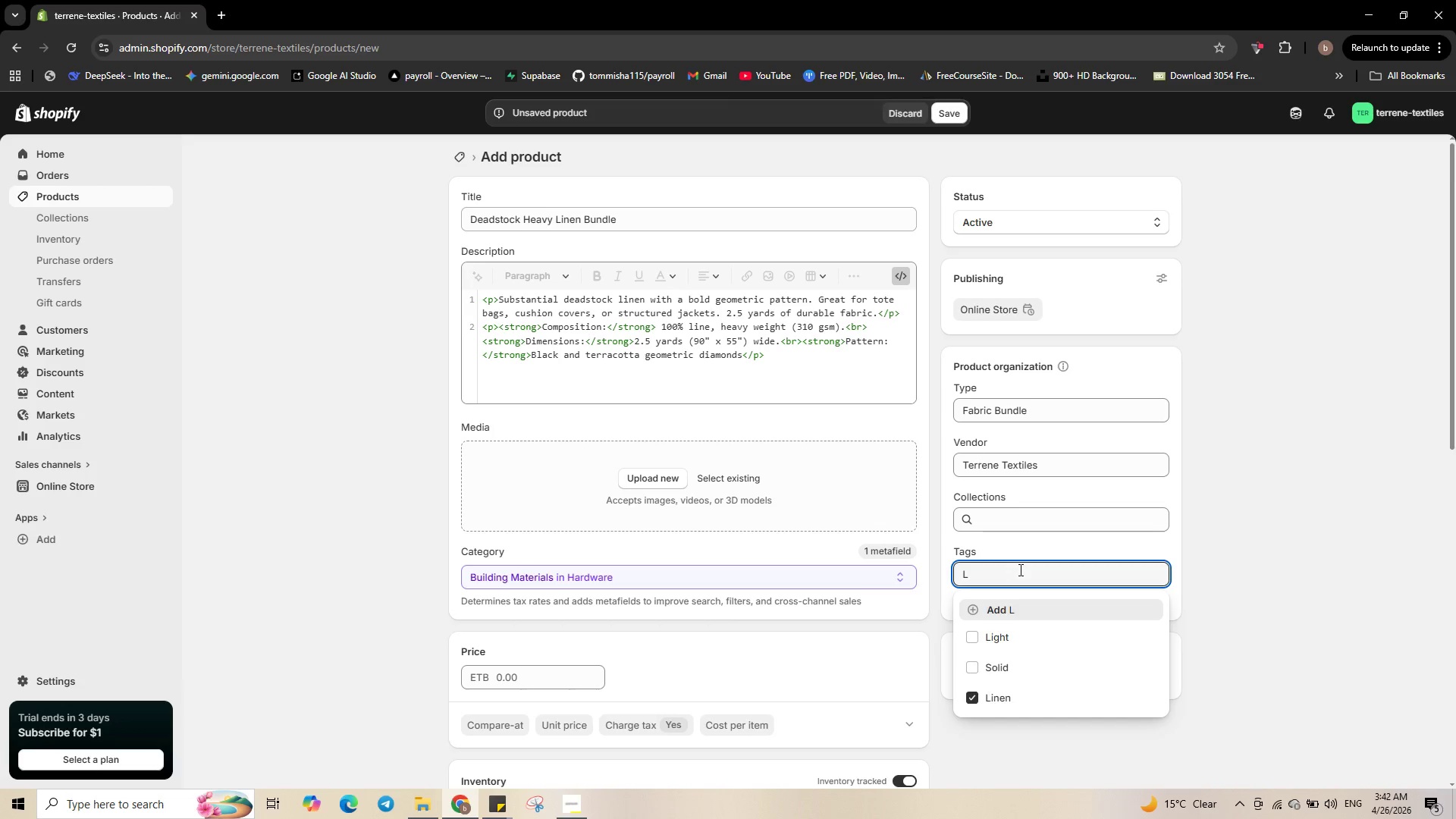 
key(Backspace)
 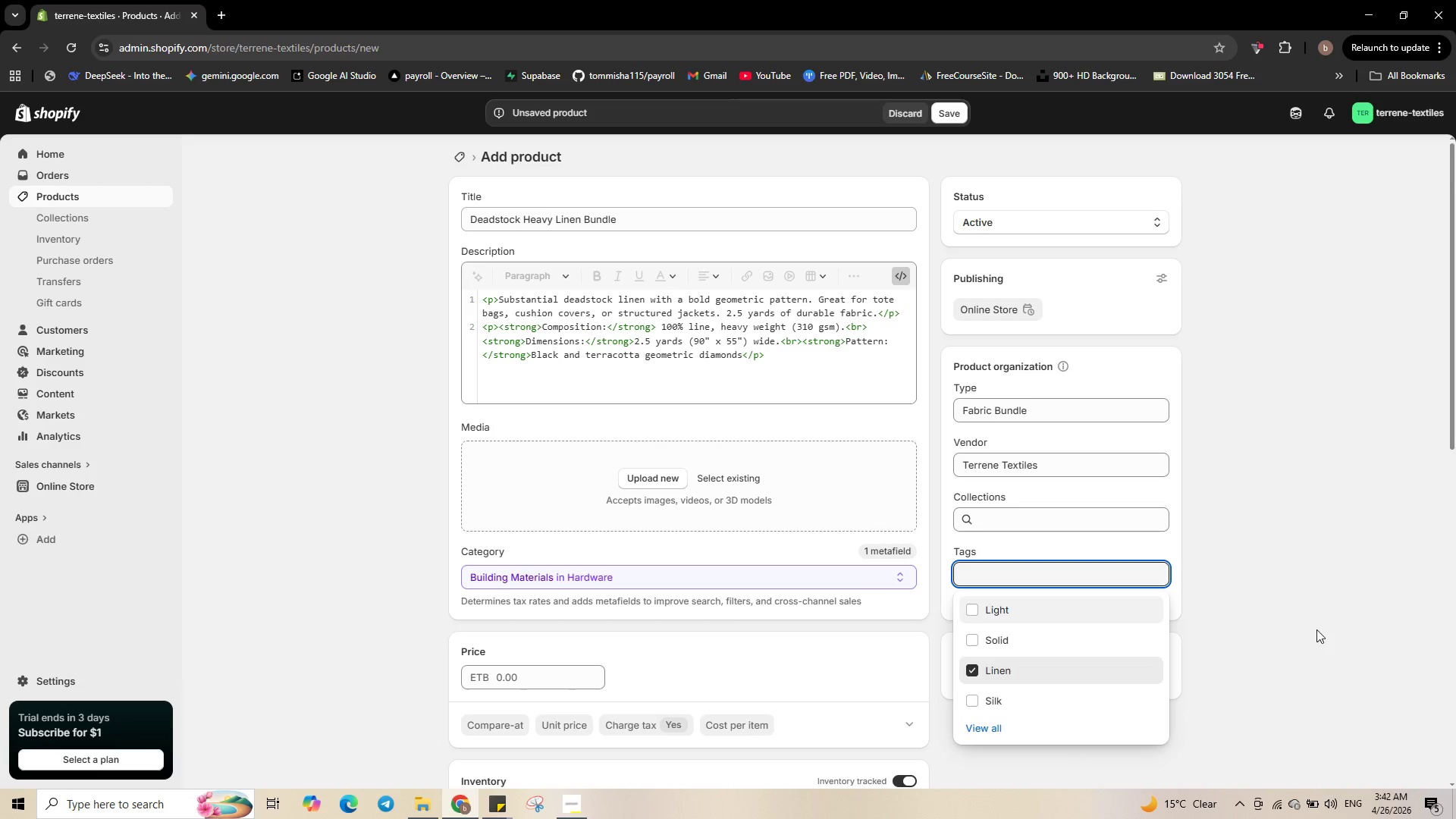 
left_click([1367, 658])
 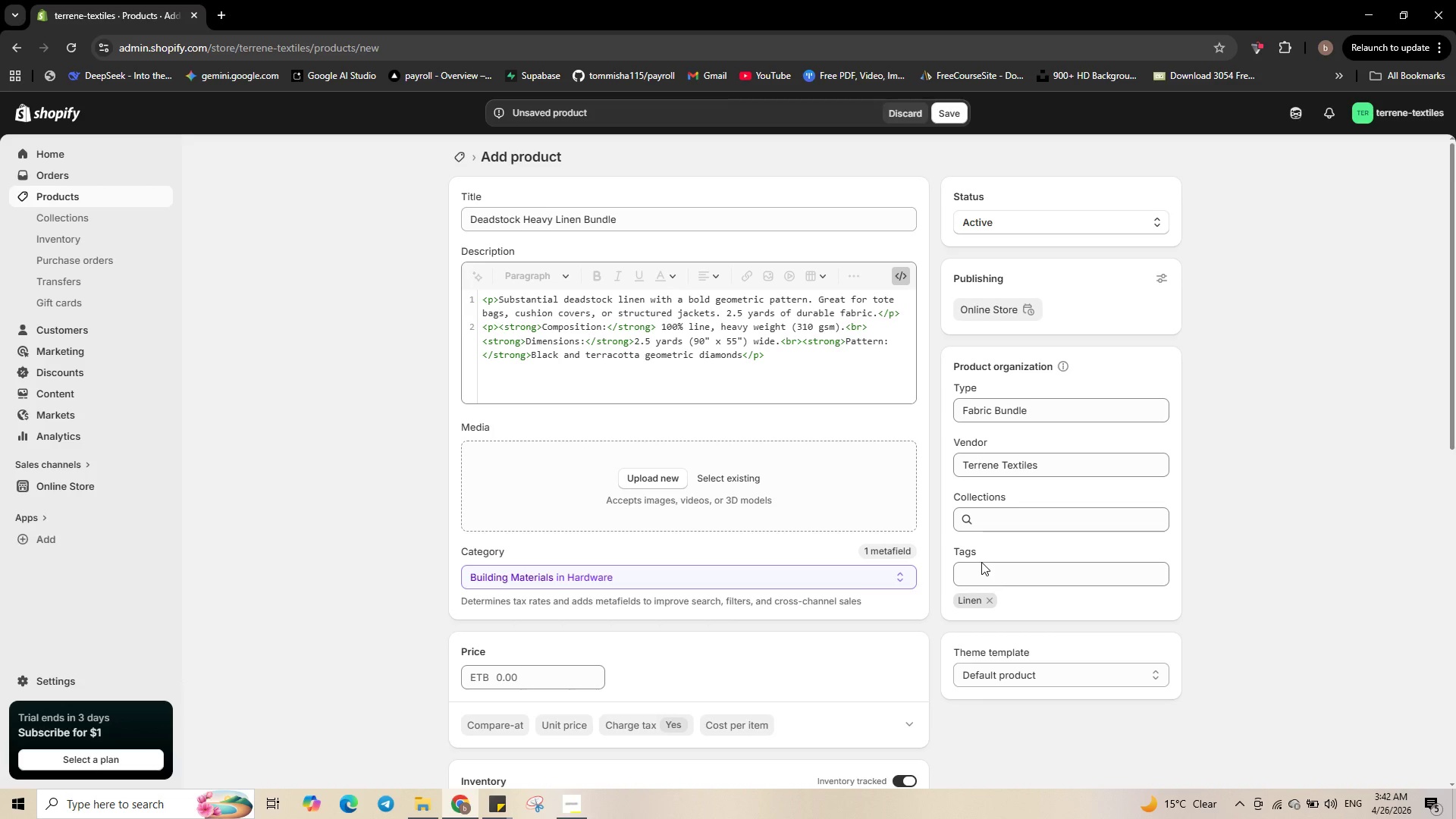 
double_click([981, 570])
 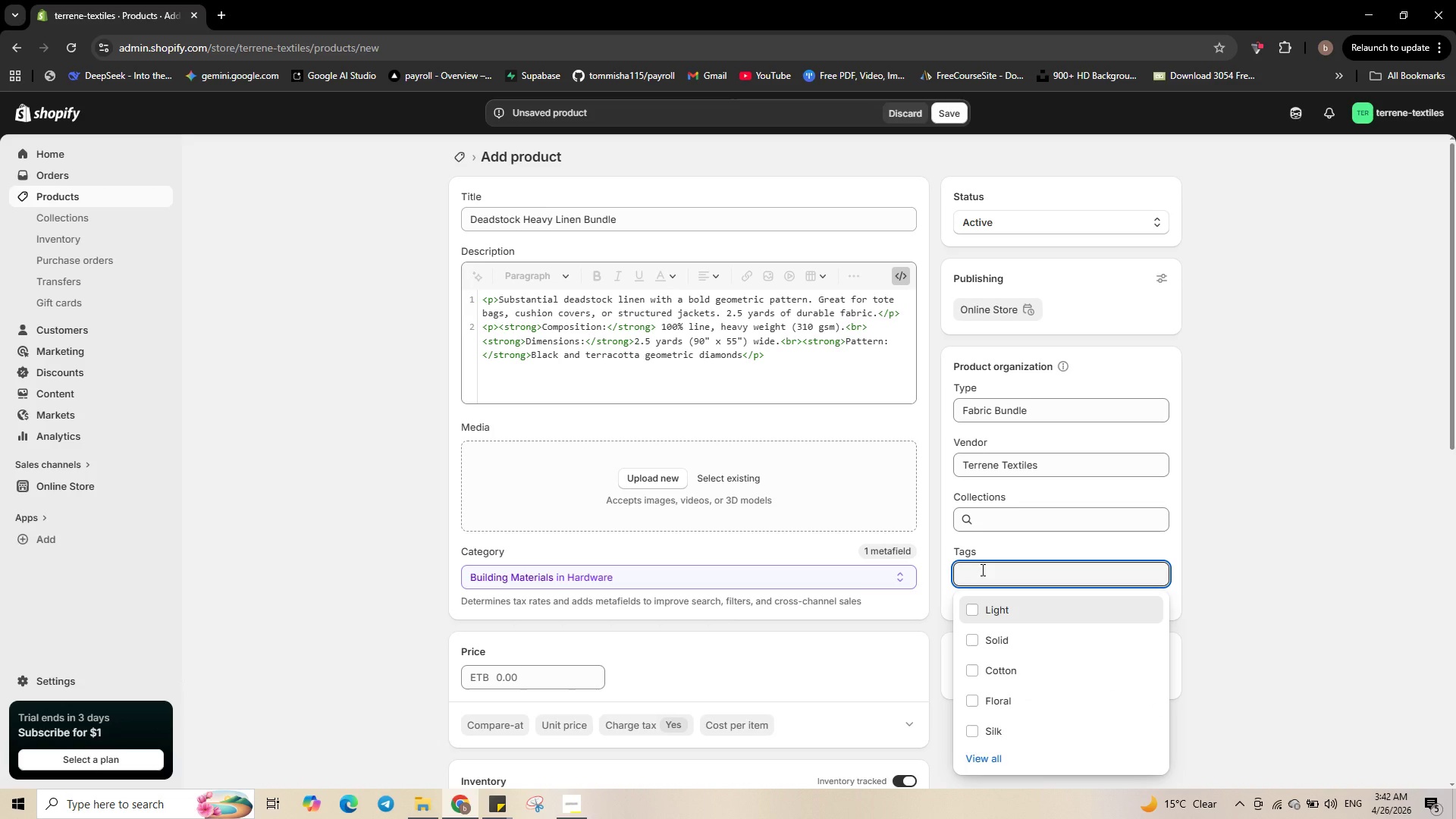 
type(Geometric)
 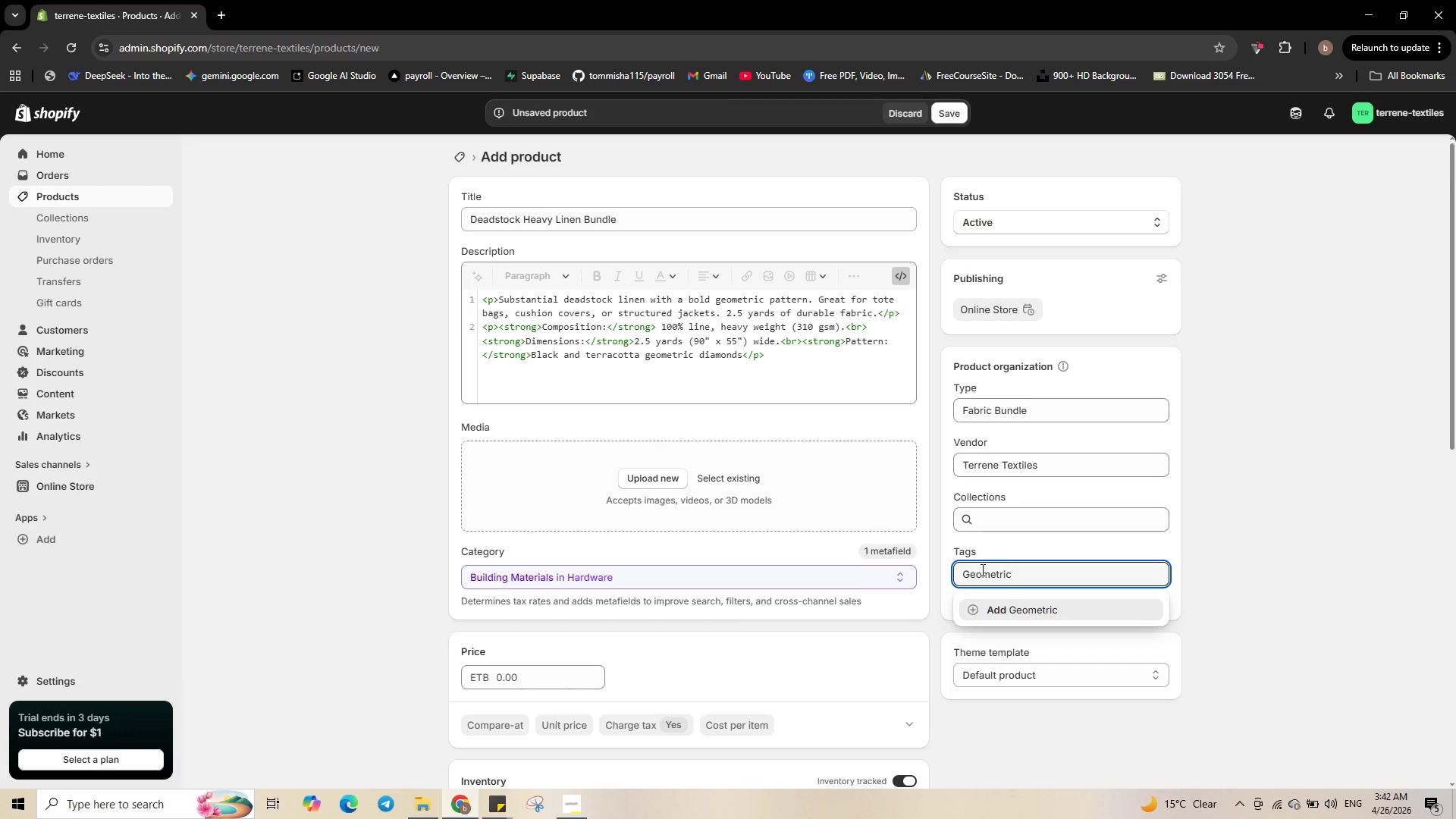 
key(Enter)
 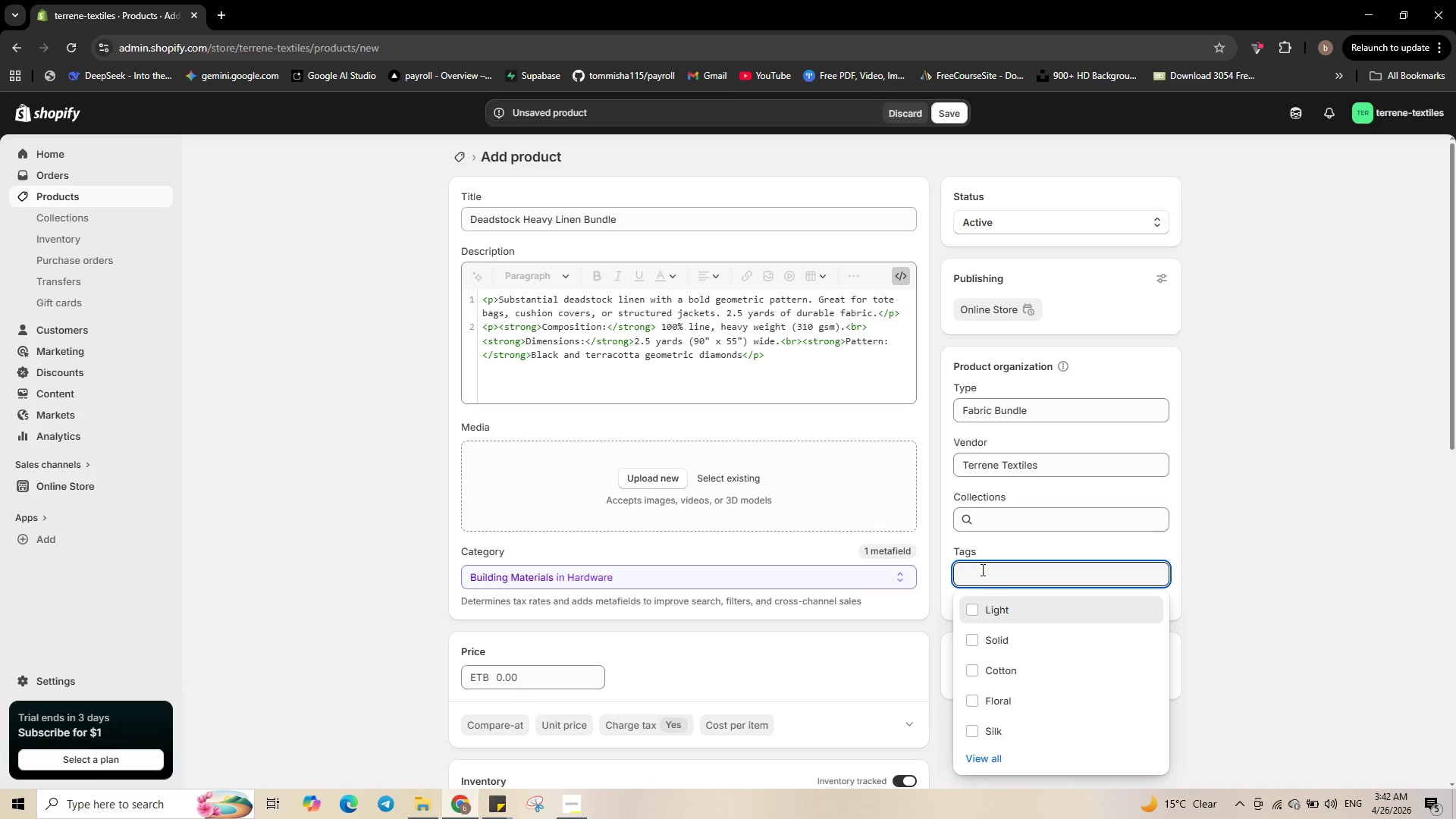 
type(Heavy')
key(Backspace)
 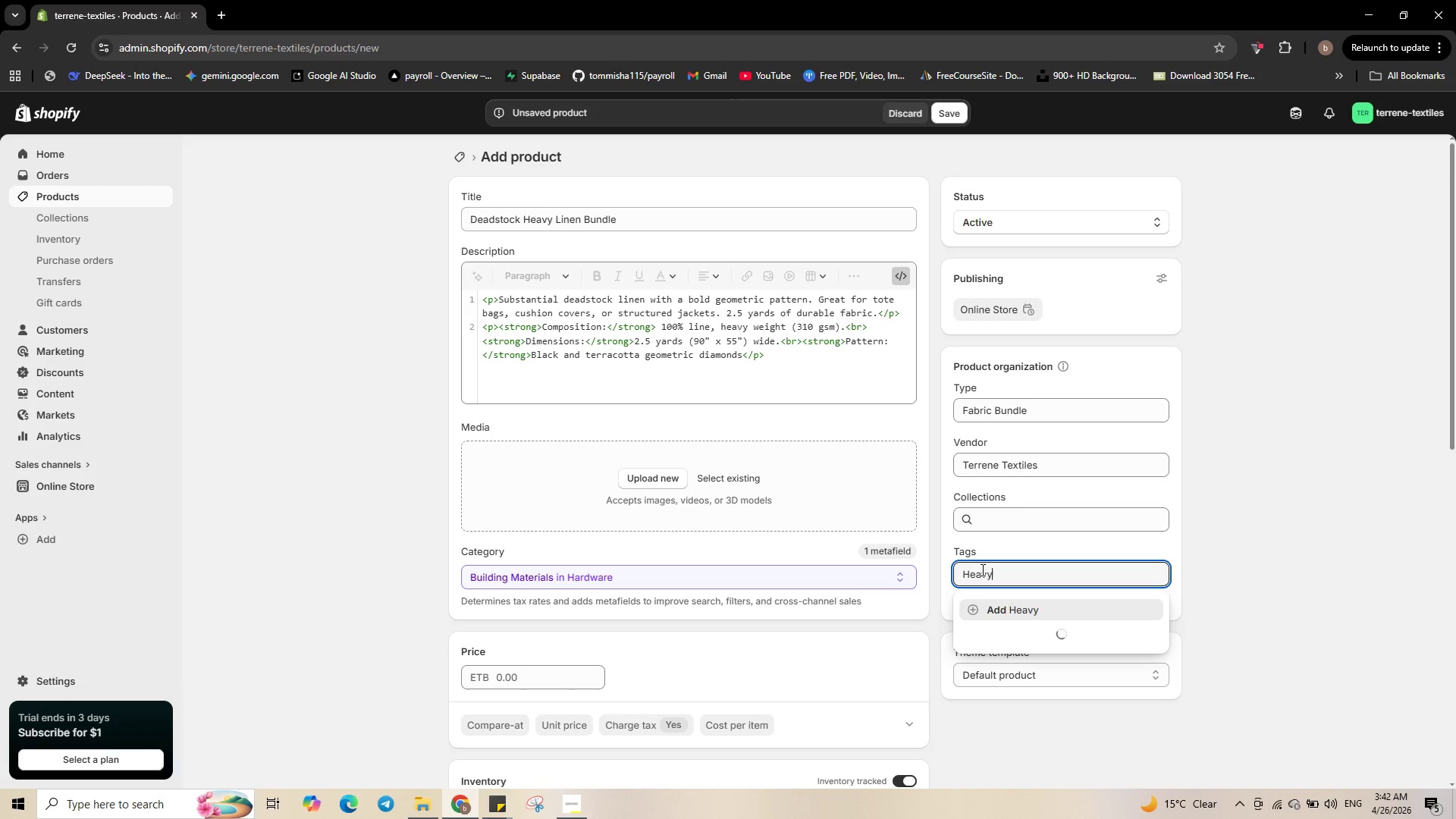 
key(Enter)
 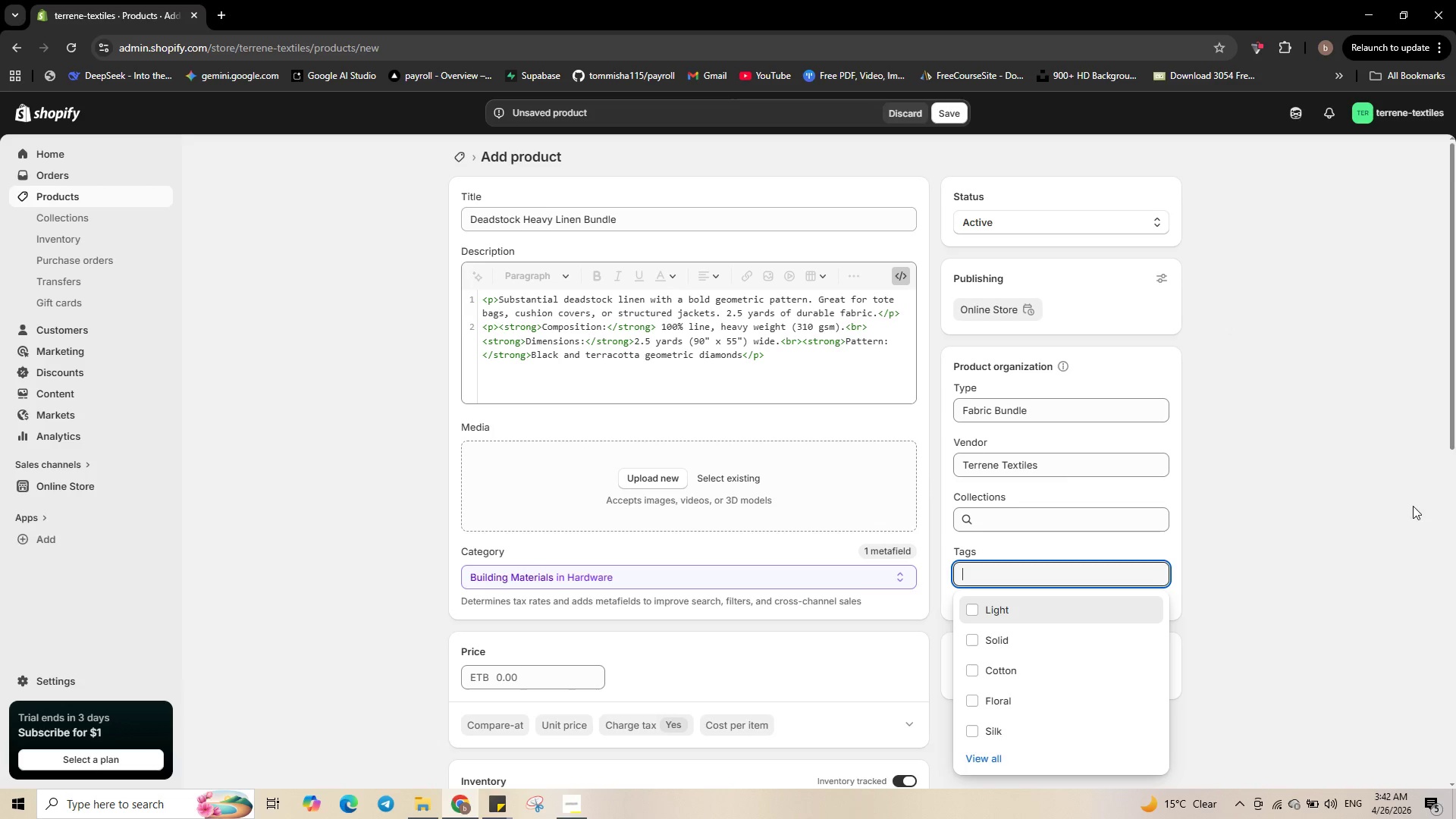 
left_click([1402, 586])
 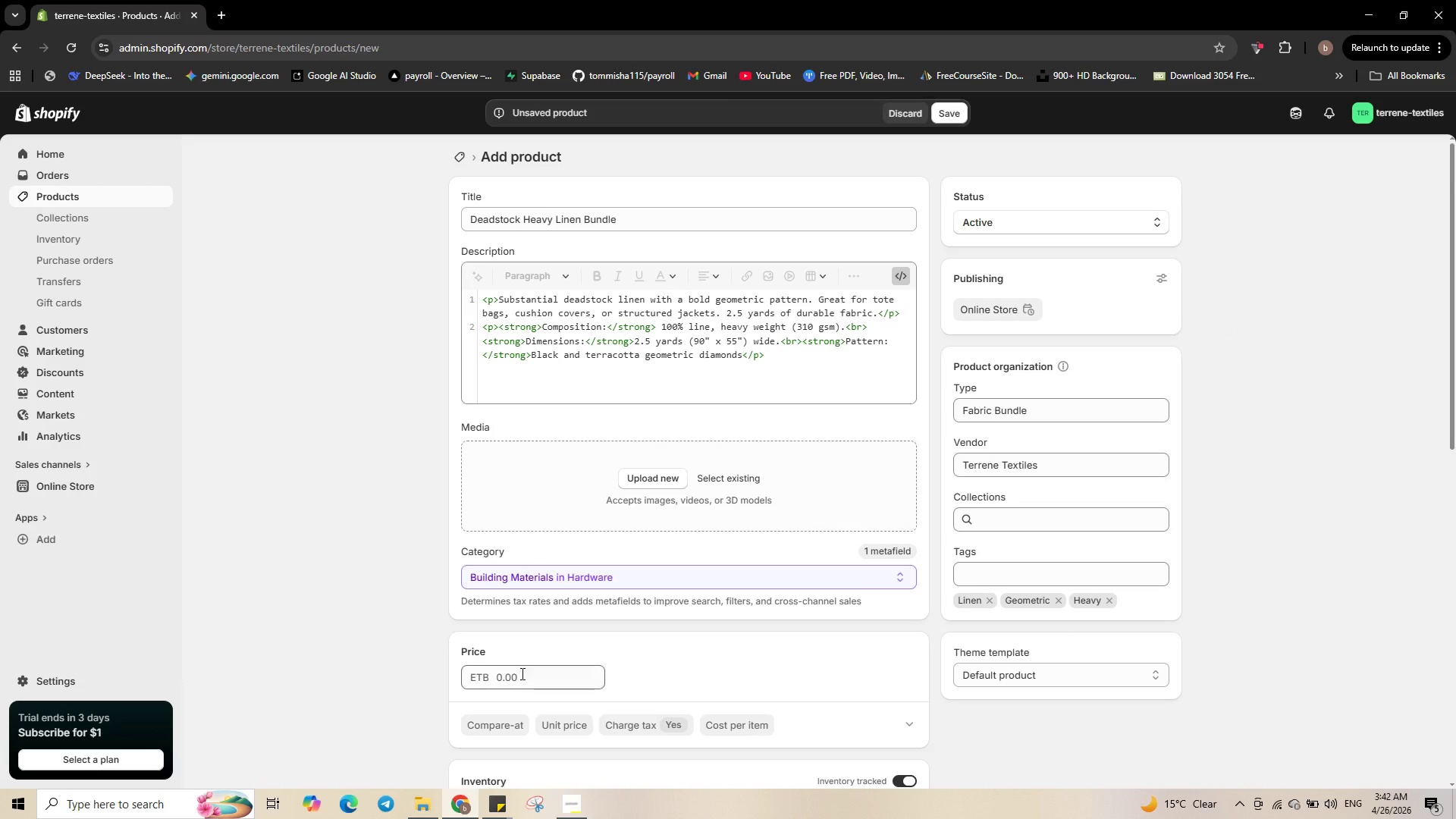 
wait(6.36)
 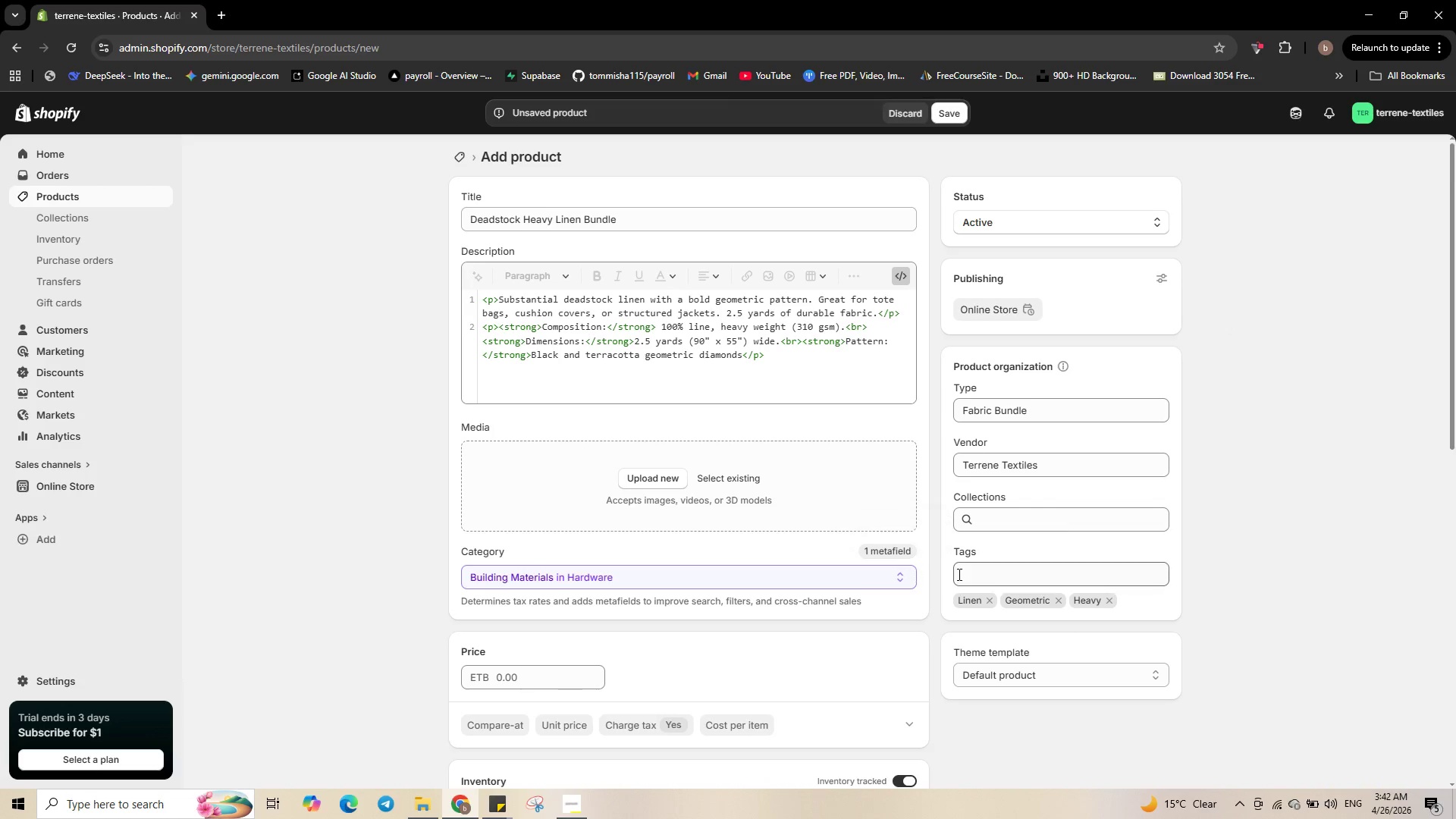 
key(Numpad3)
 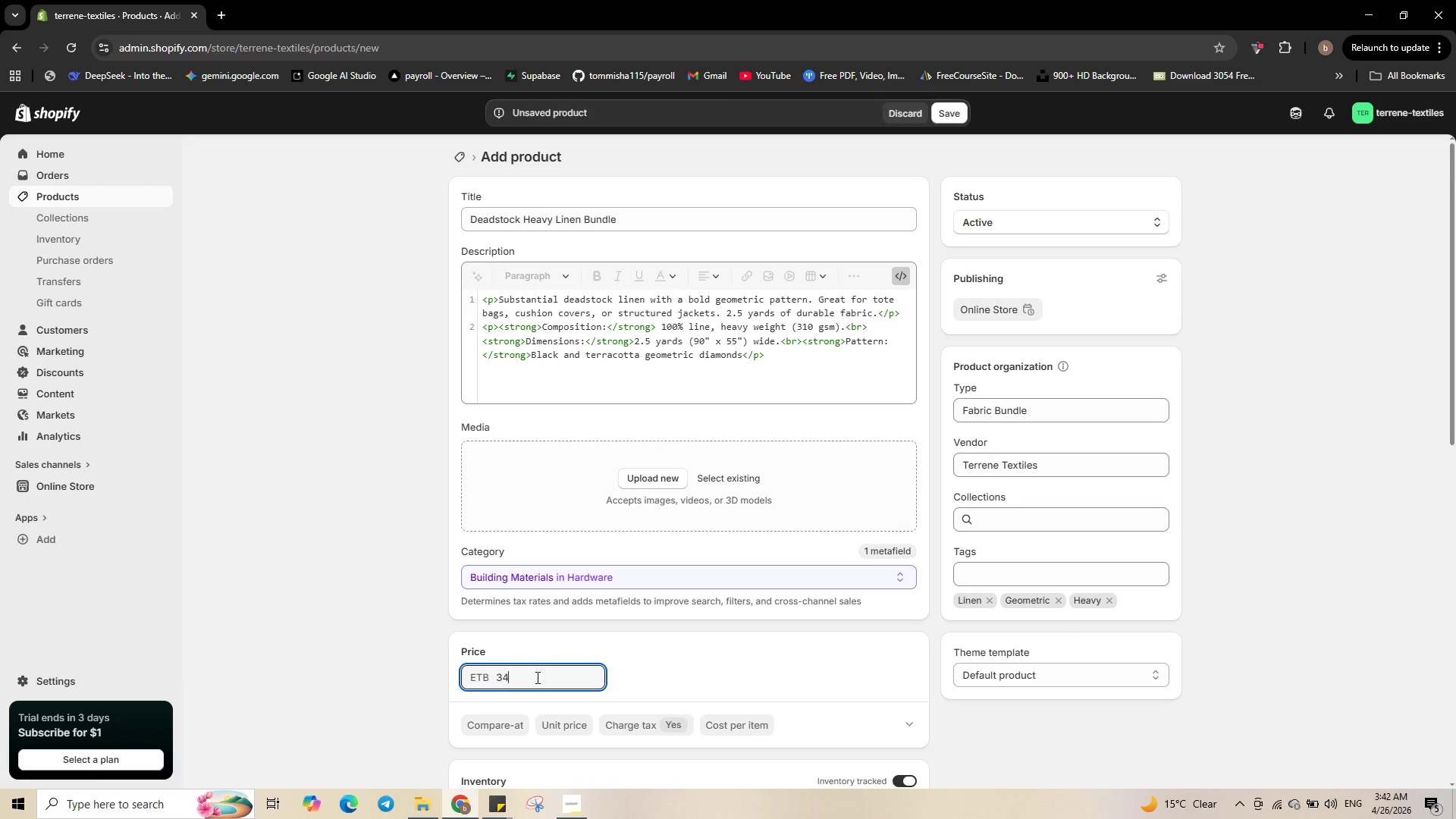 
key(Numpad4)
 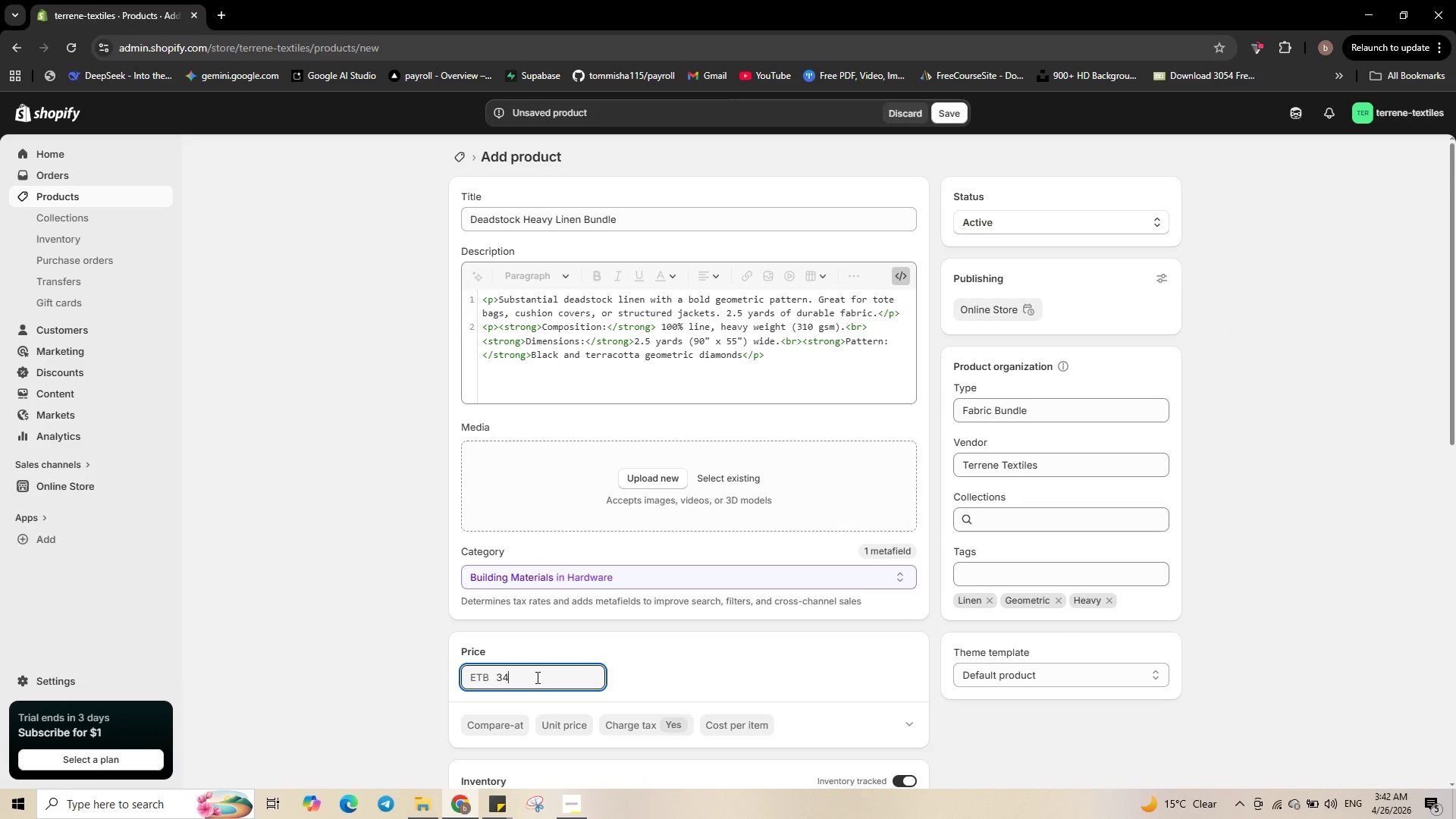 
key(NumpadDecimal)
 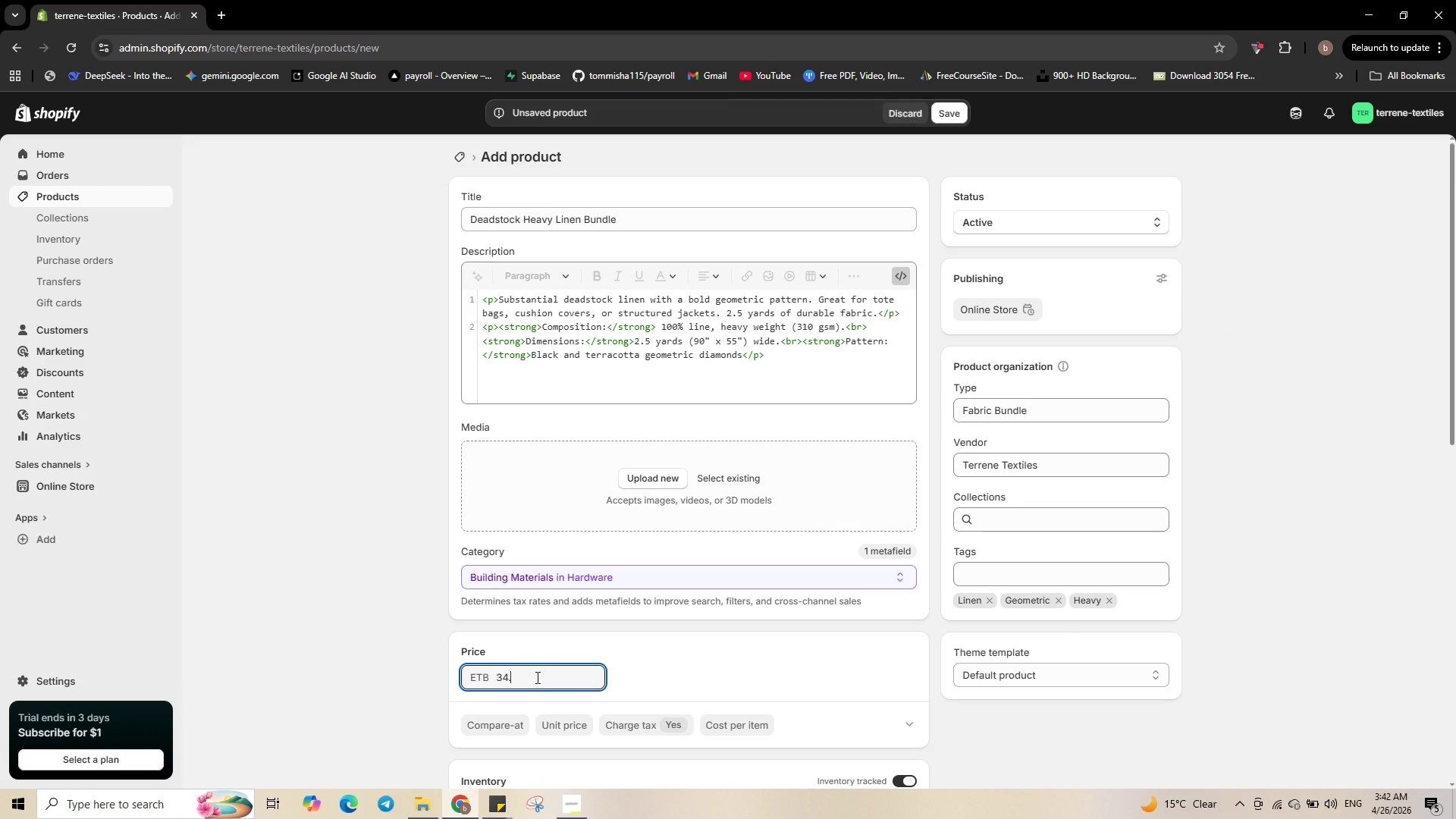 
key(Numpad9)
 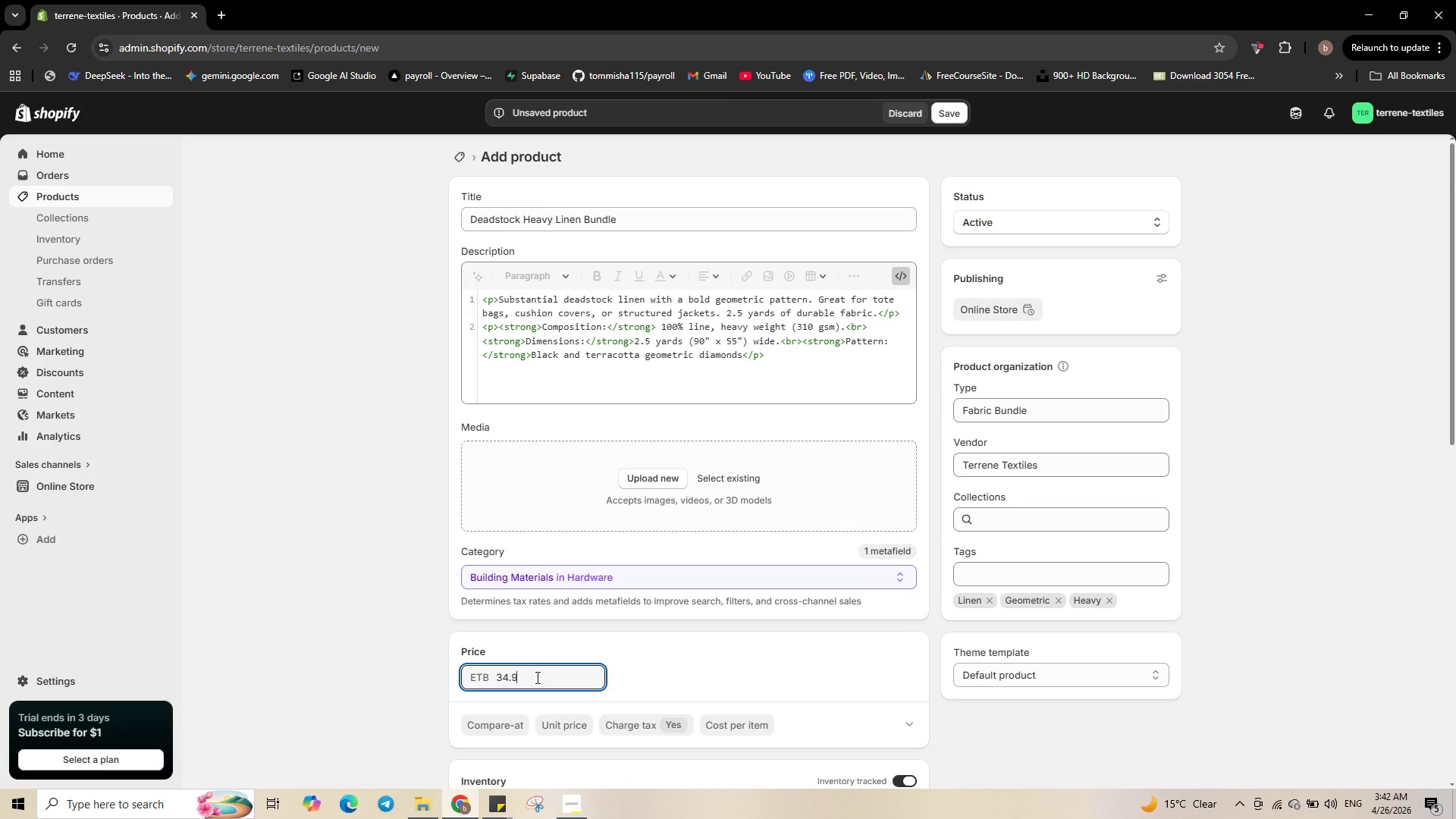 
key(Numpad9)
 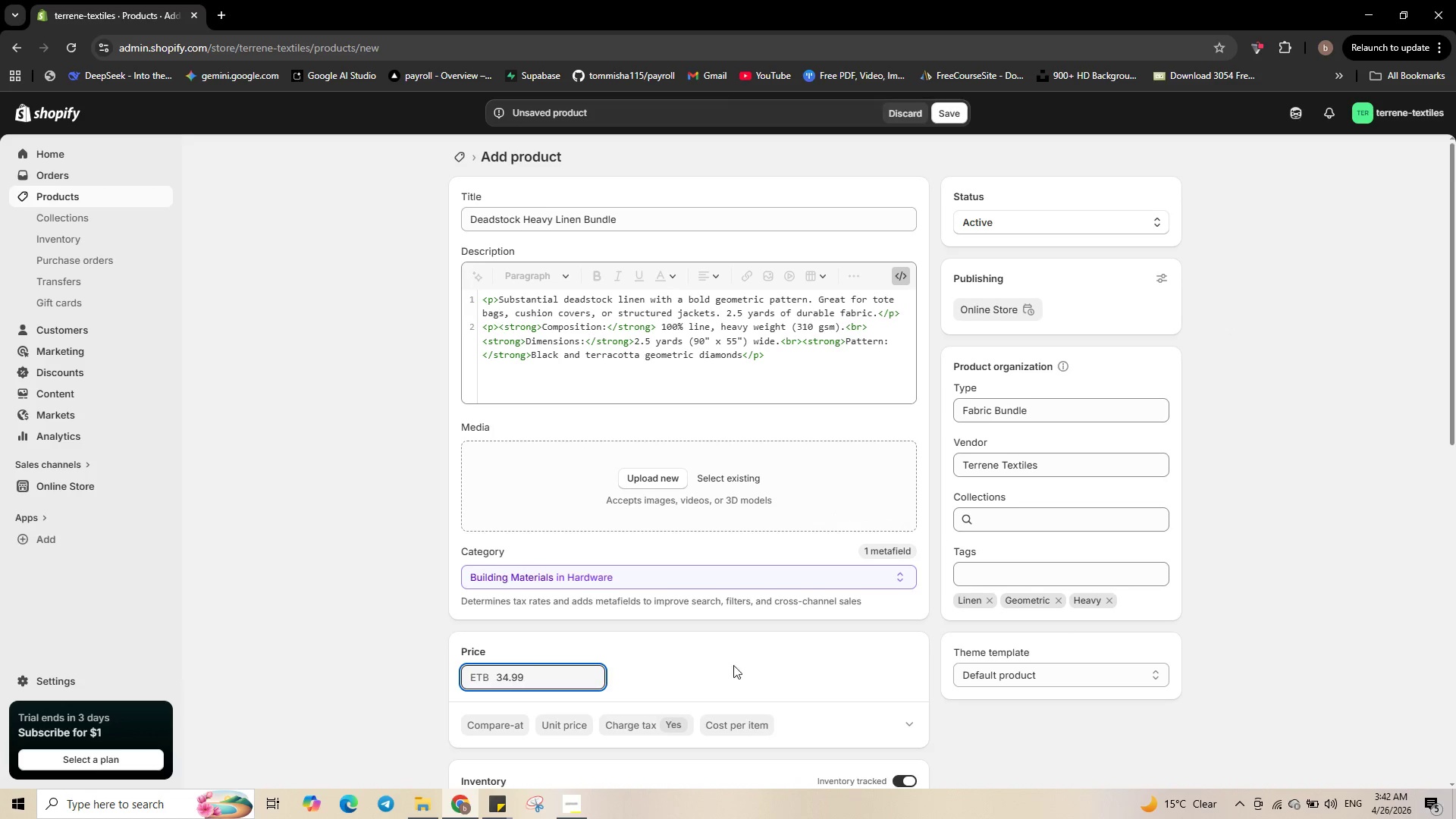 
scroll: coordinate [742, 655], scroll_direction: down, amount: 3.0
 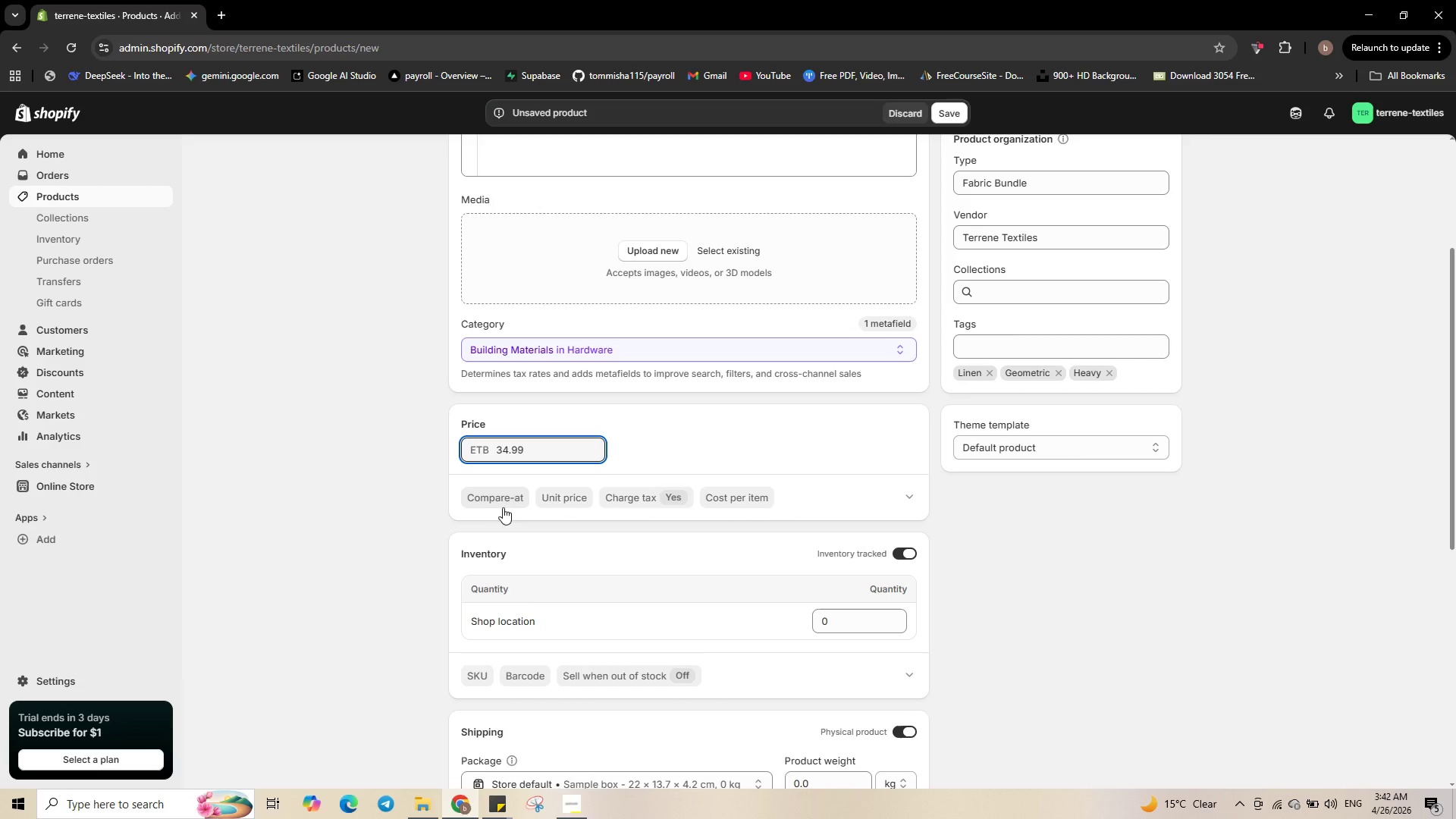 
left_click([512, 496])
 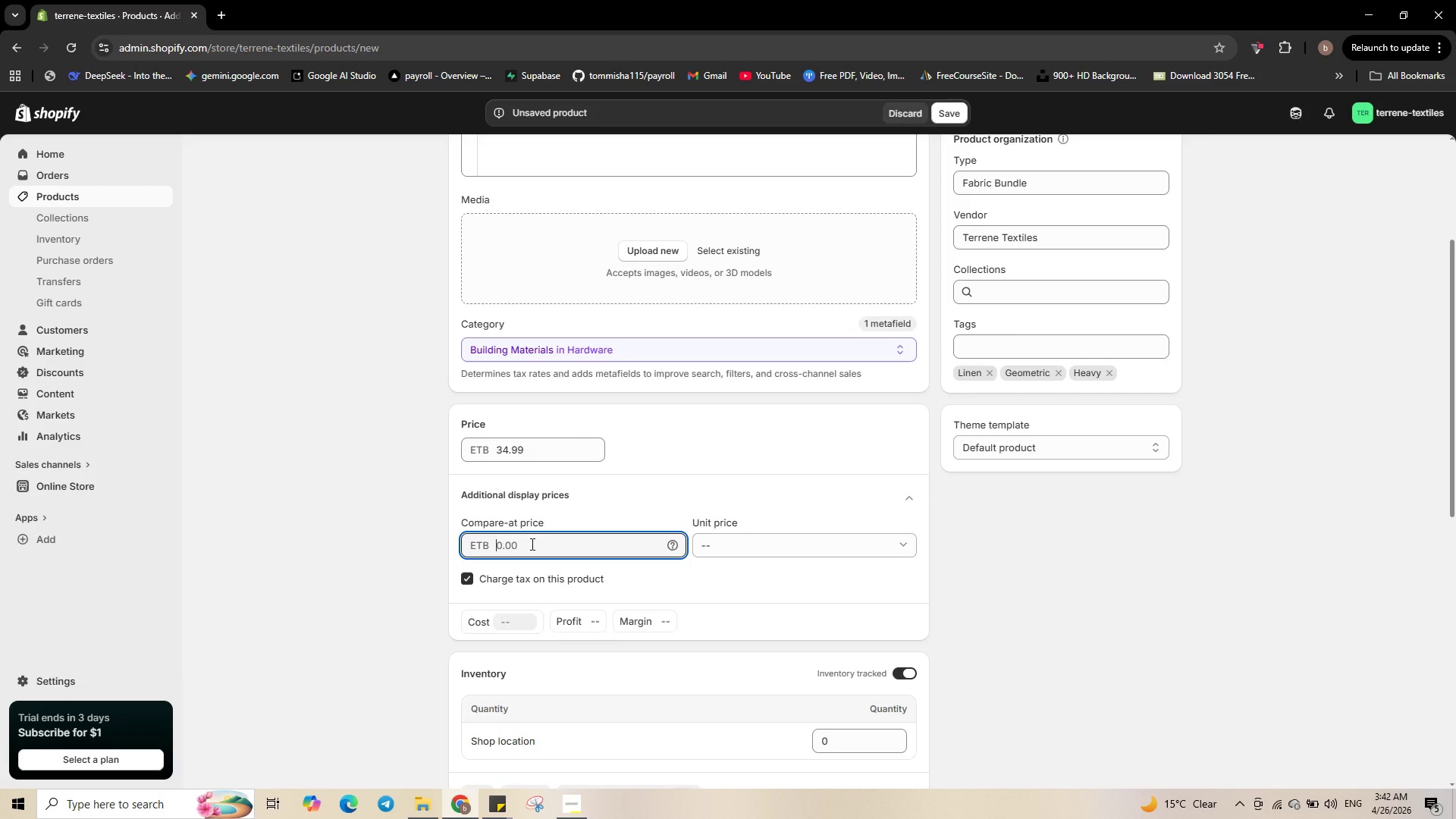 
key(Numpad7)
 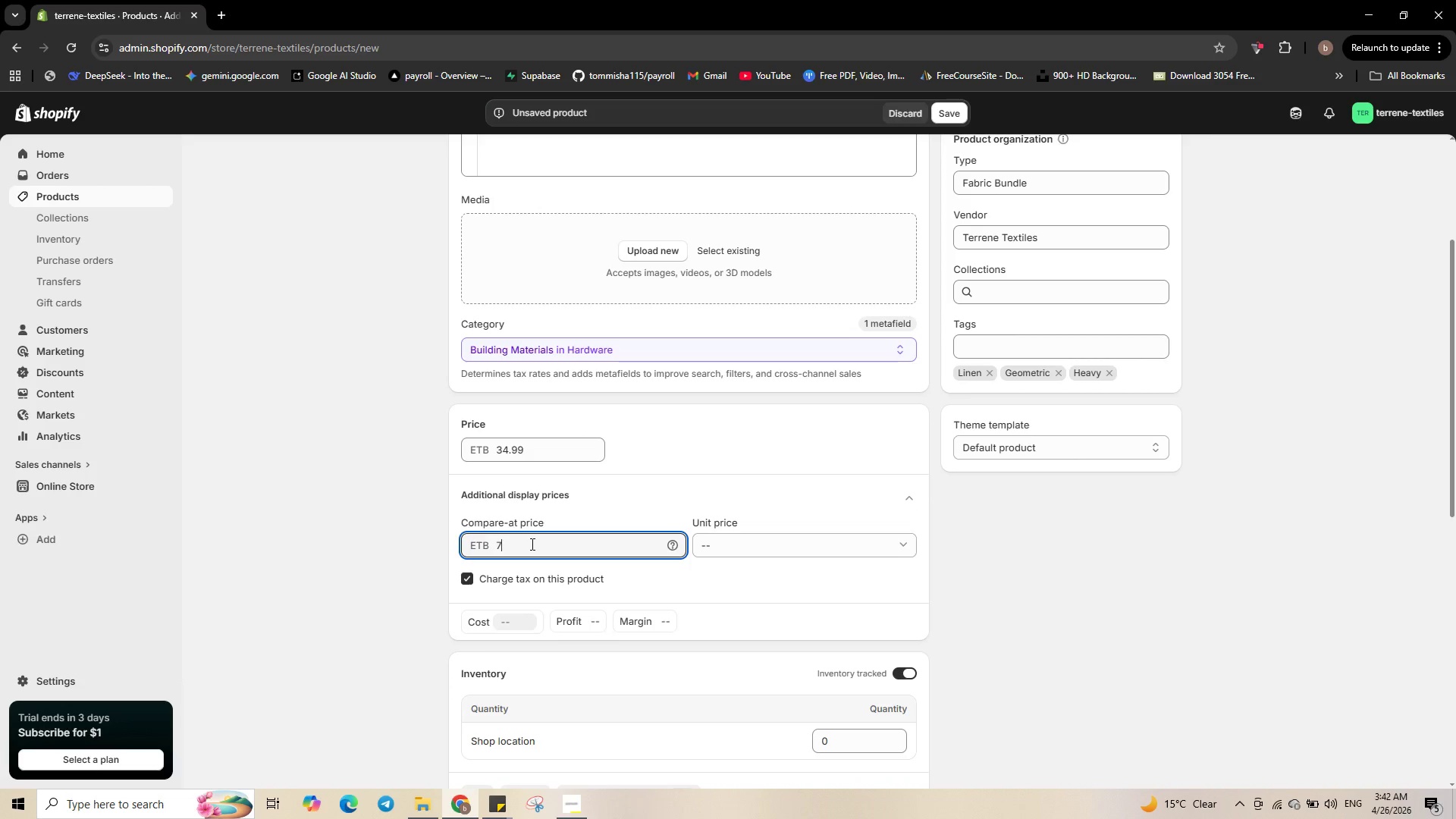 
key(Numpad4)
 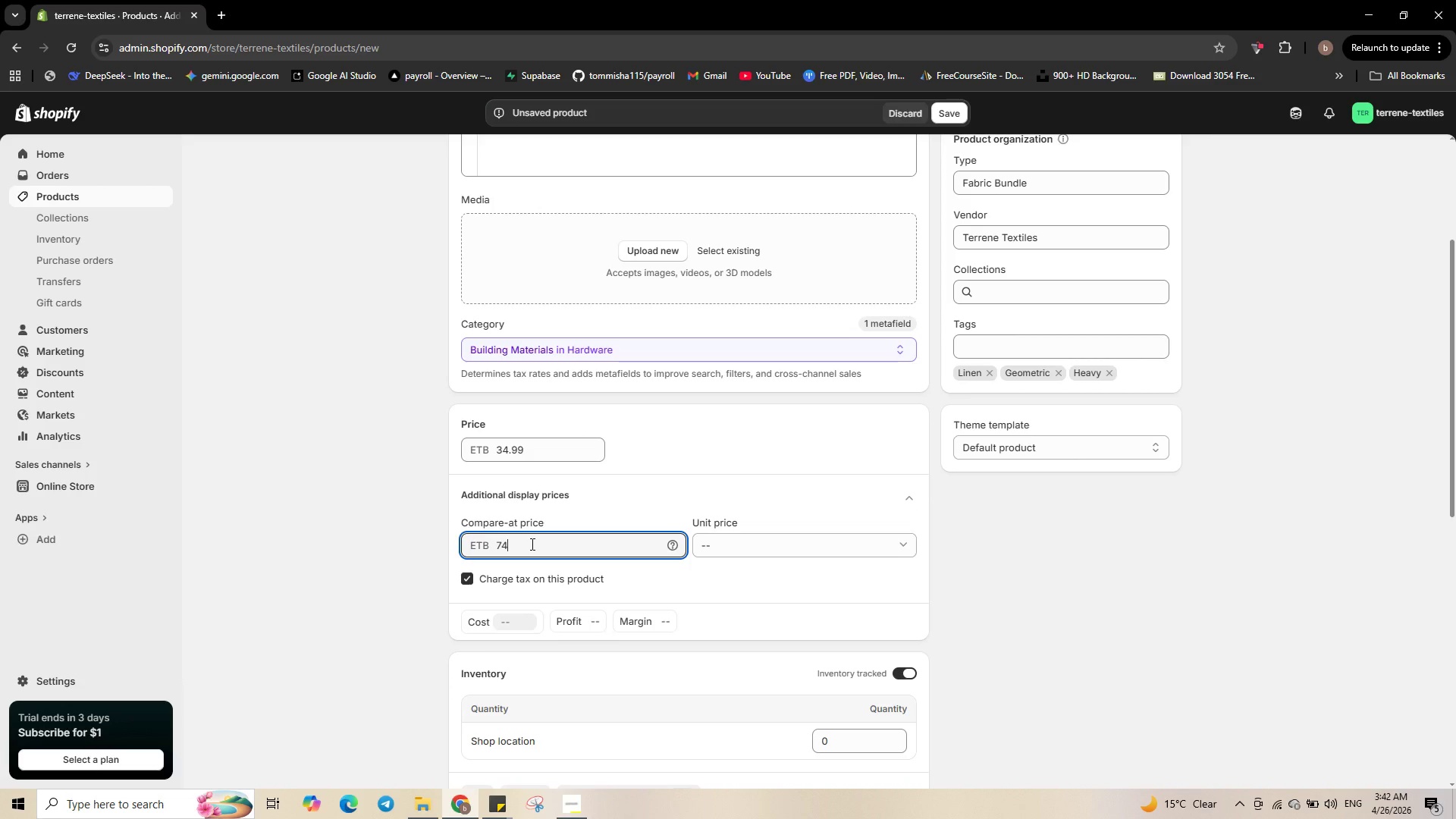 
key(NumpadDecimal)
 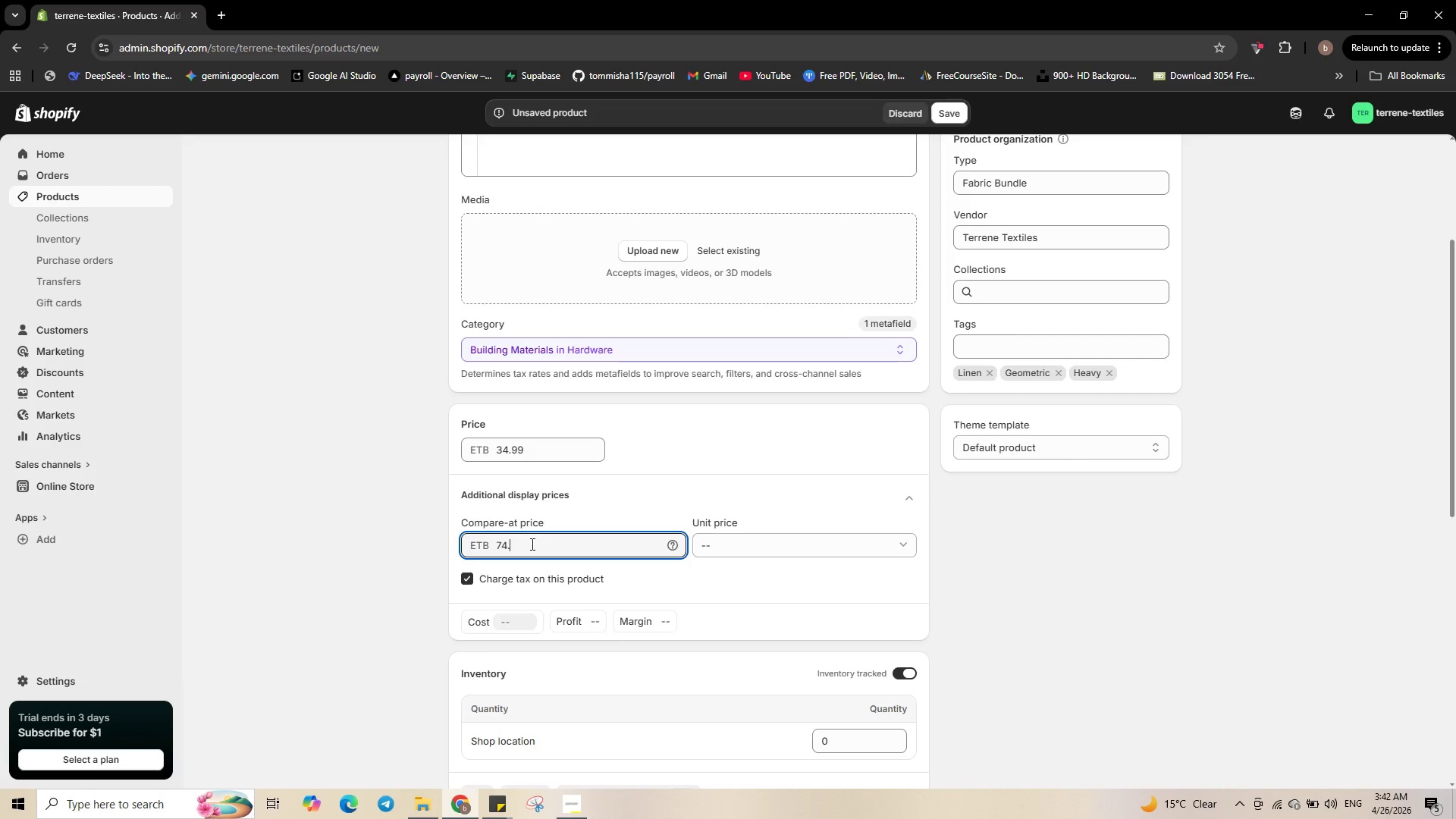 
key(Numpad9)
 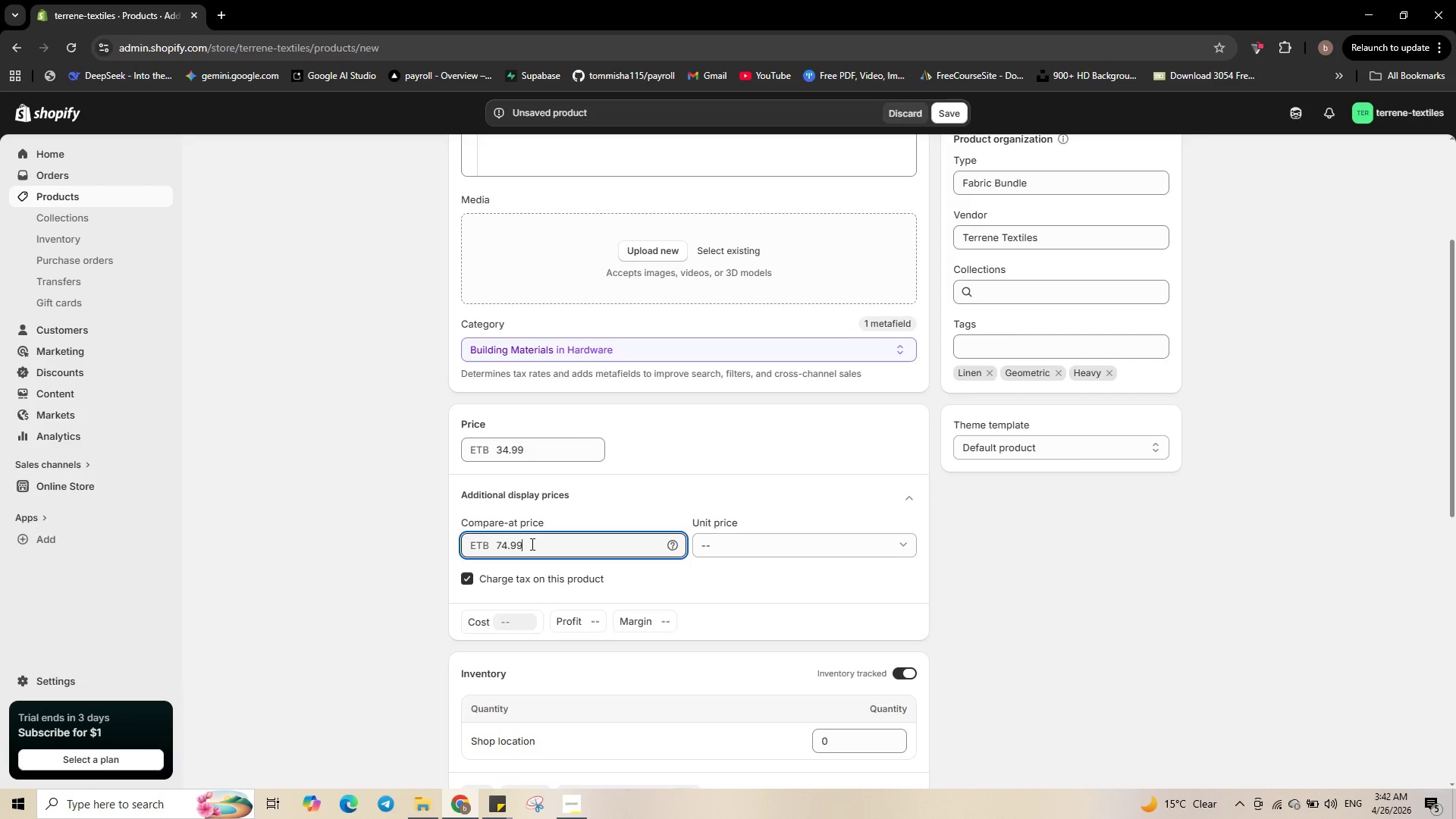 
key(Numpad9)
 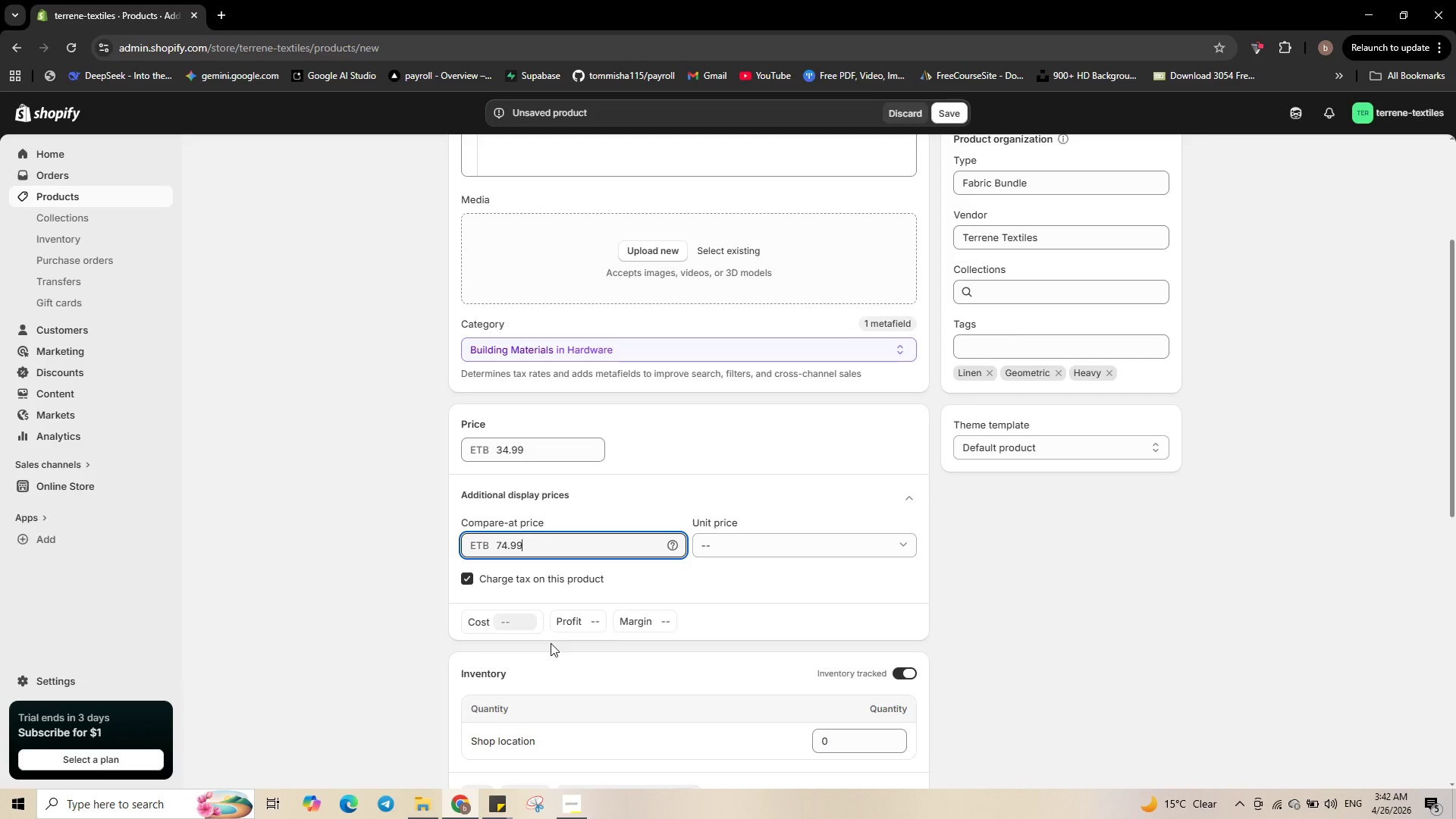 
scroll: coordinate [551, 643], scroll_direction: down, amount: 3.0
 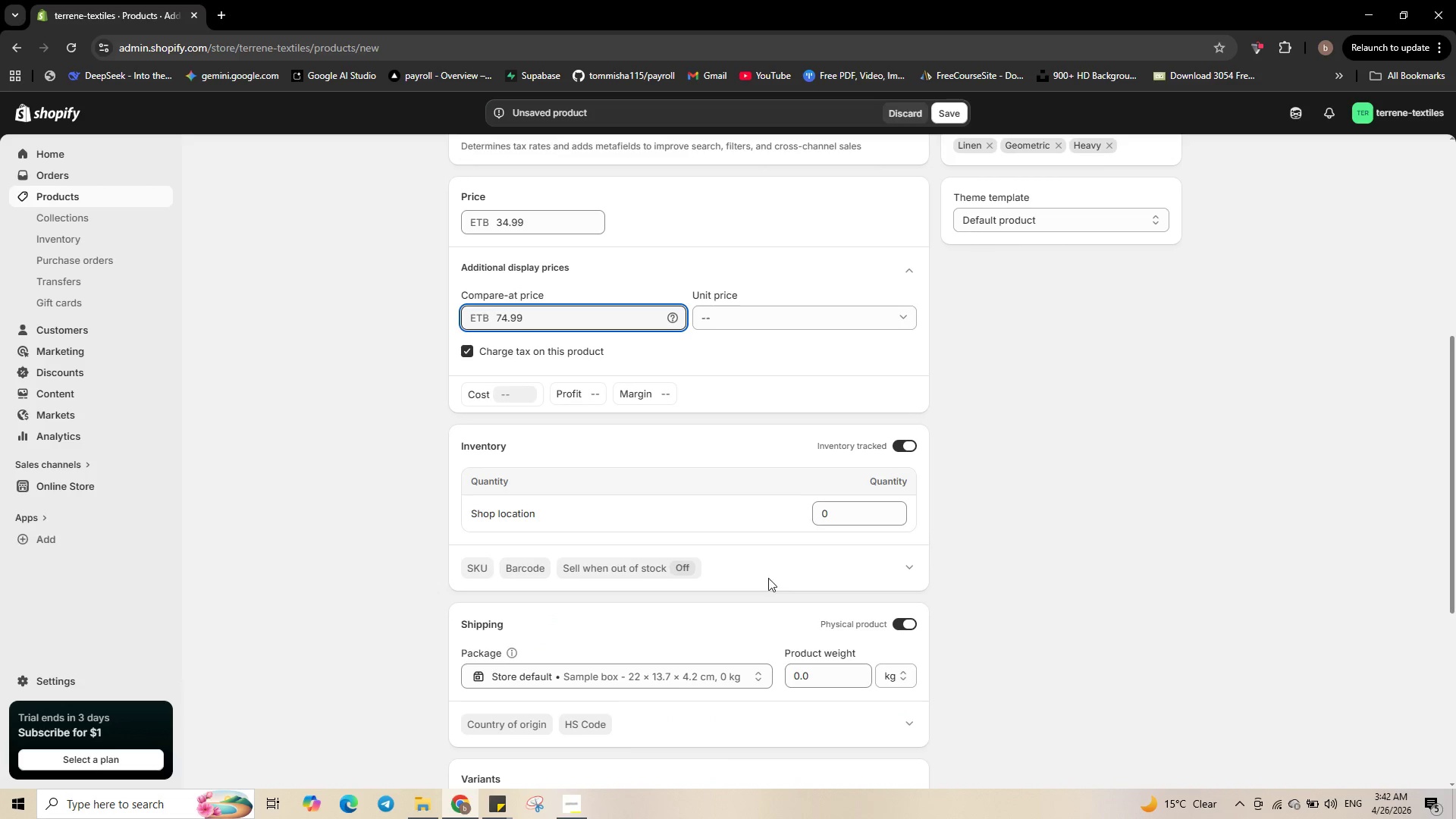 
left_click([849, 512])
 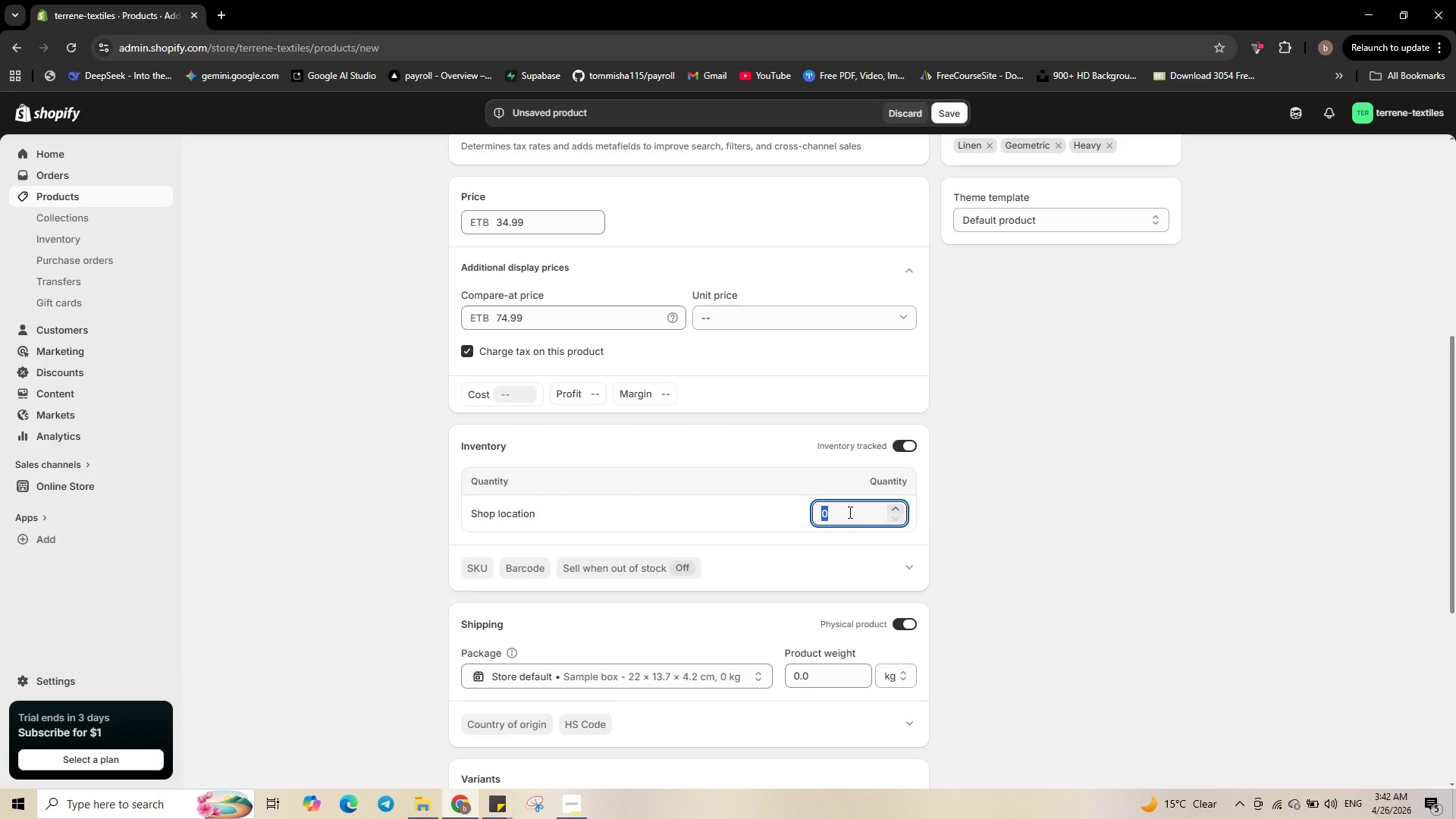 
key(Numpad1)
 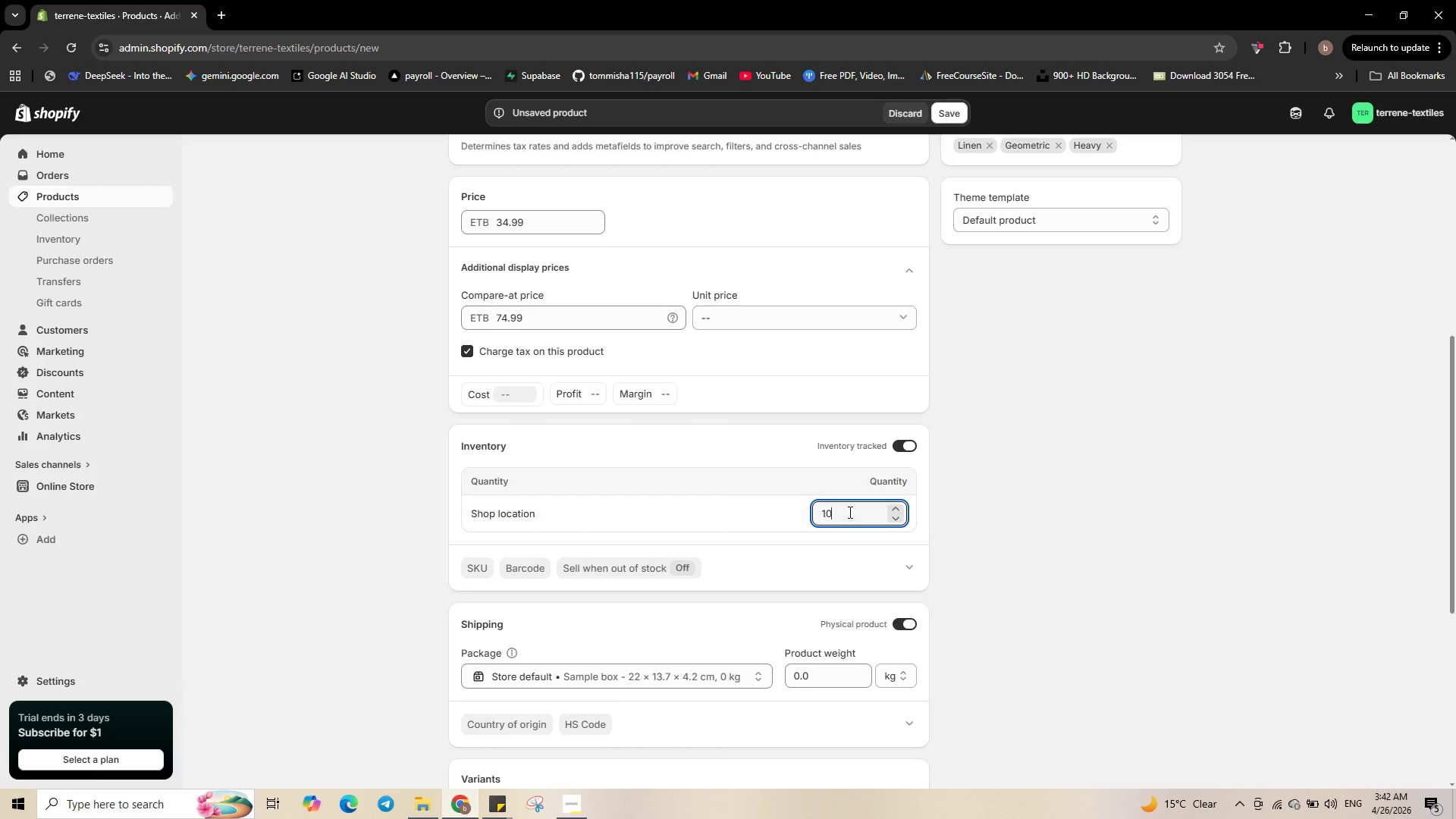 
key(Numpad0)
 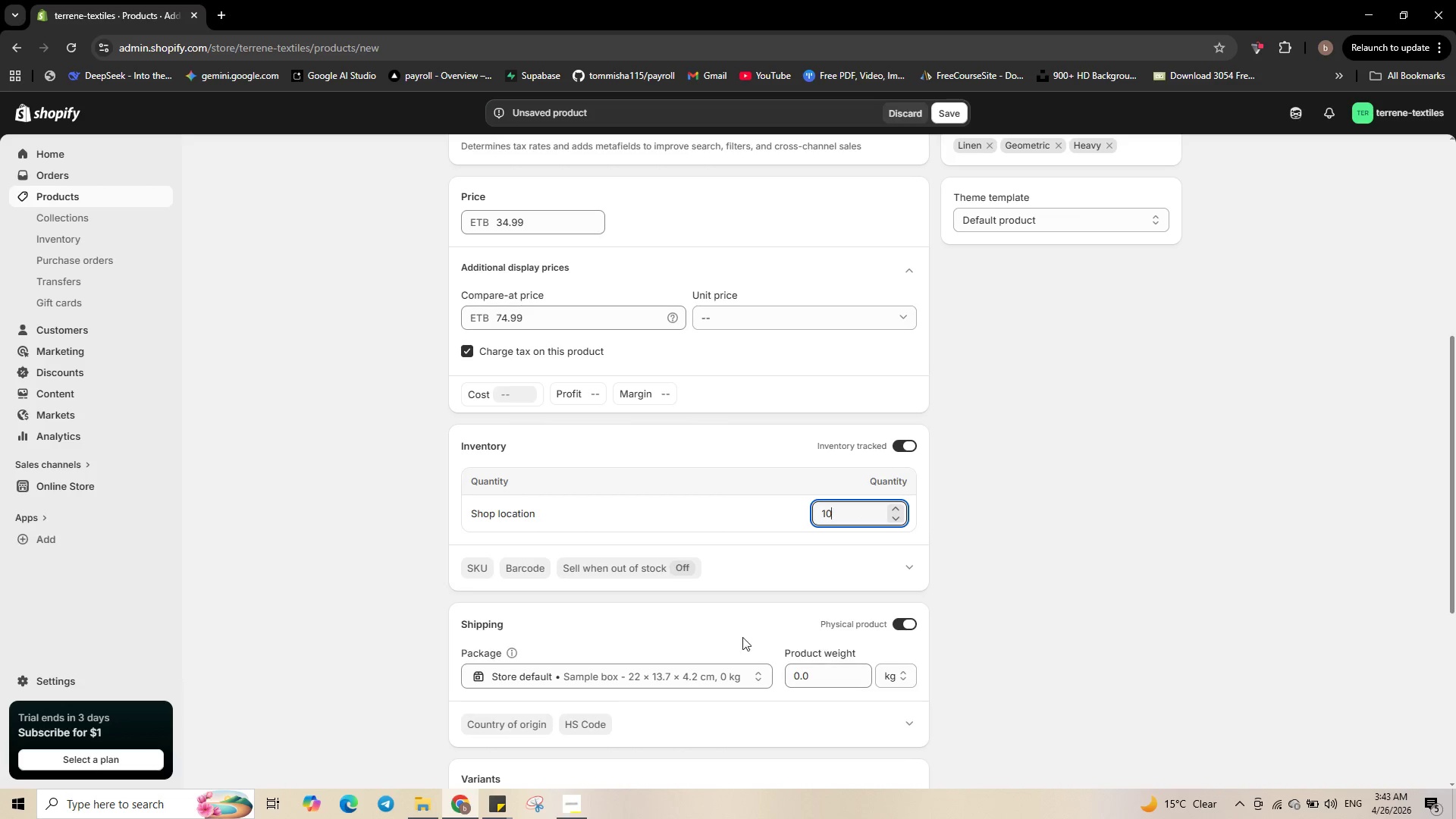 
left_click([475, 568])
 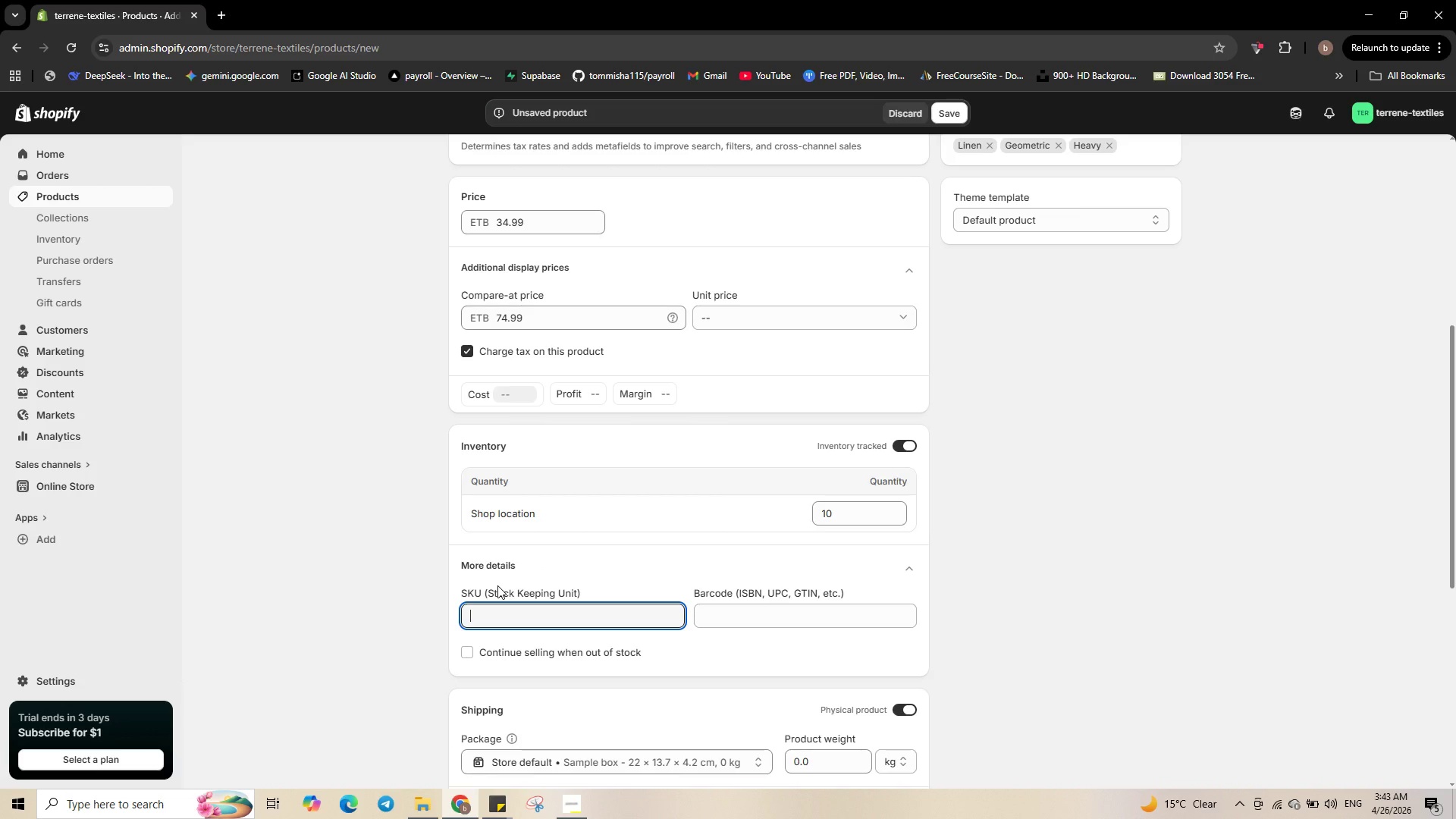 
type(TERR-BUNDLE-004)
 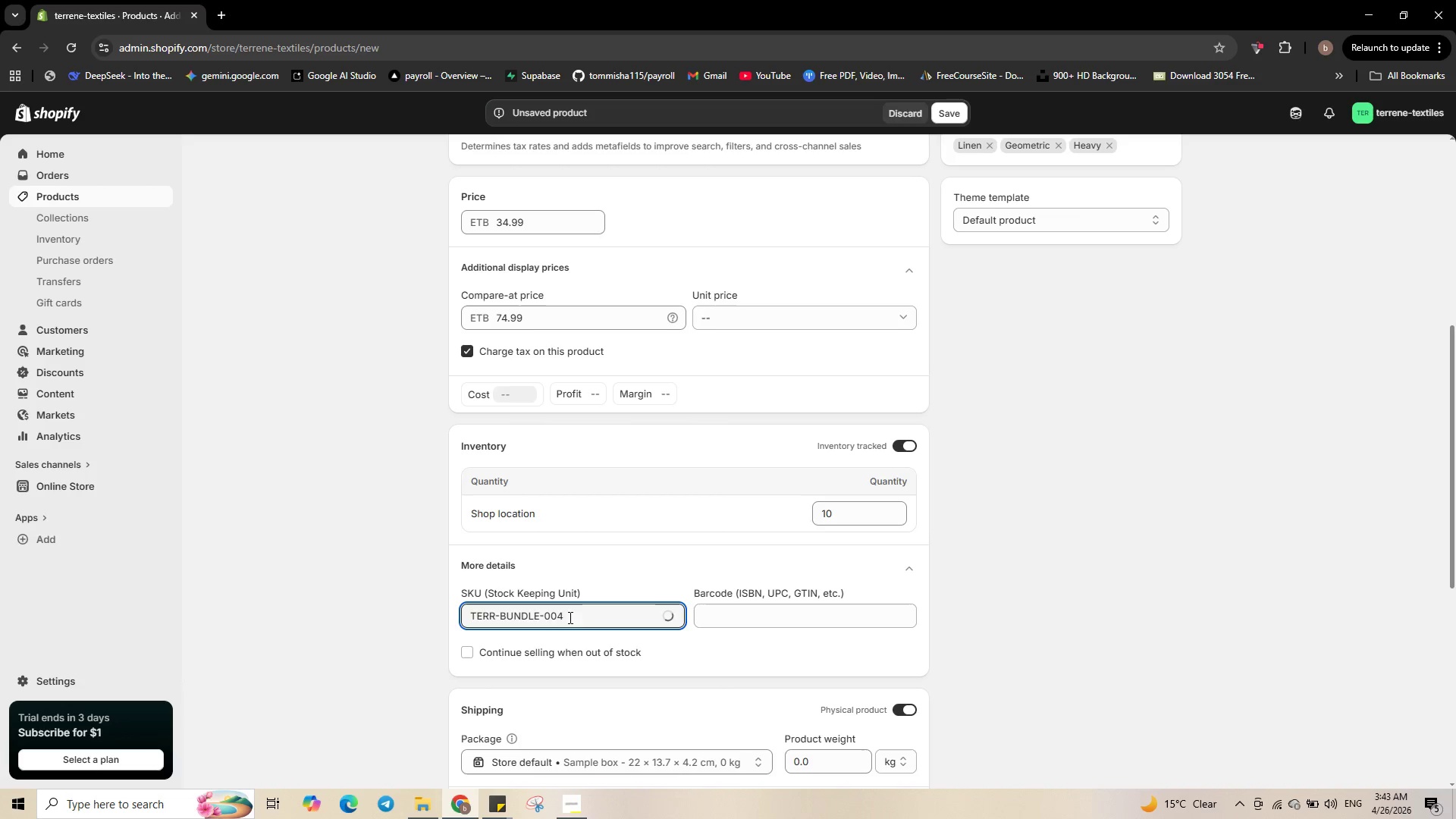 
scroll: coordinate [581, 612], scroll_direction: down, amount: 3.0
 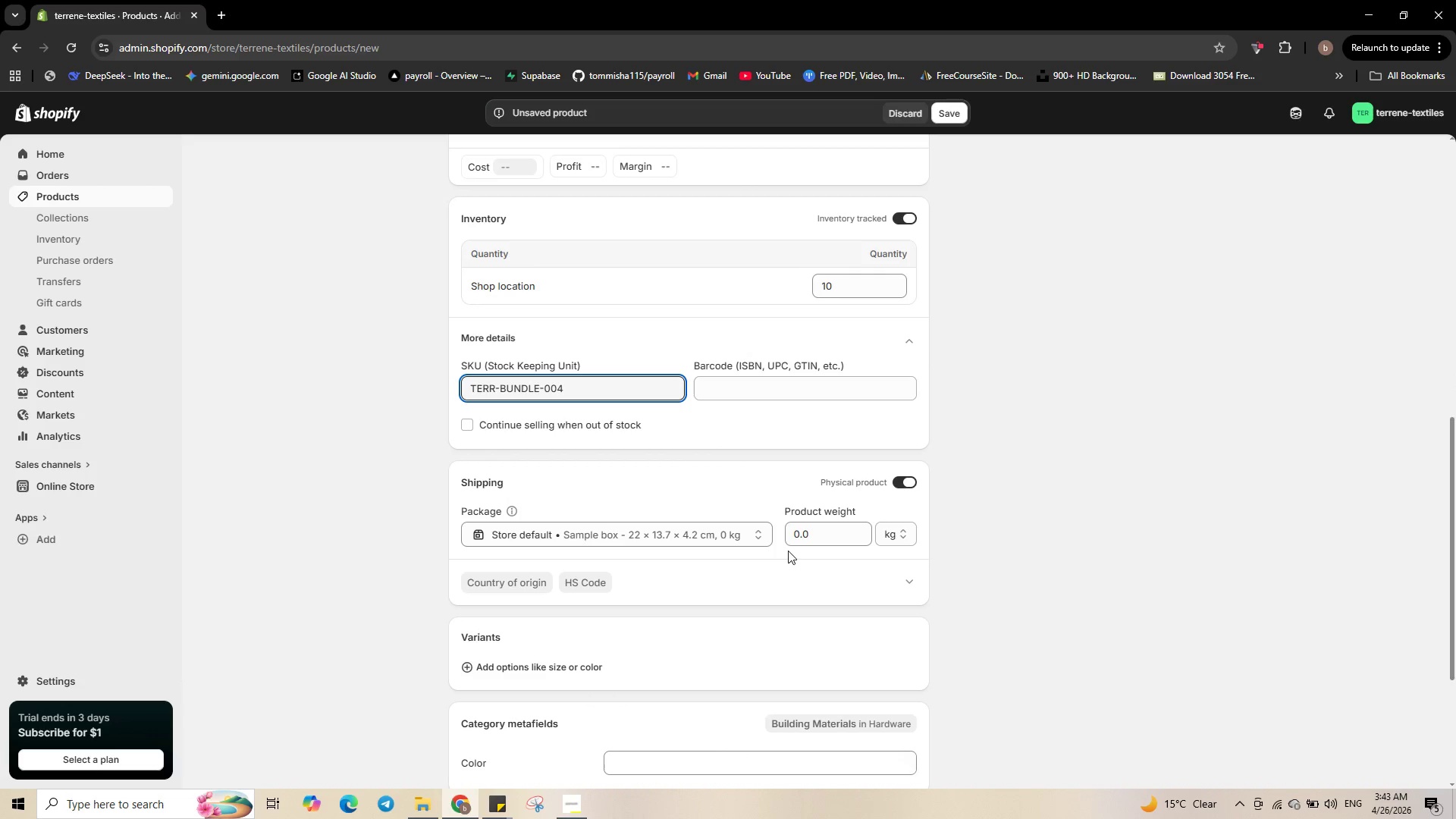 
left_click([824, 532])
 